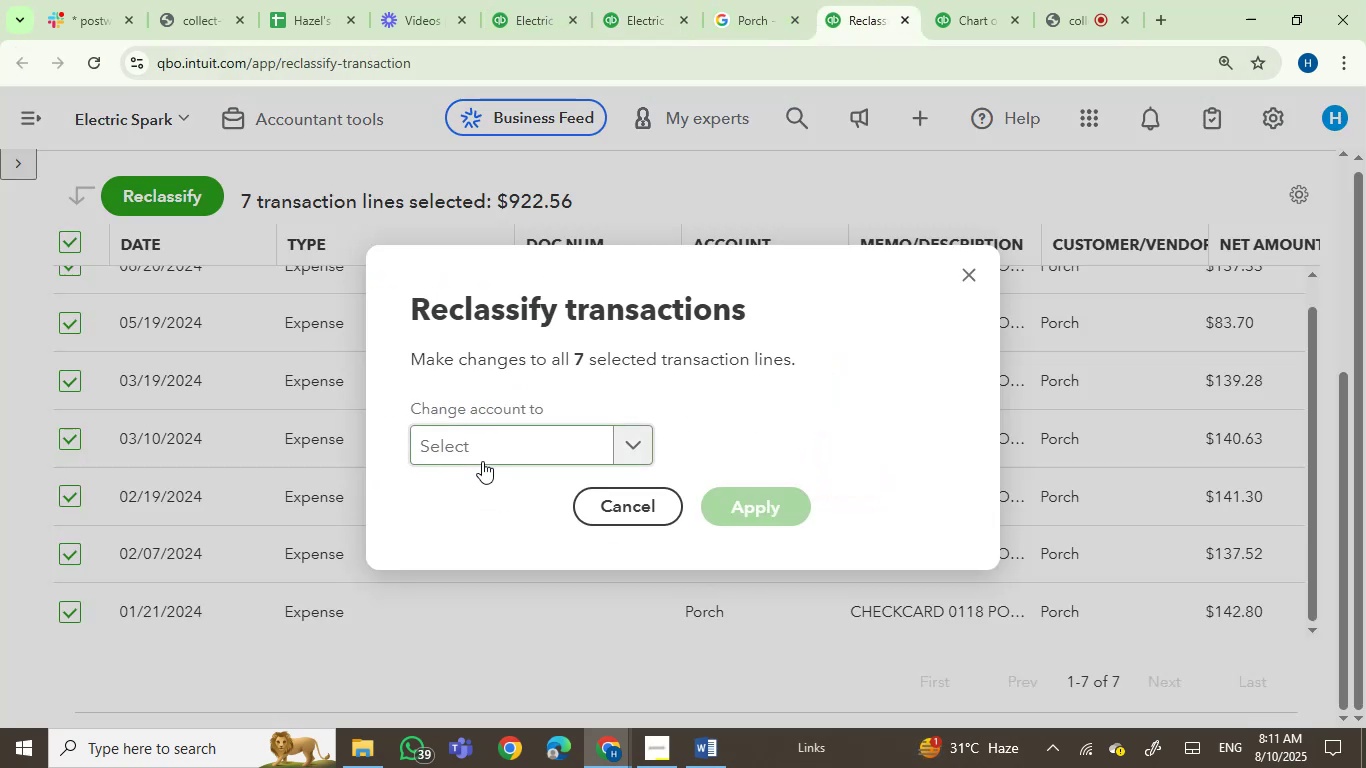 
left_click([479, 447])
 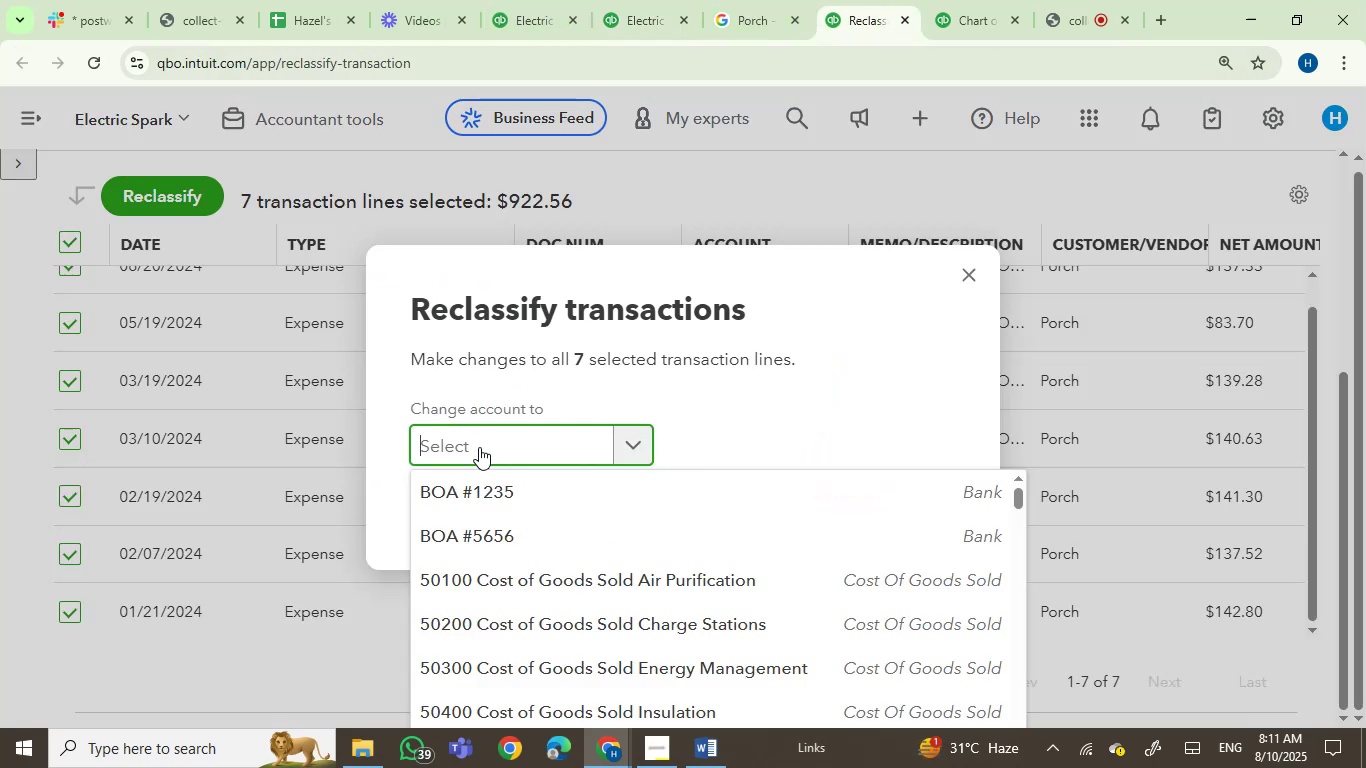 
type(job)
 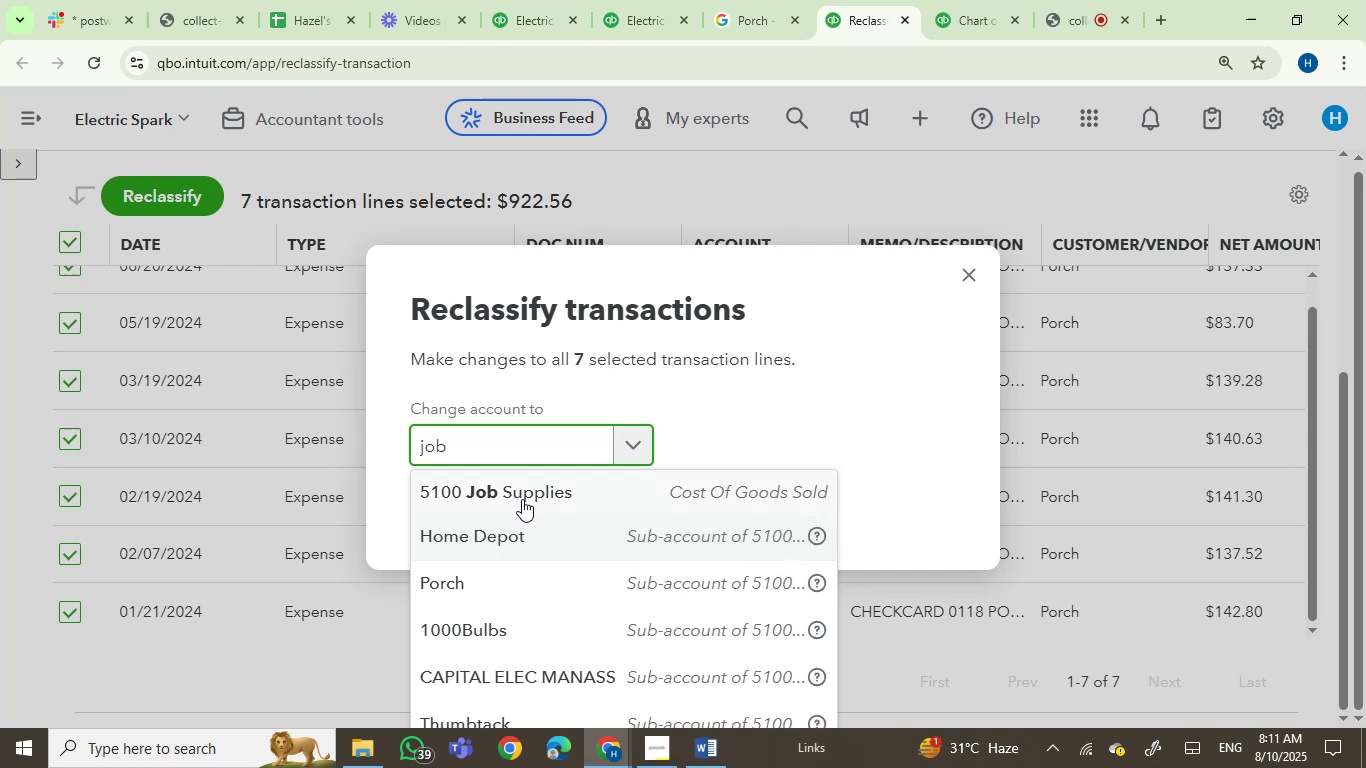 
left_click([526, 490])
 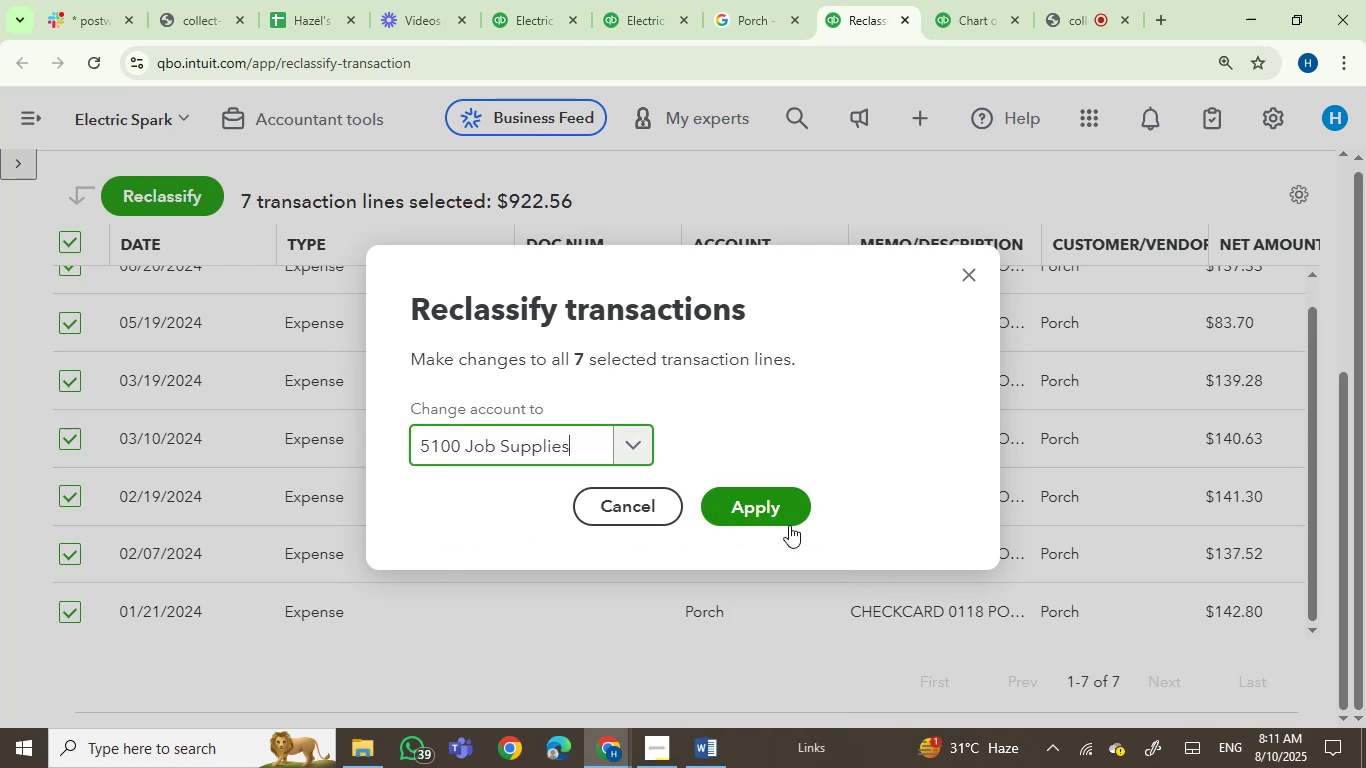 
left_click([789, 525])
 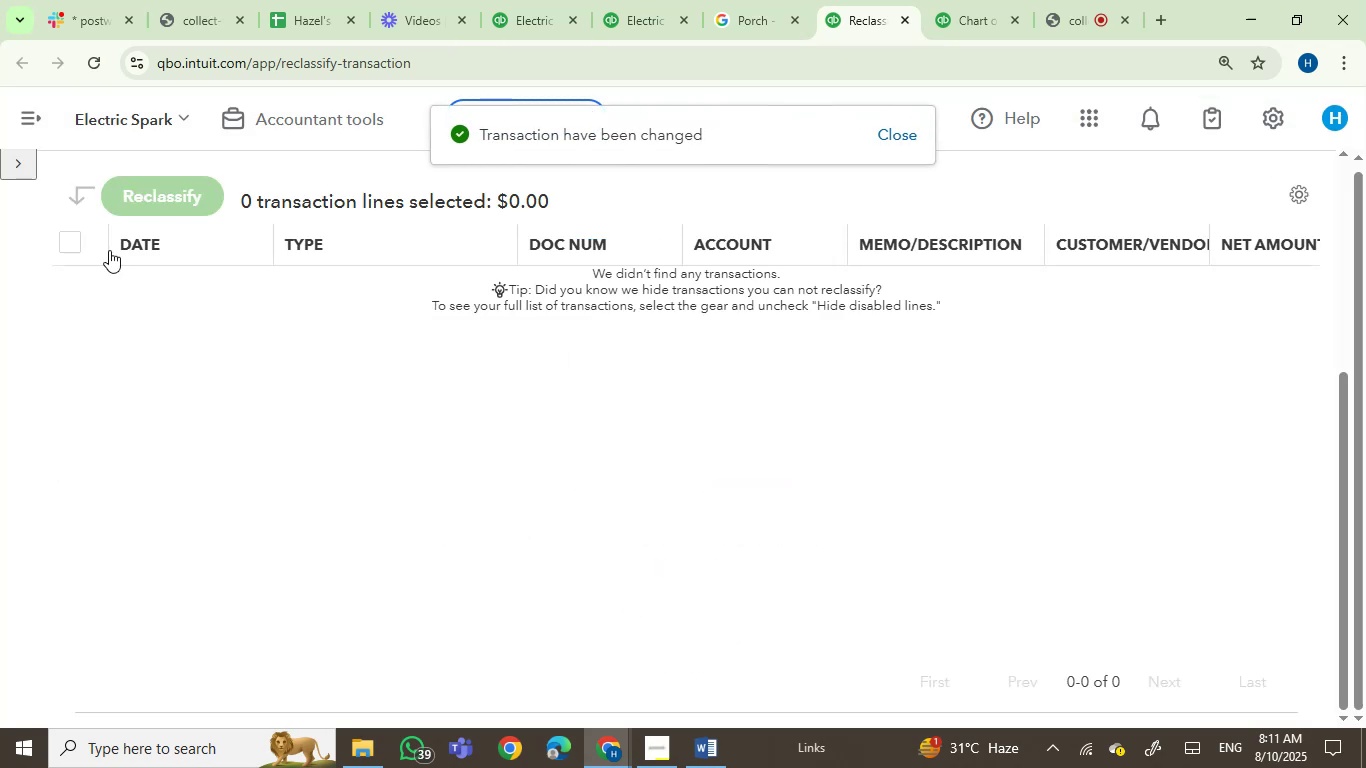 
left_click([11, 162])
 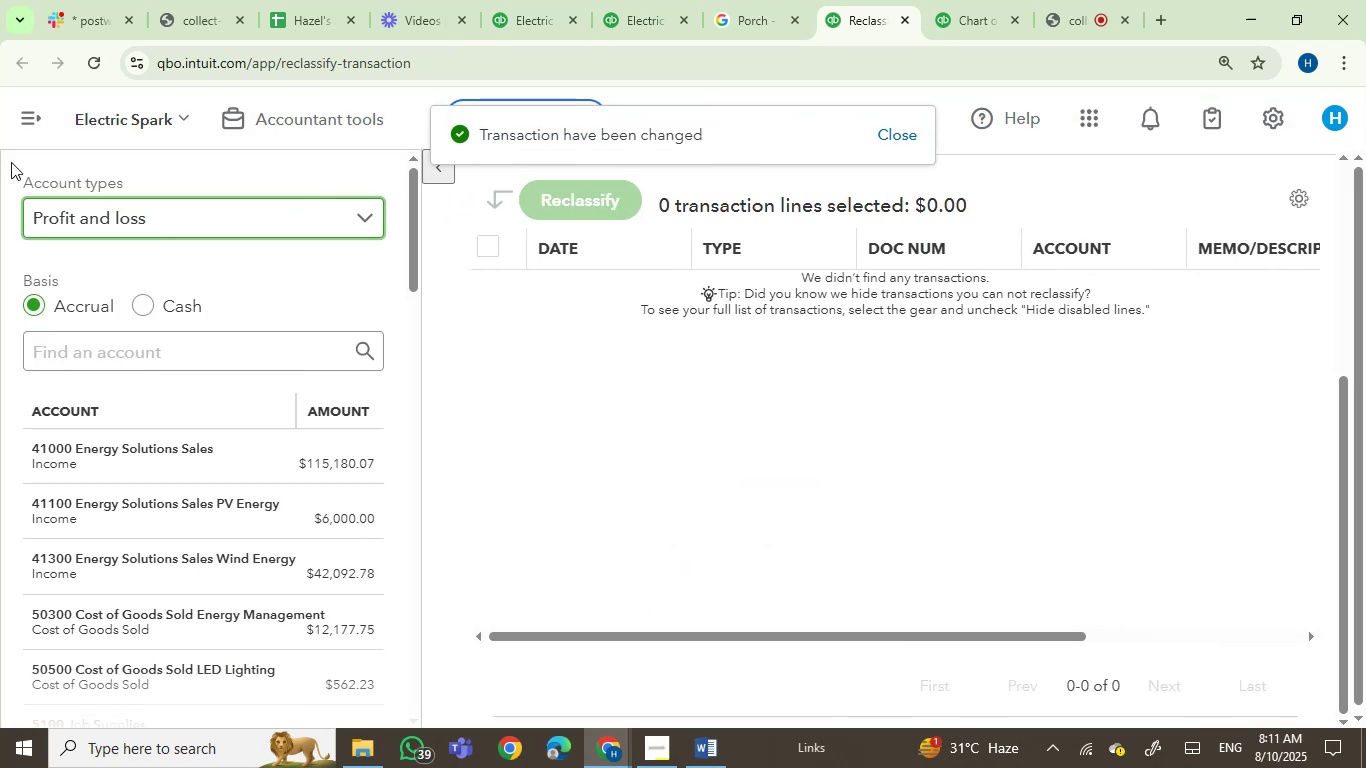 
scroll: coordinate [95, 365], scroll_direction: down, amount: 4.0
 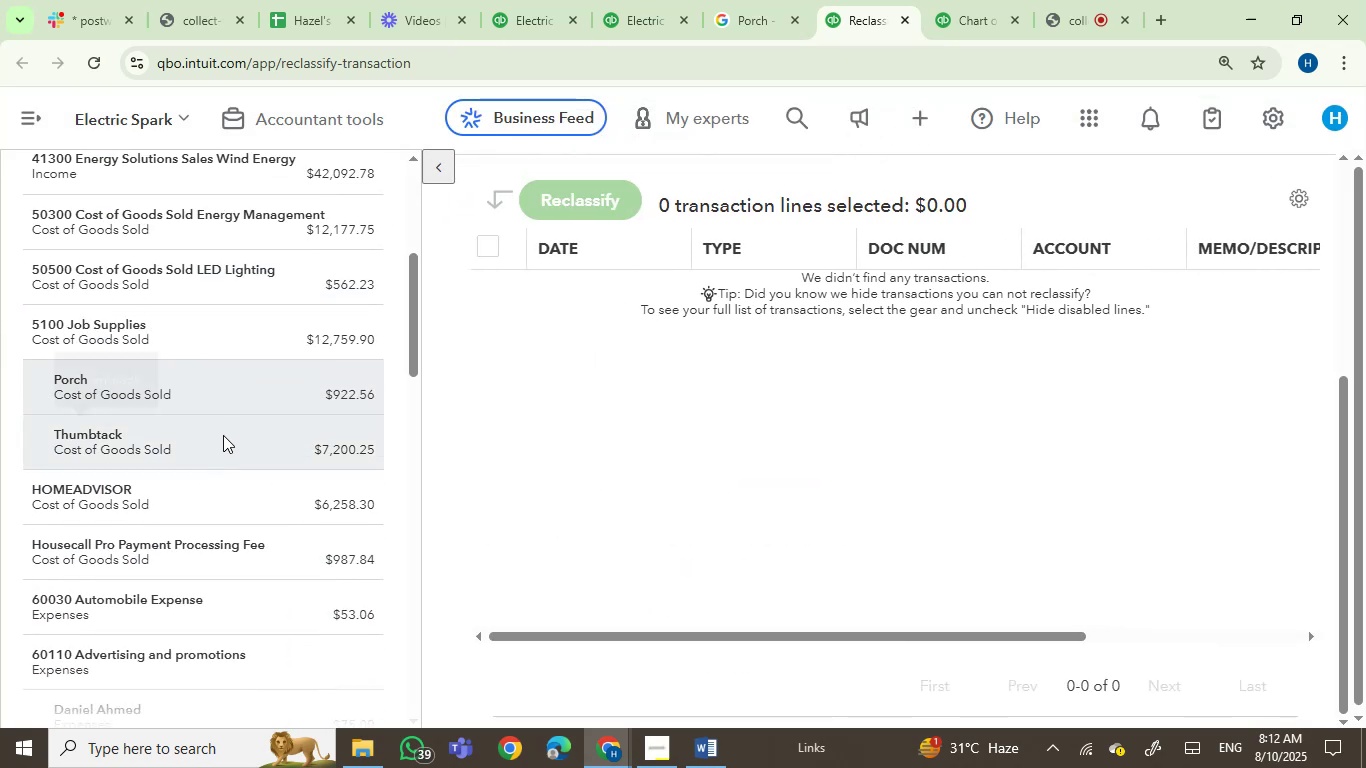 
left_click([222, 438])
 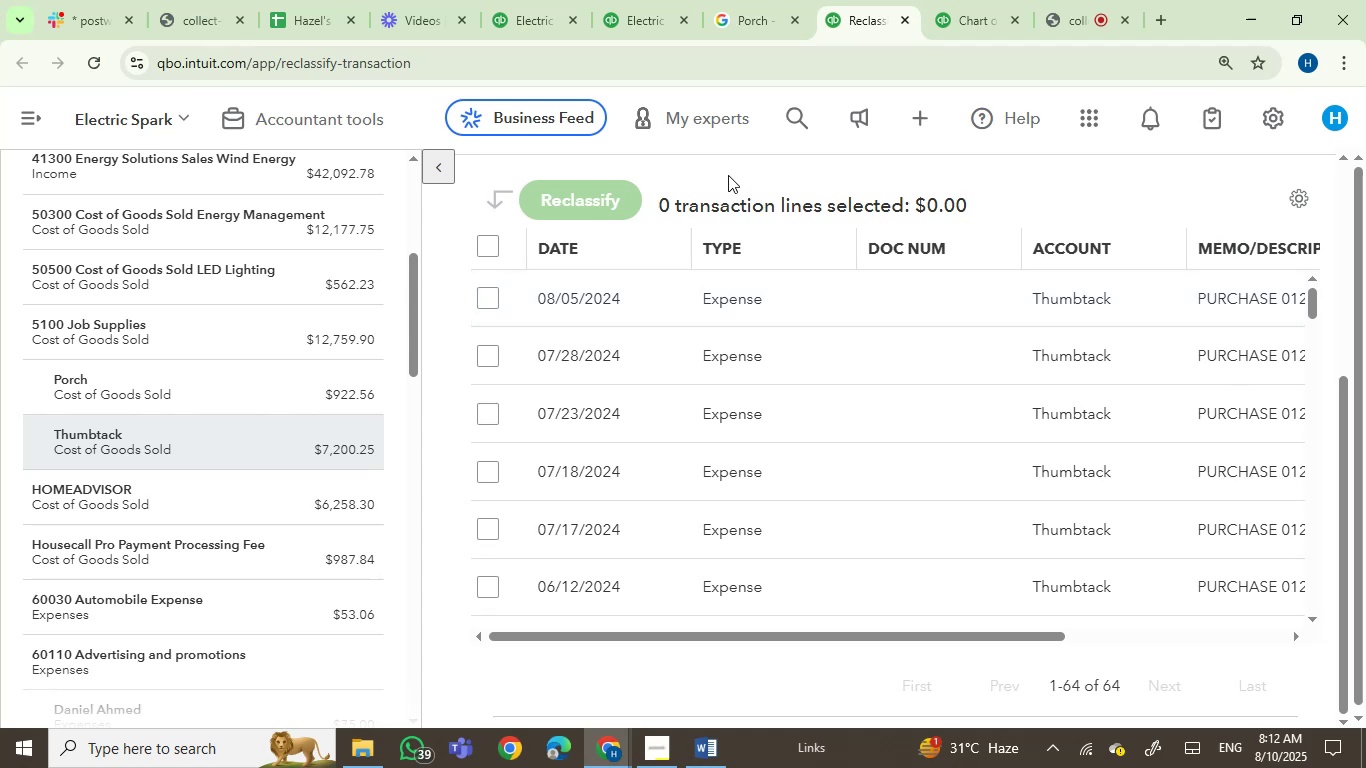 
left_click([637, 0])
 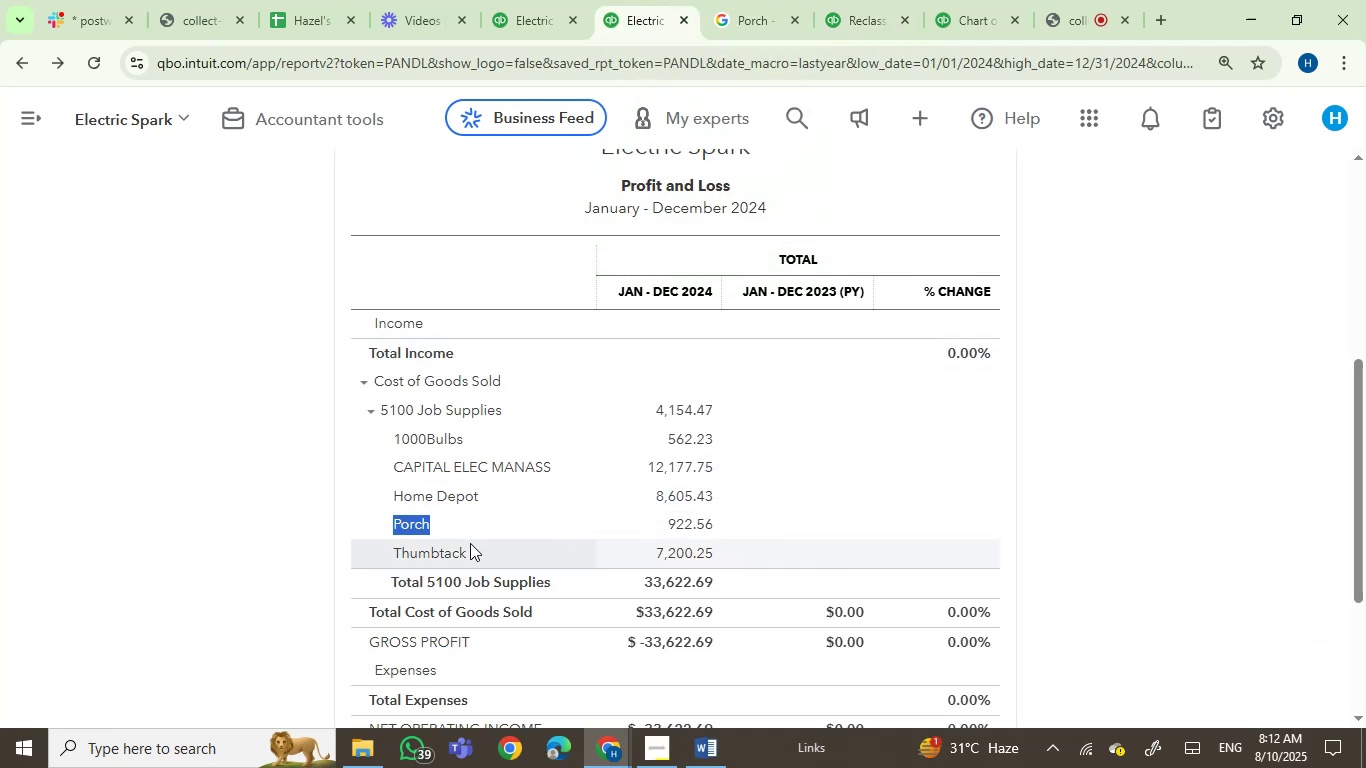 
left_click_drag(start_coordinate=[468, 554], to_coordinate=[395, 557])
 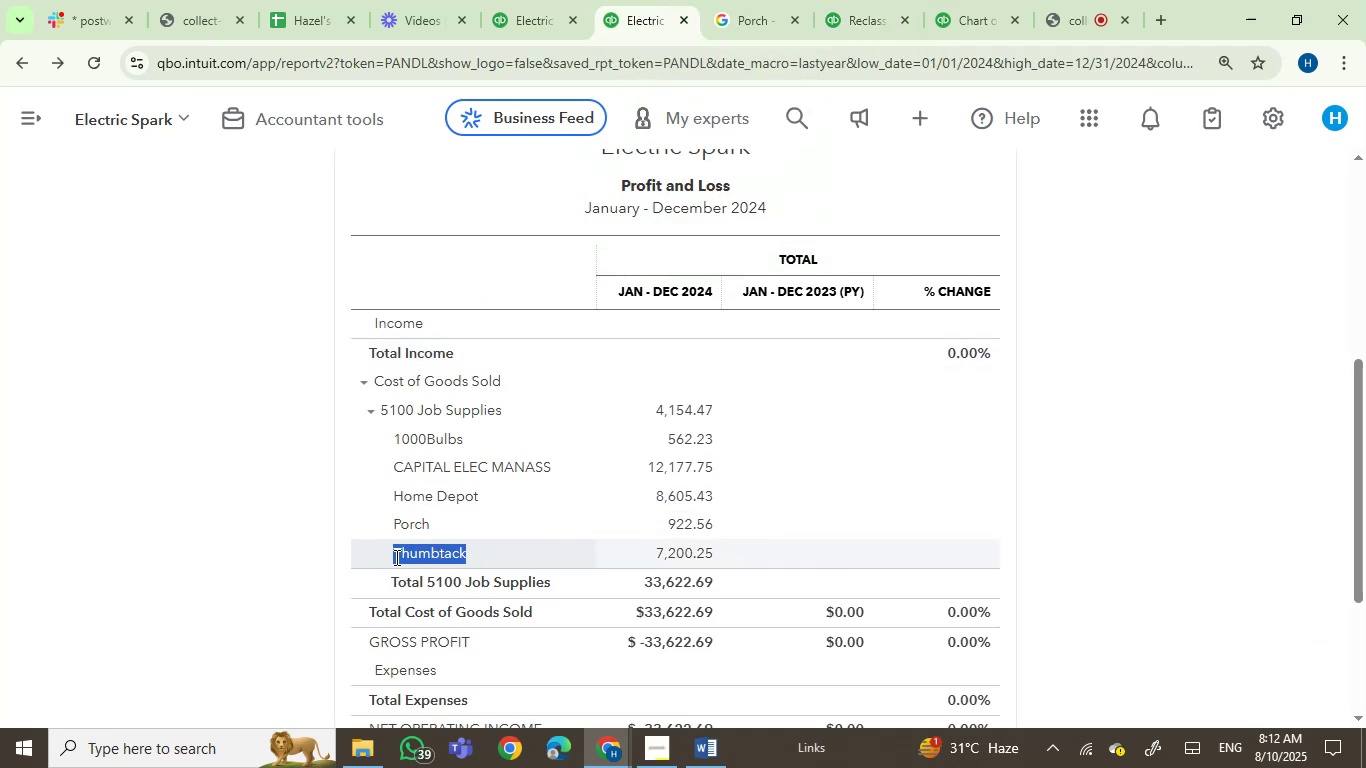 
key(Control+C)
 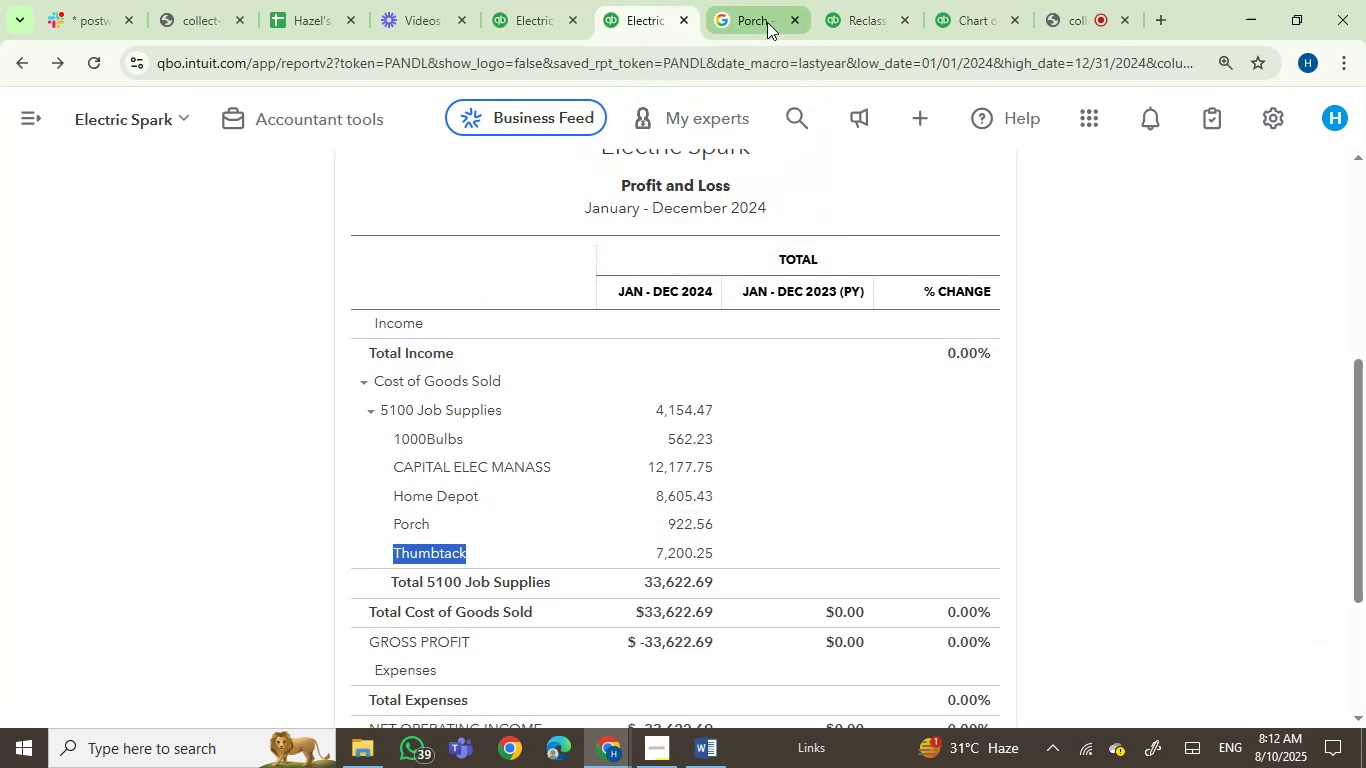 
left_click([767, 21])
 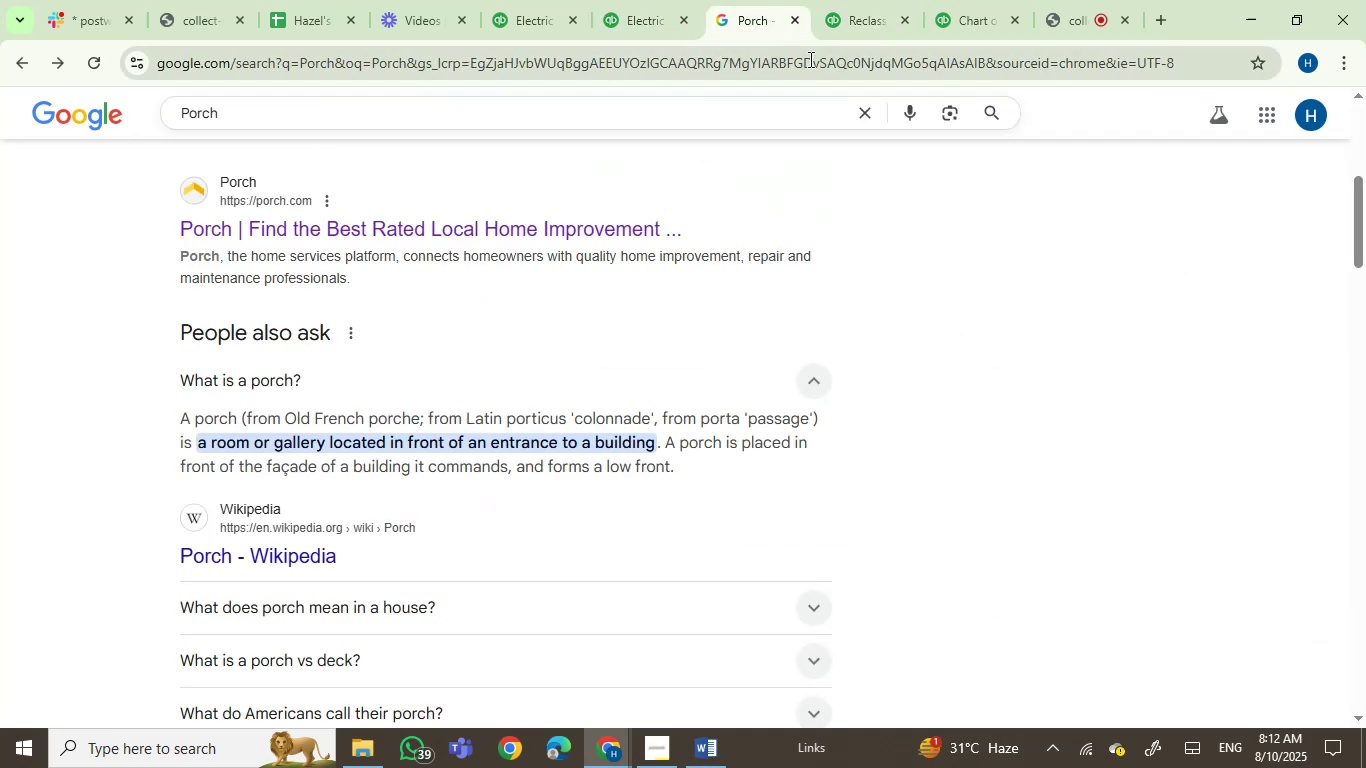 
left_click([792, 52])
 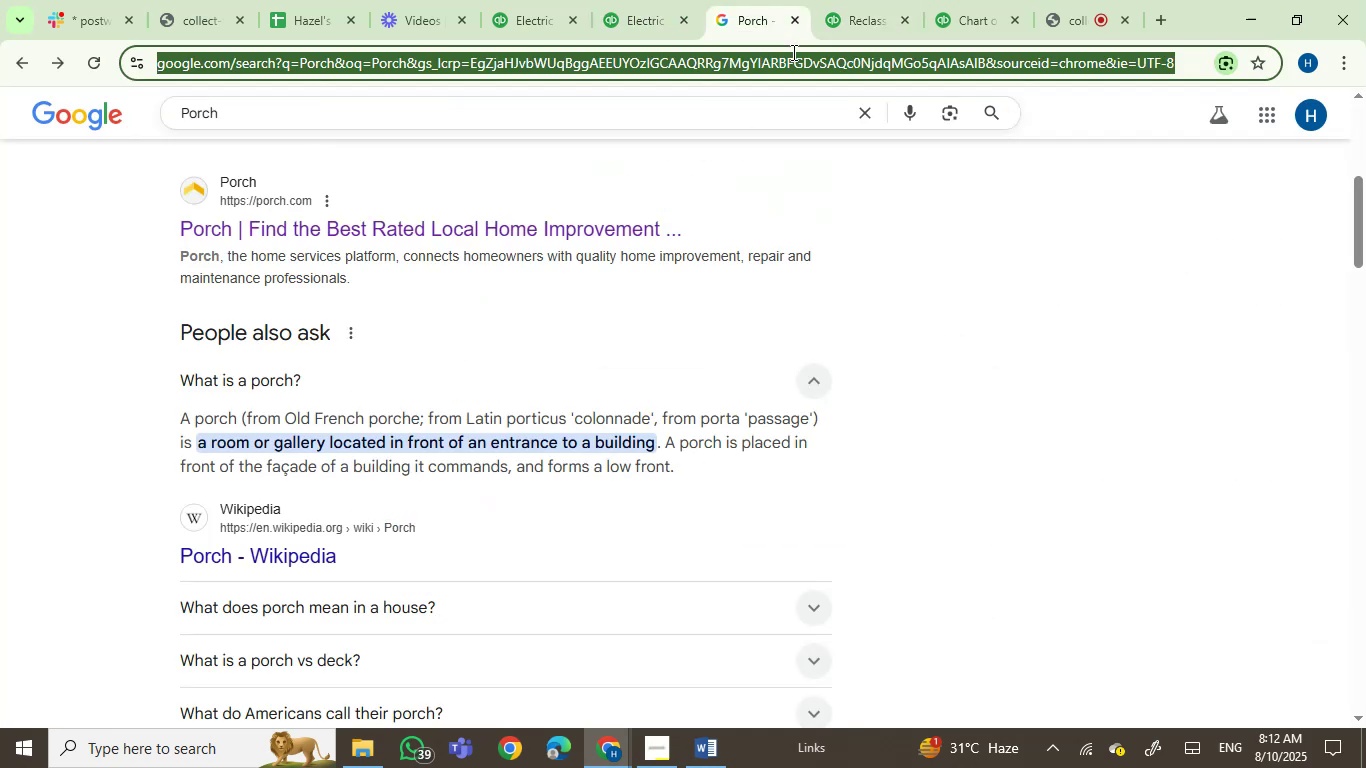 
key(Control+V)
 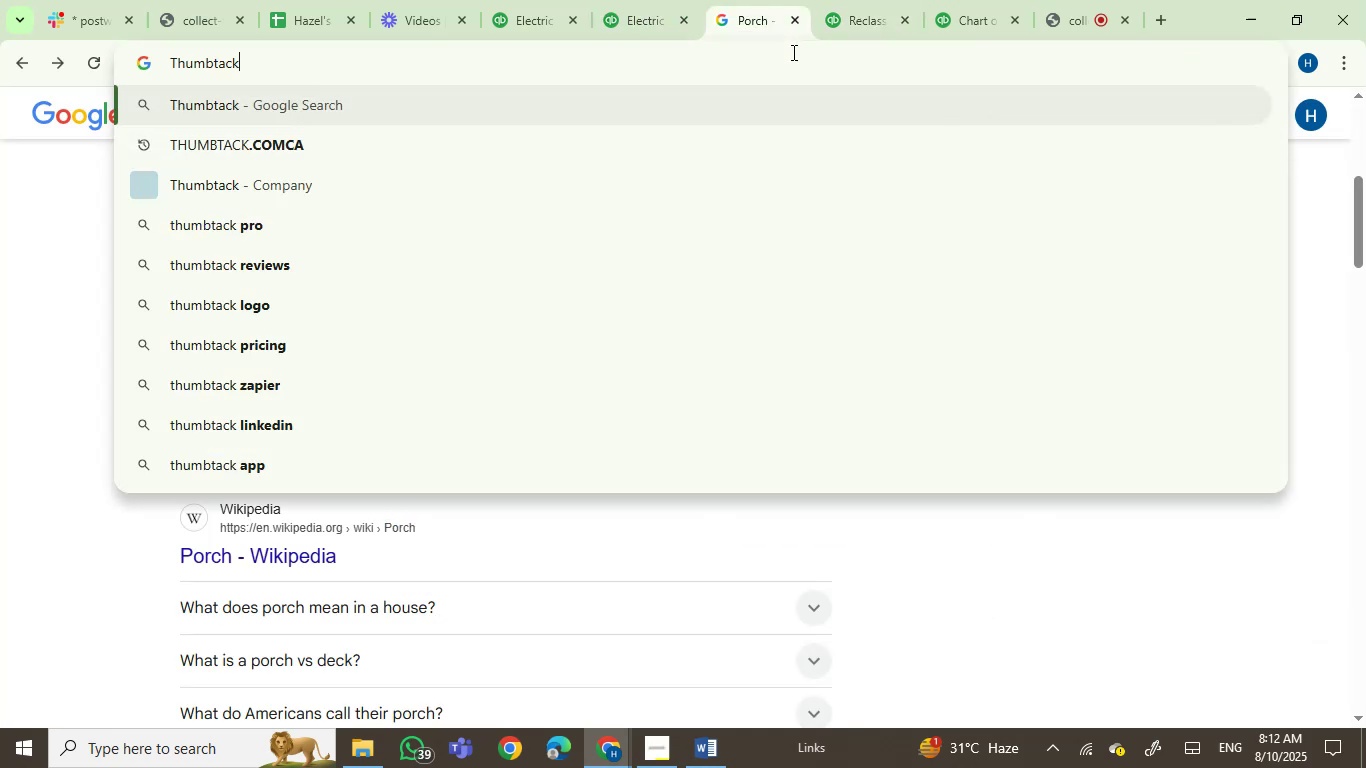 
key(Enter)
 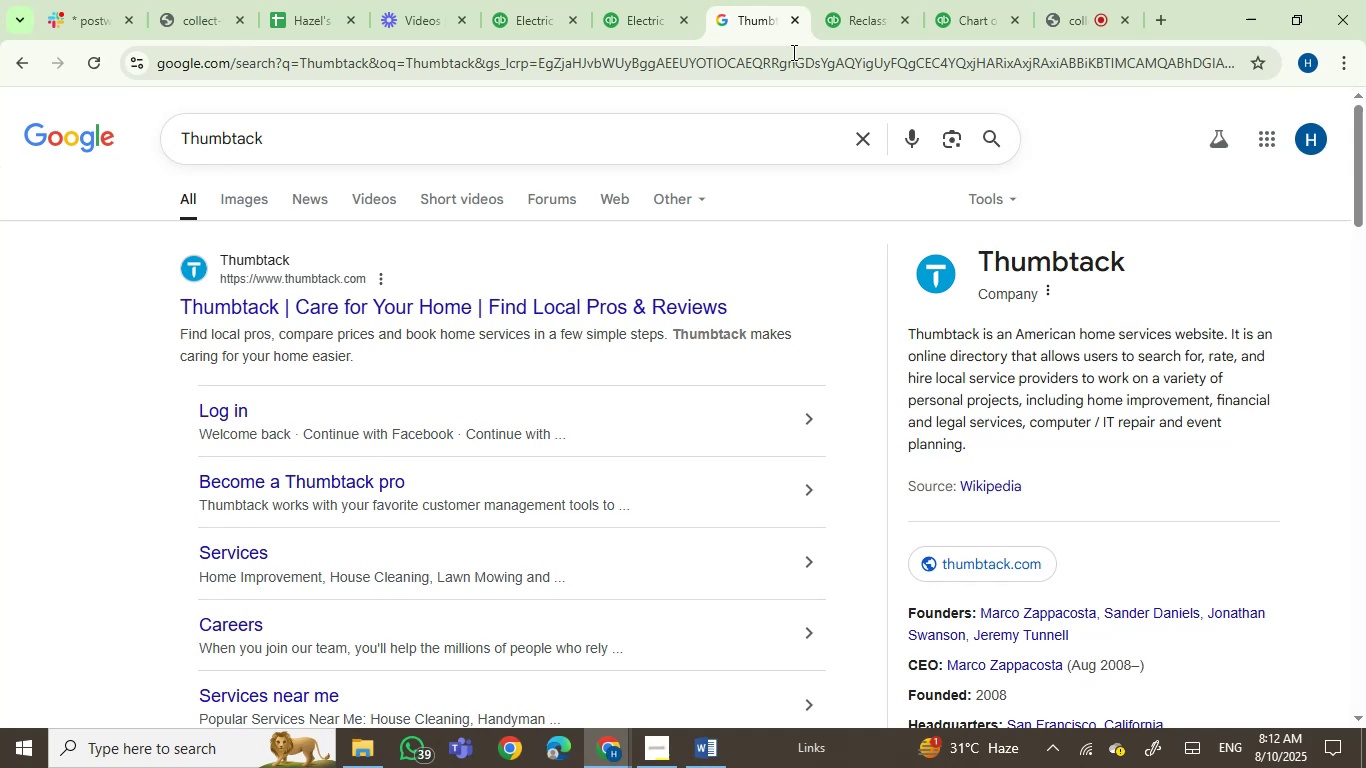 
wait(27.75)
 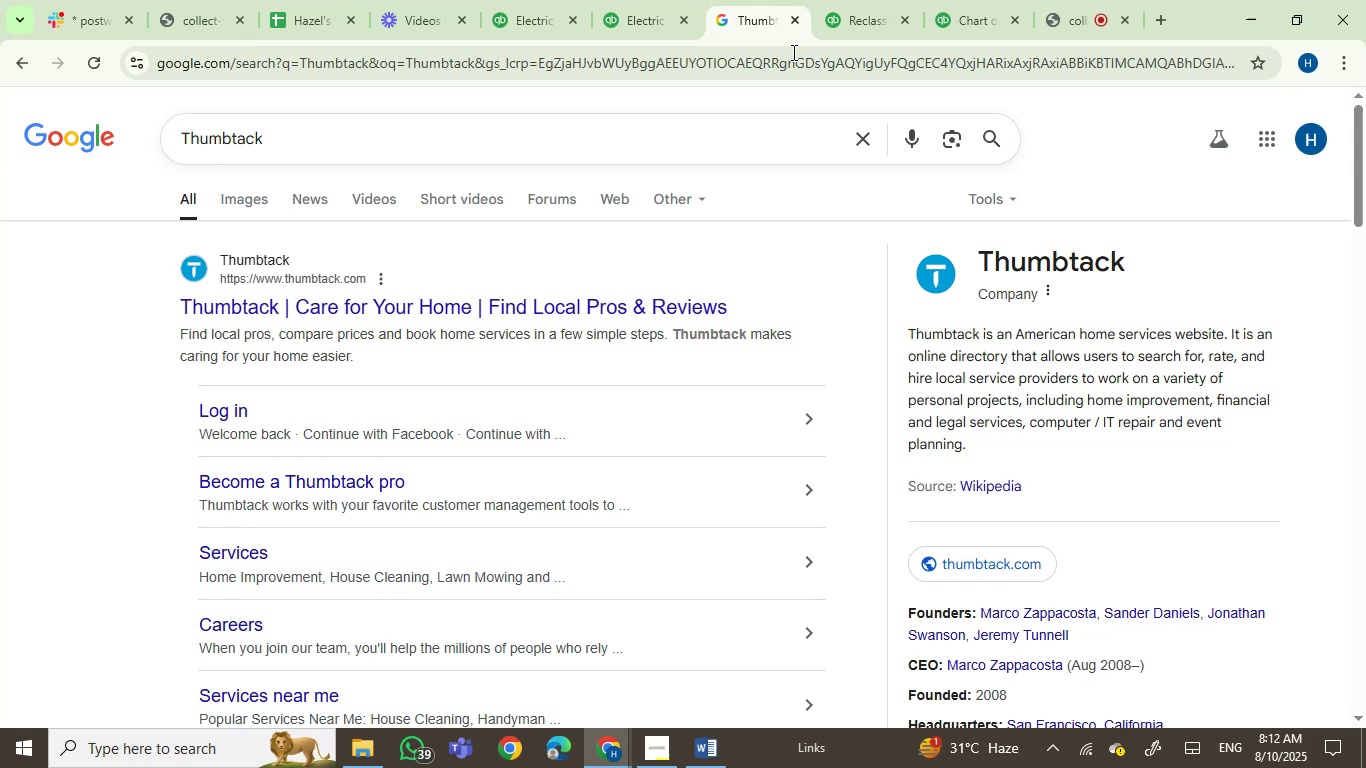 
left_click([957, 0])
 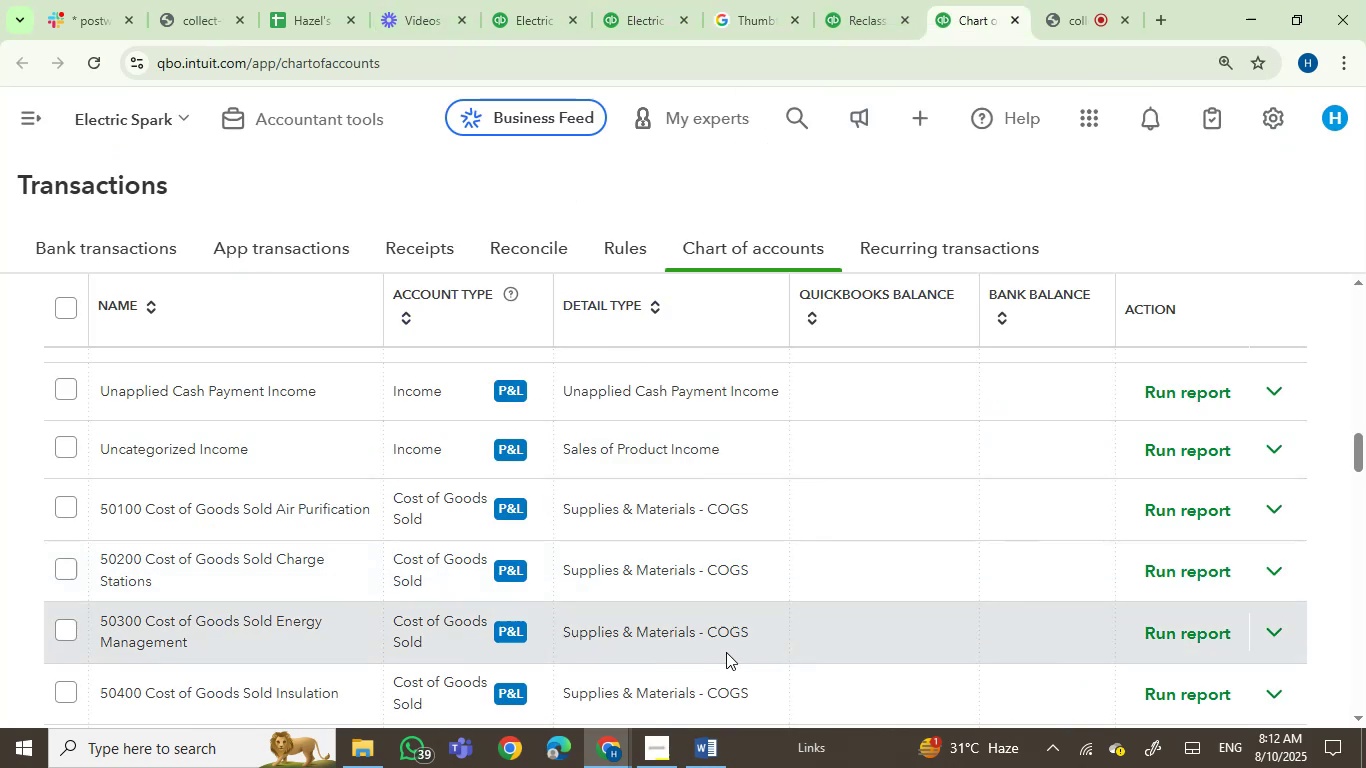 
scroll: coordinate [726, 652], scroll_direction: down, amount: 1.0
 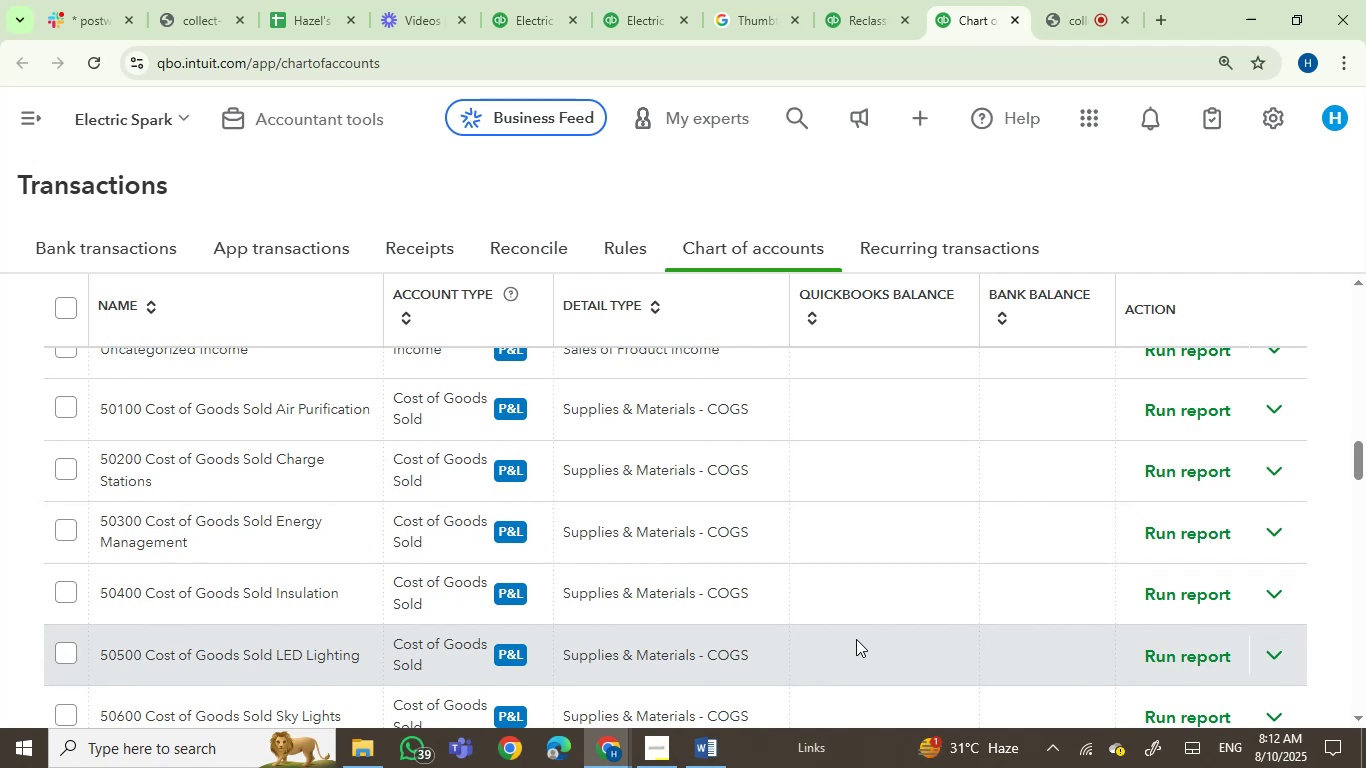 
wait(5.6)
 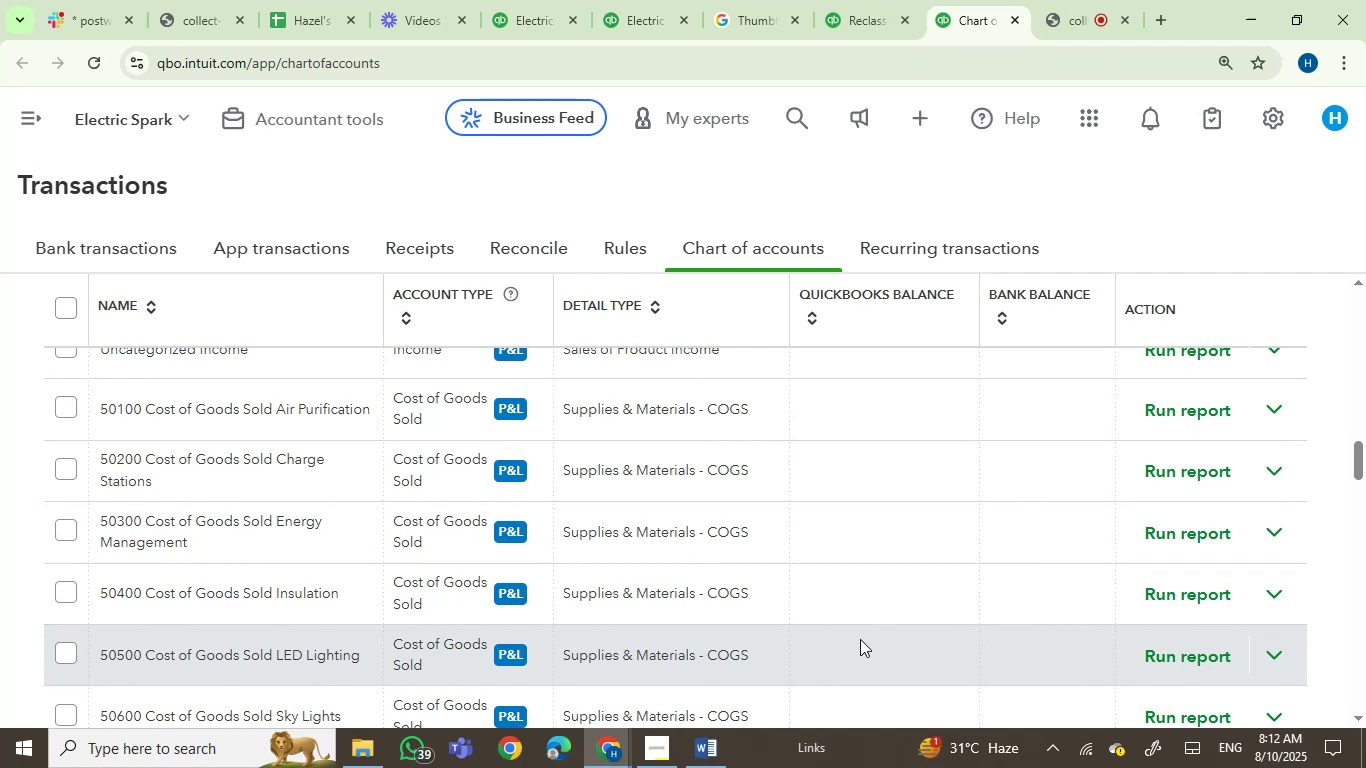 
scroll: coordinate [853, 640], scroll_direction: down, amount: 1.0
 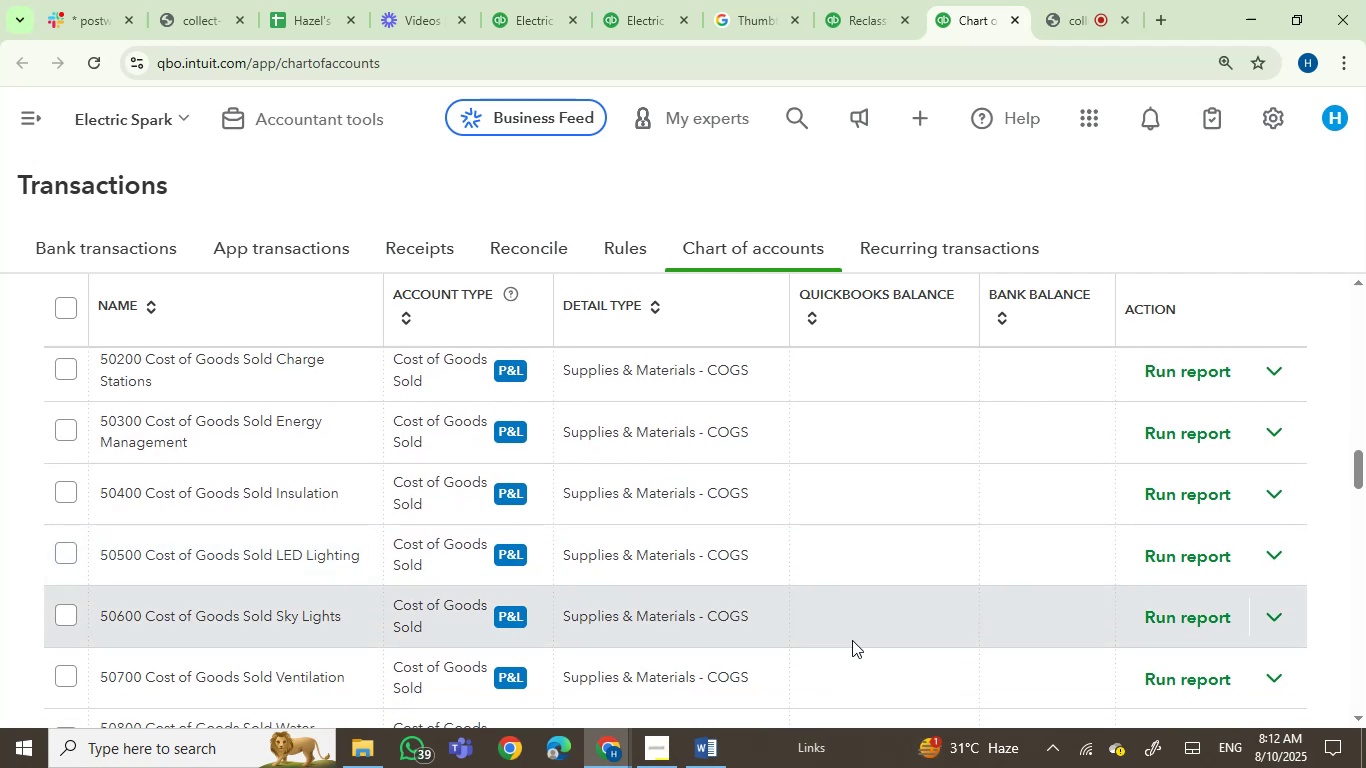 
wait(9.98)
 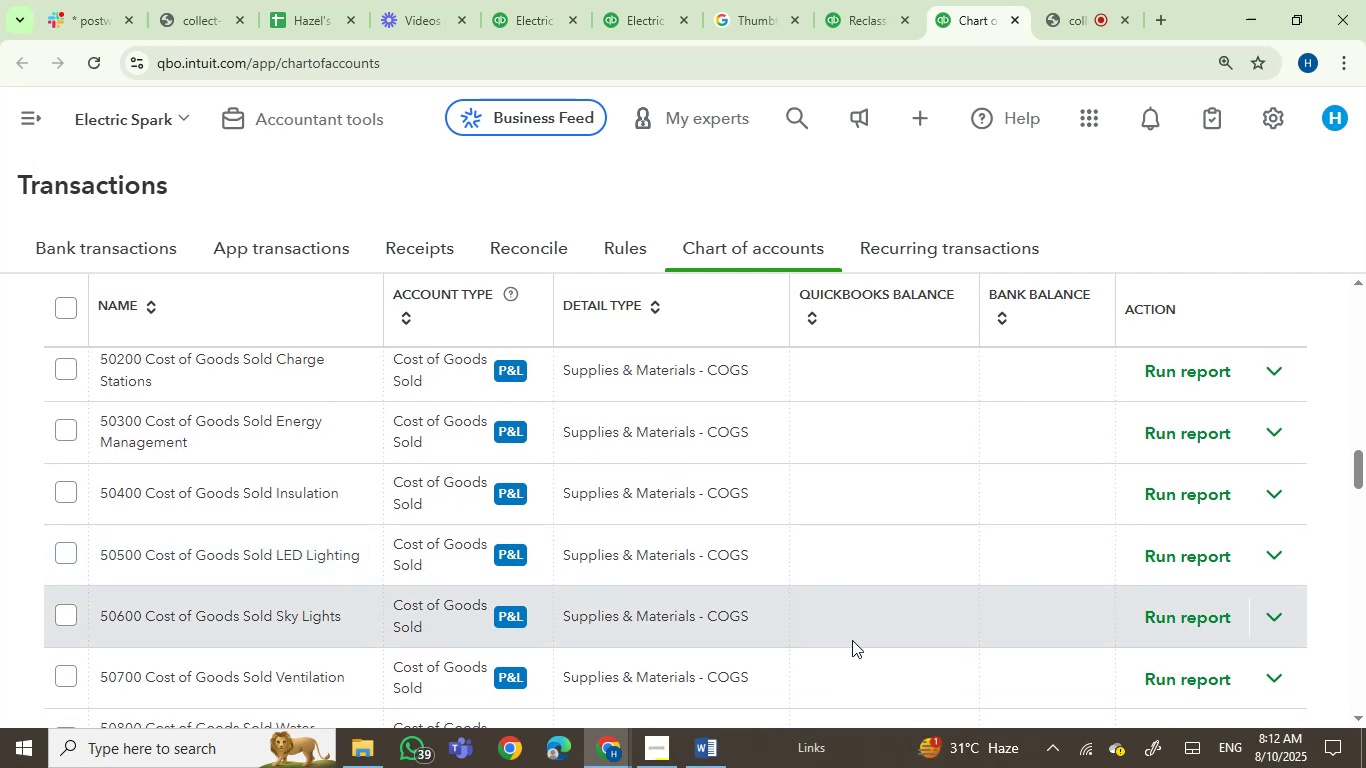 
scroll: coordinate [852, 640], scroll_direction: down, amount: 4.0
 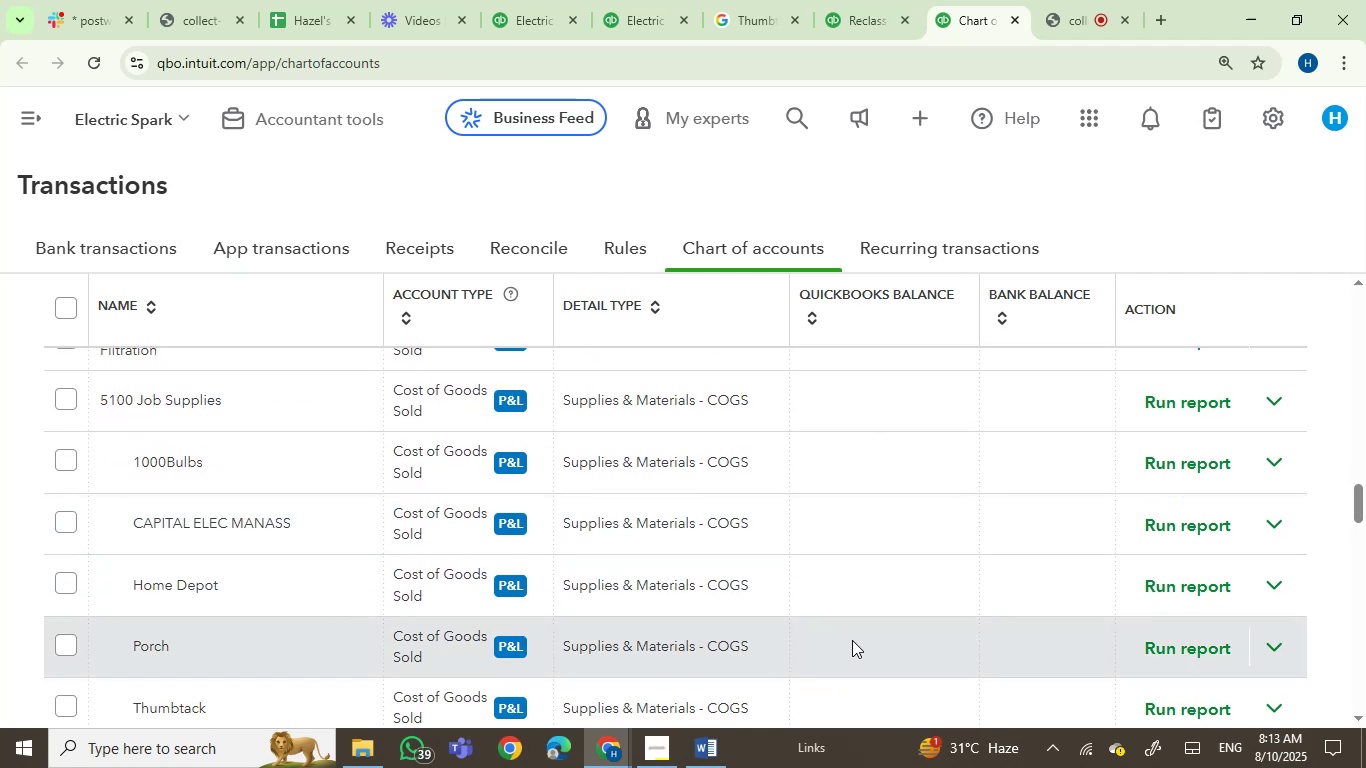 
scroll: coordinate [852, 640], scroll_direction: up, amount: 3.0
 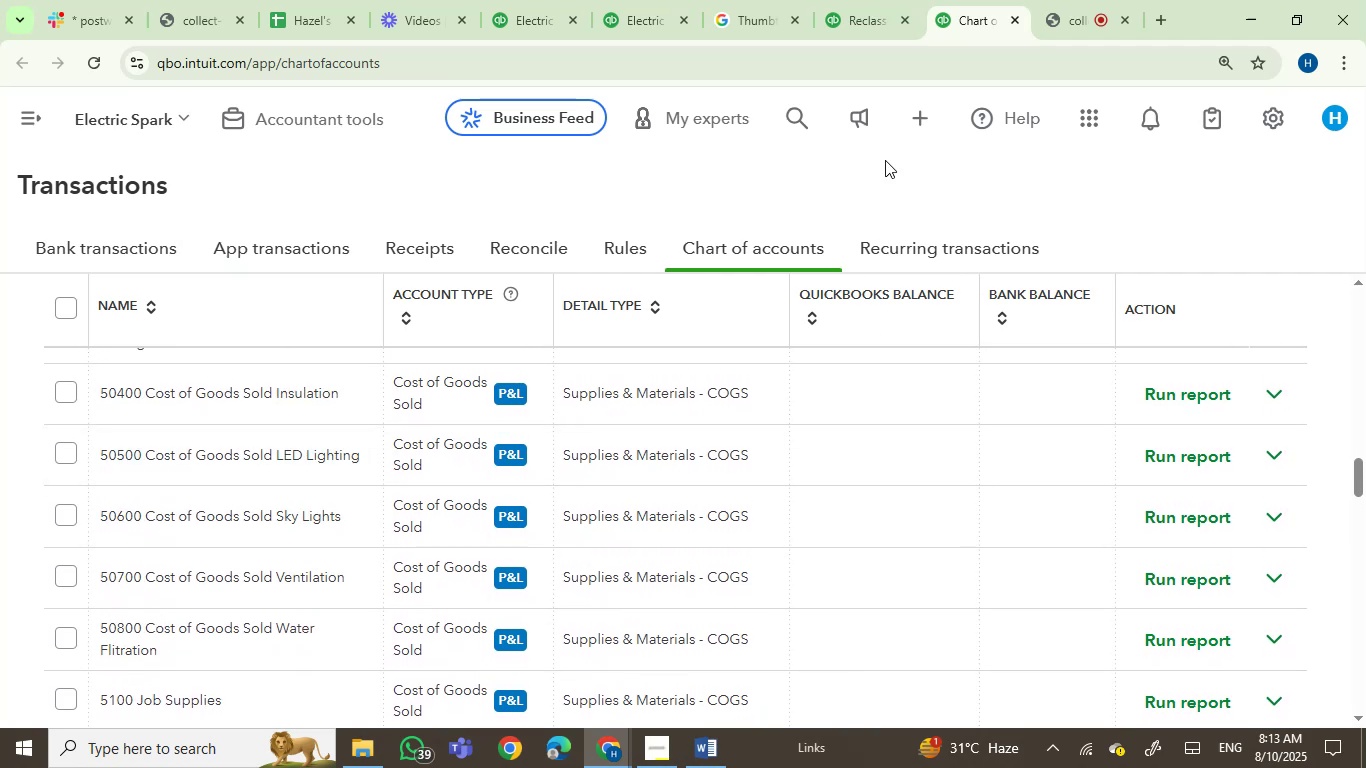 
left_click([857, 3])
 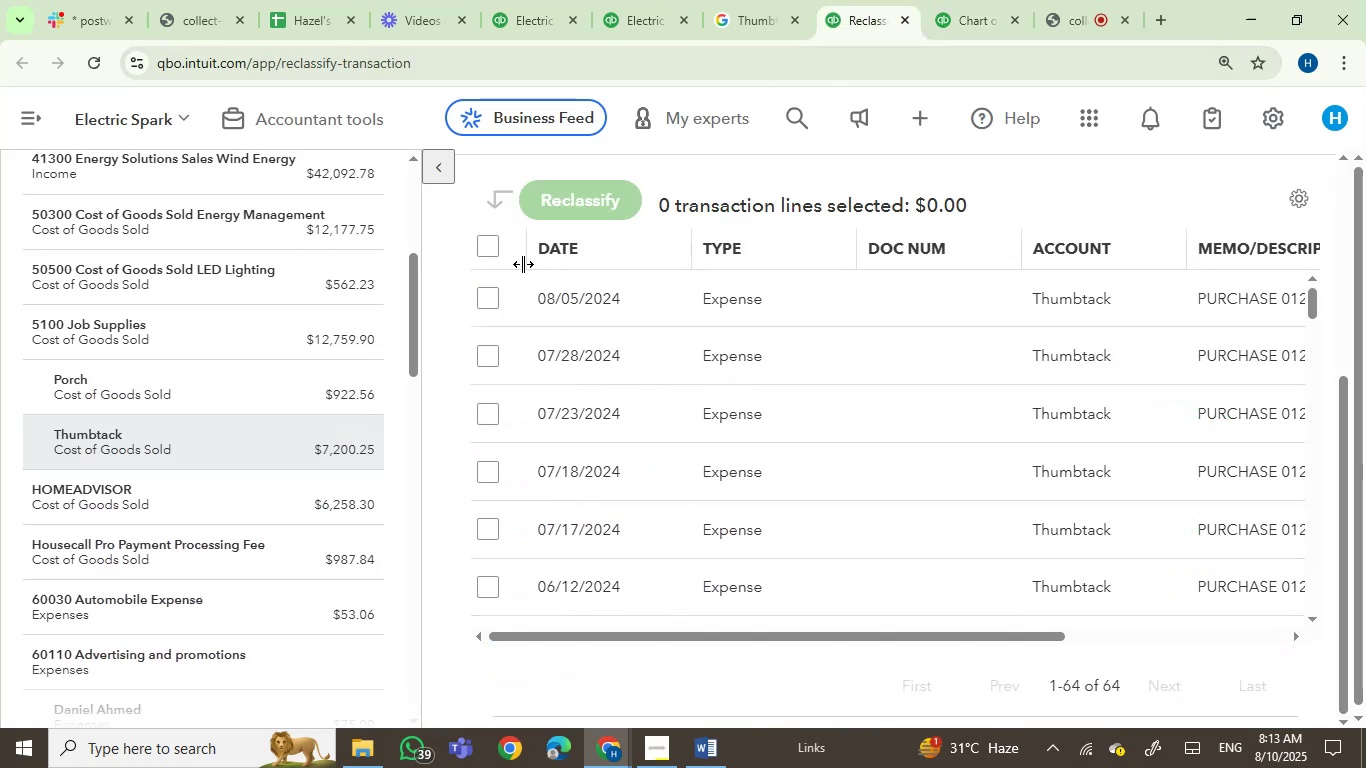 
left_click([484, 250])
 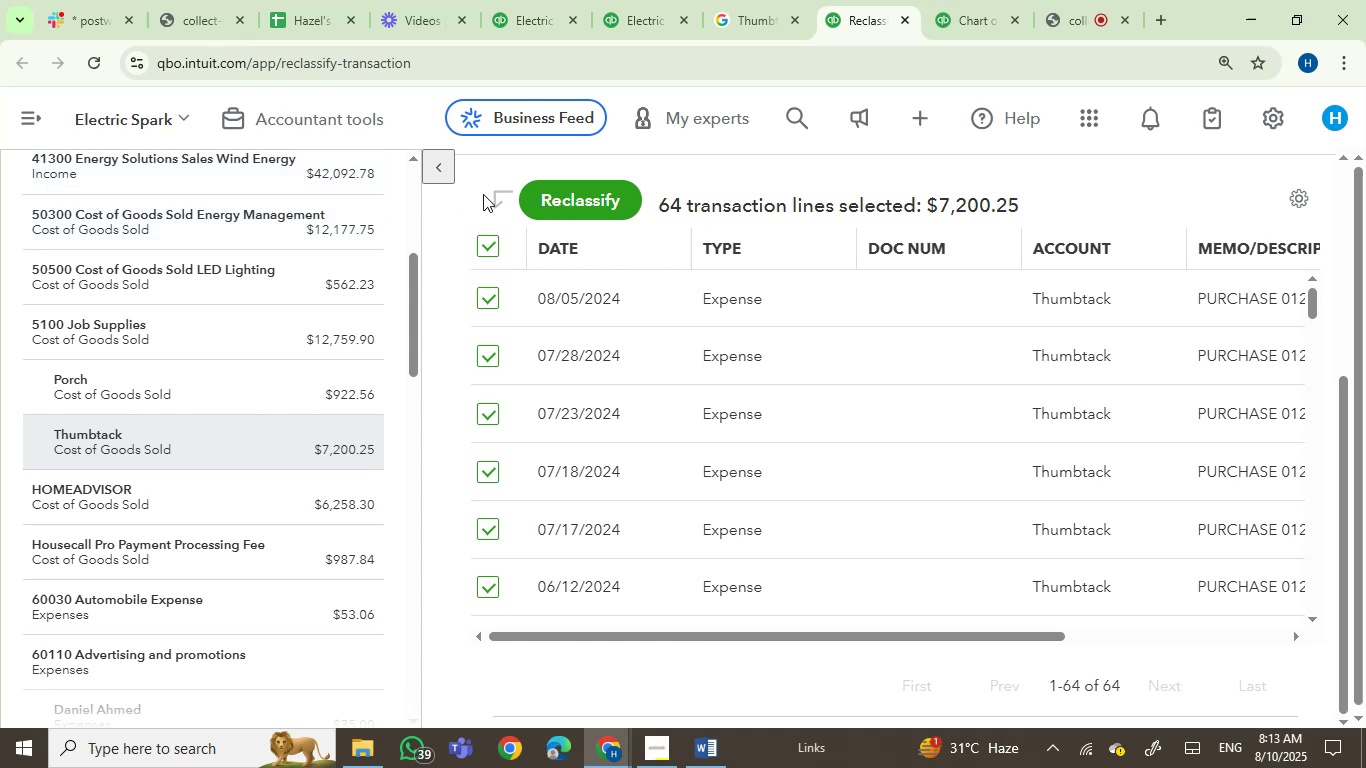 
left_click([552, 201])
 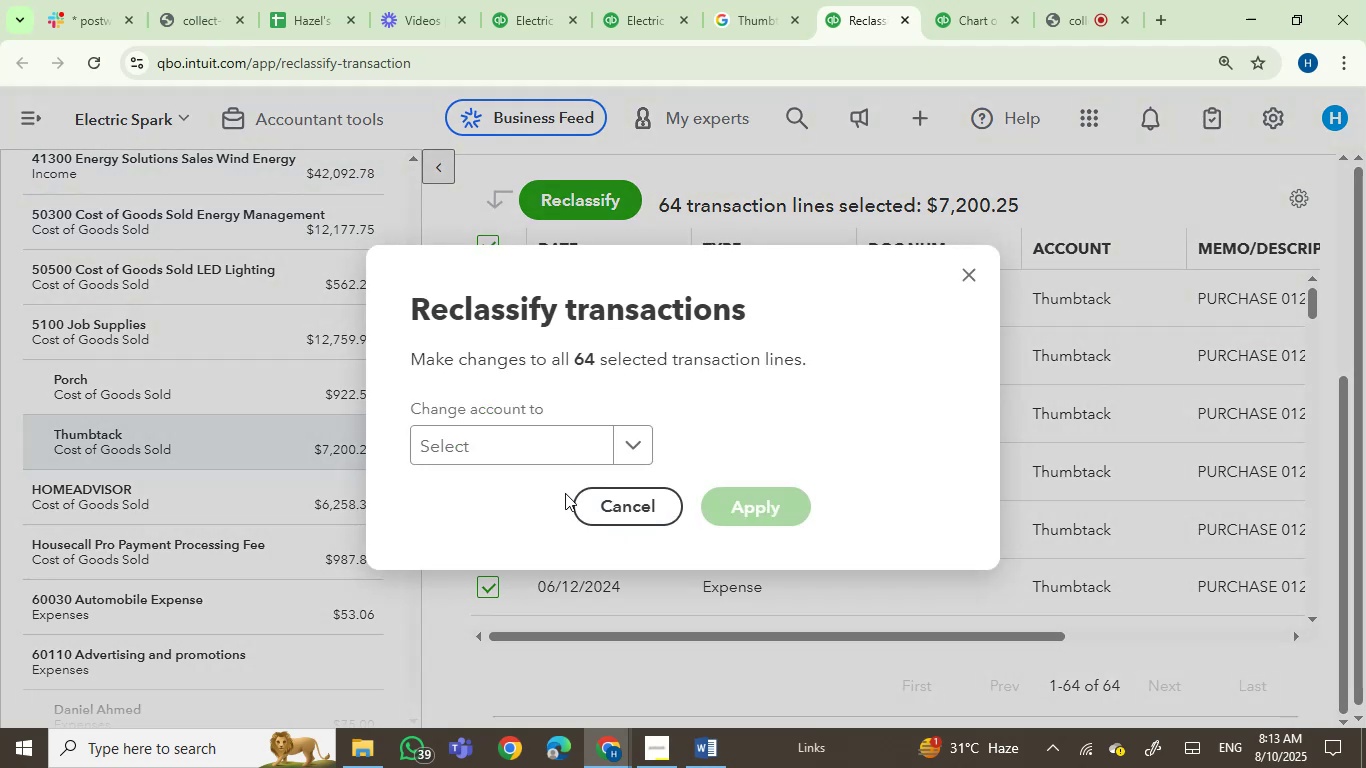 
left_click([556, 456])
 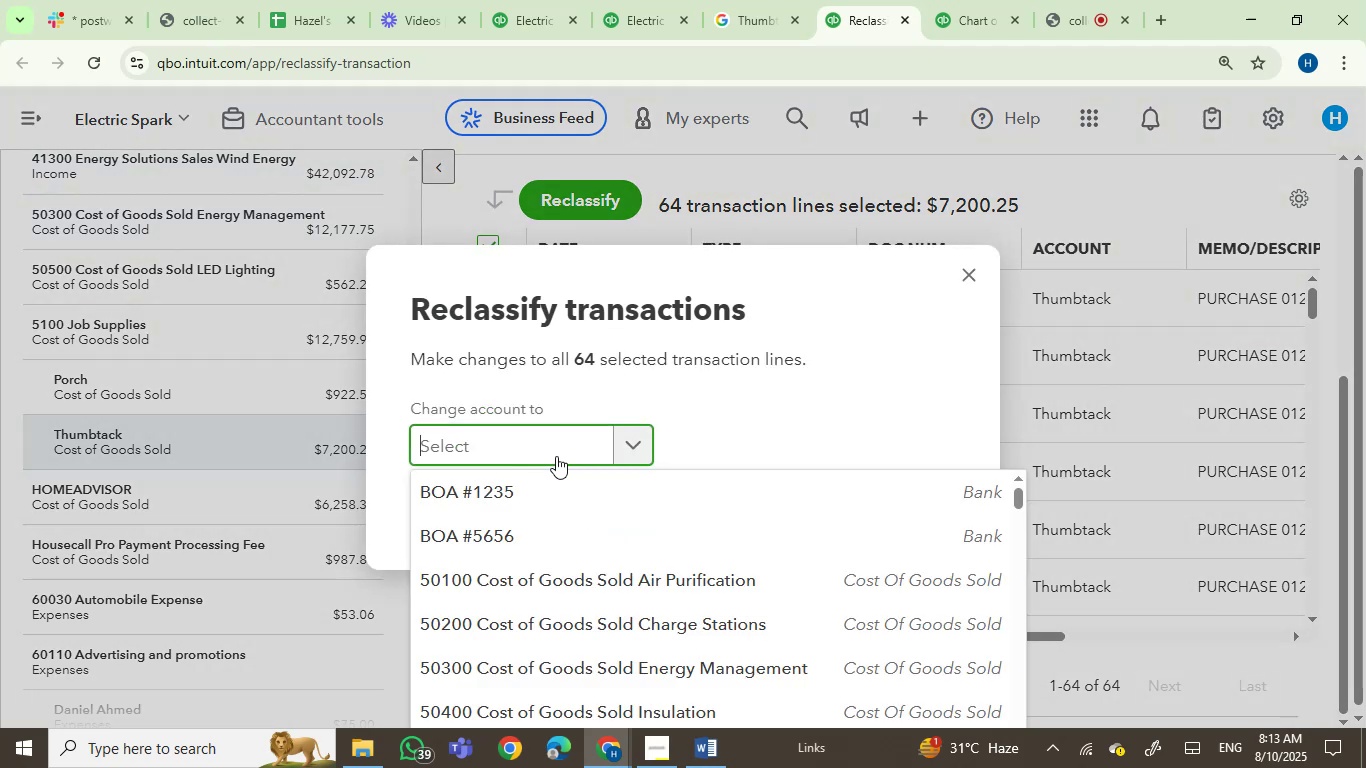 
type(energ)
 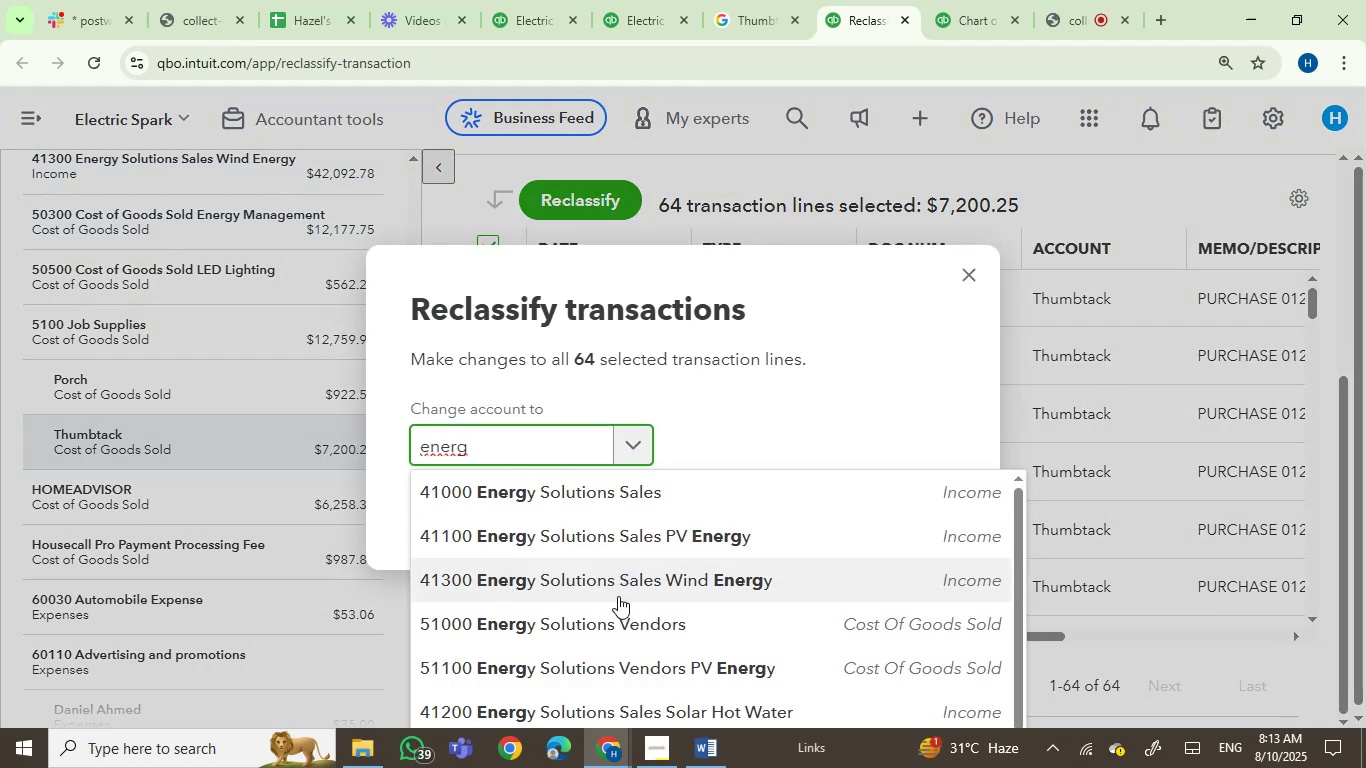 
scroll: coordinate [688, 664], scroll_direction: down, amount: 1.0
 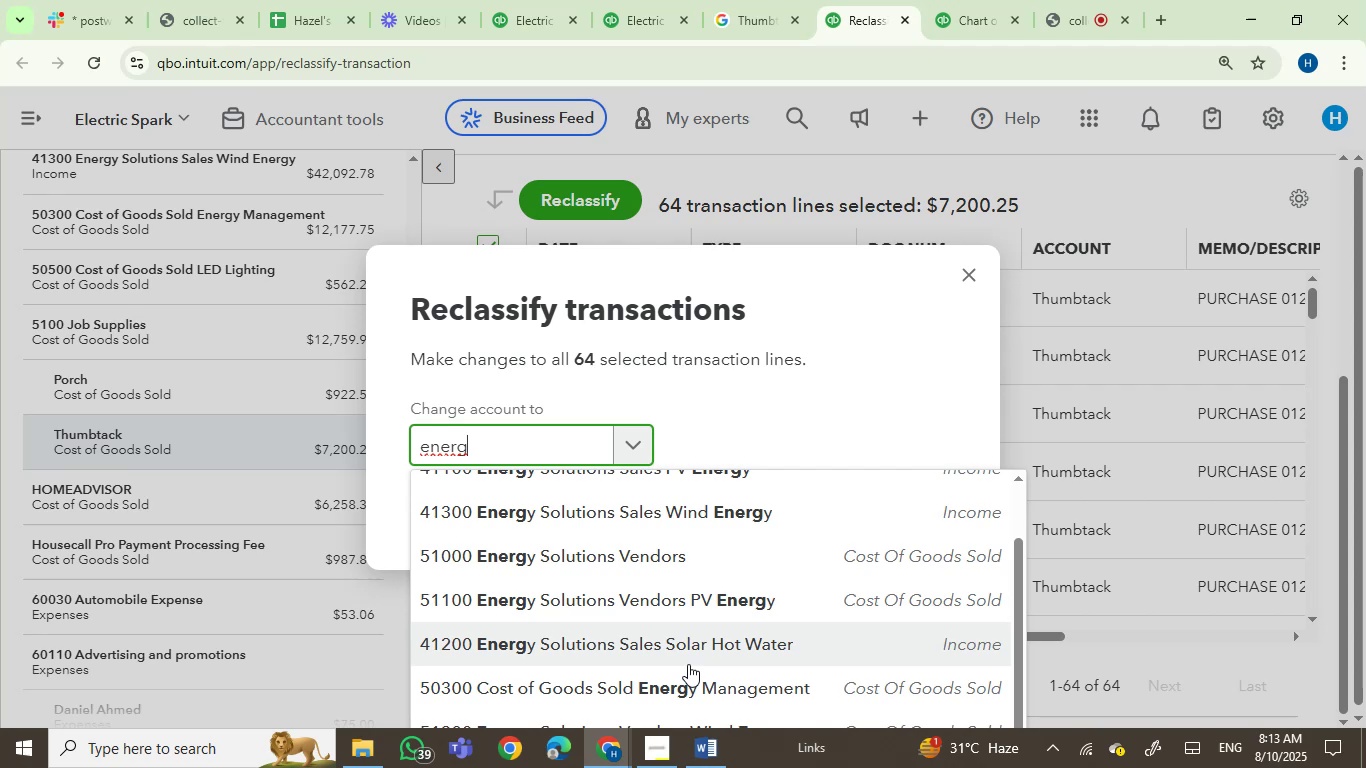 
scroll: coordinate [688, 664], scroll_direction: up, amount: 1.0
 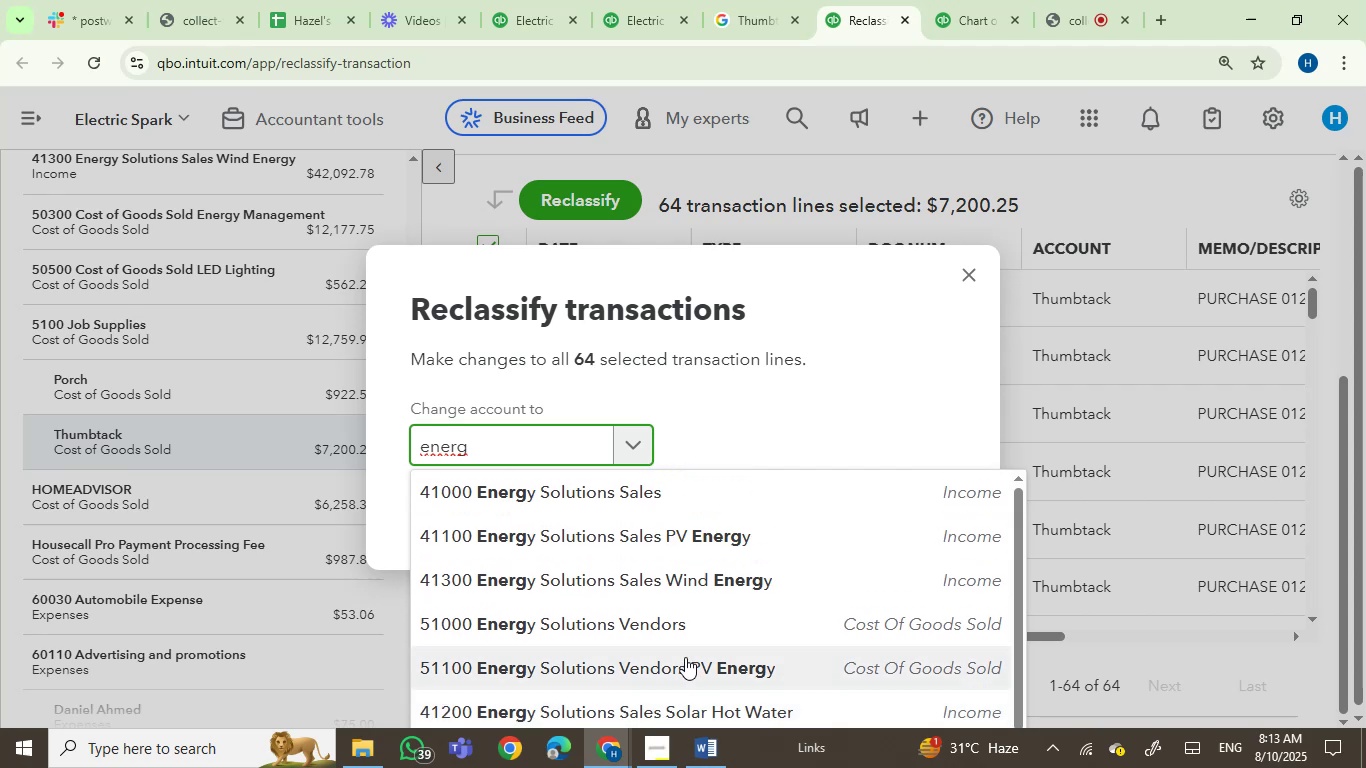 
key(Backspace)
 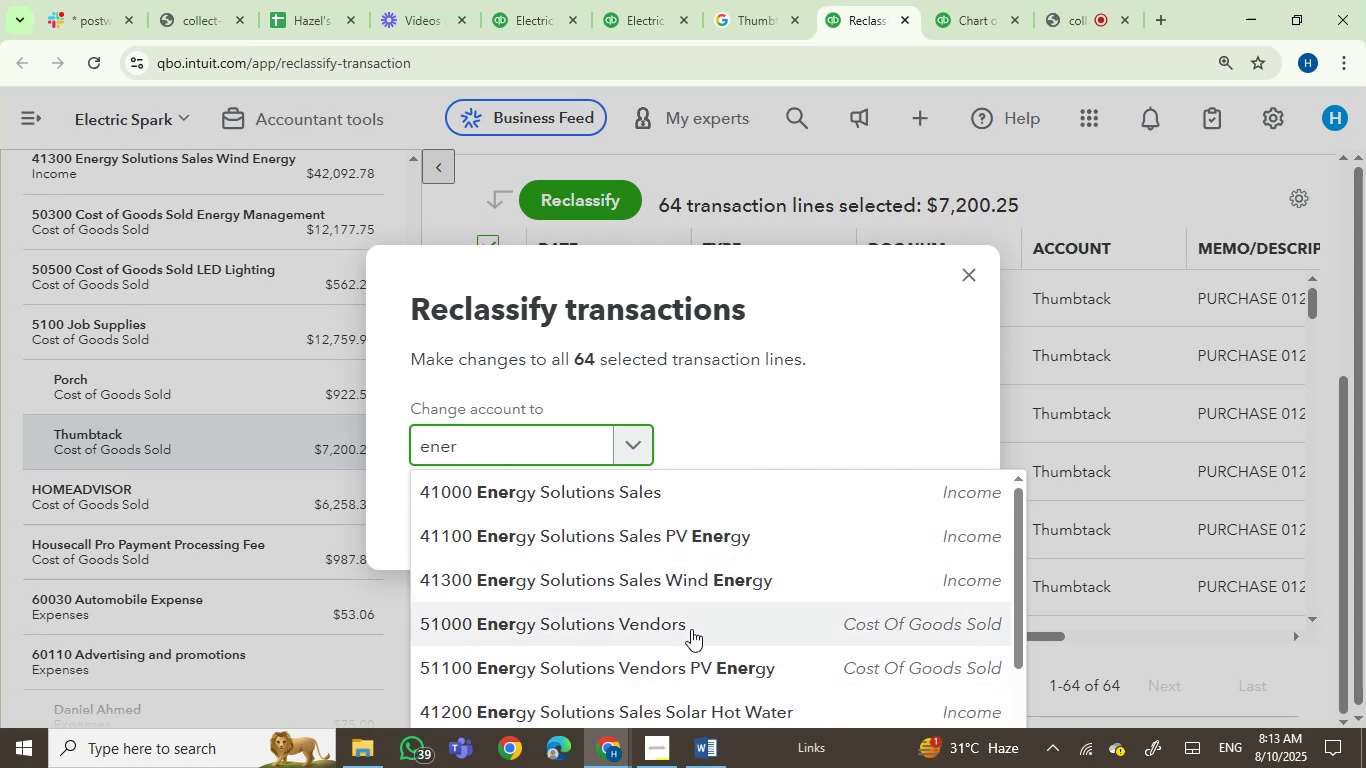 
scroll: coordinate [765, 660], scroll_direction: down, amount: 2.0
 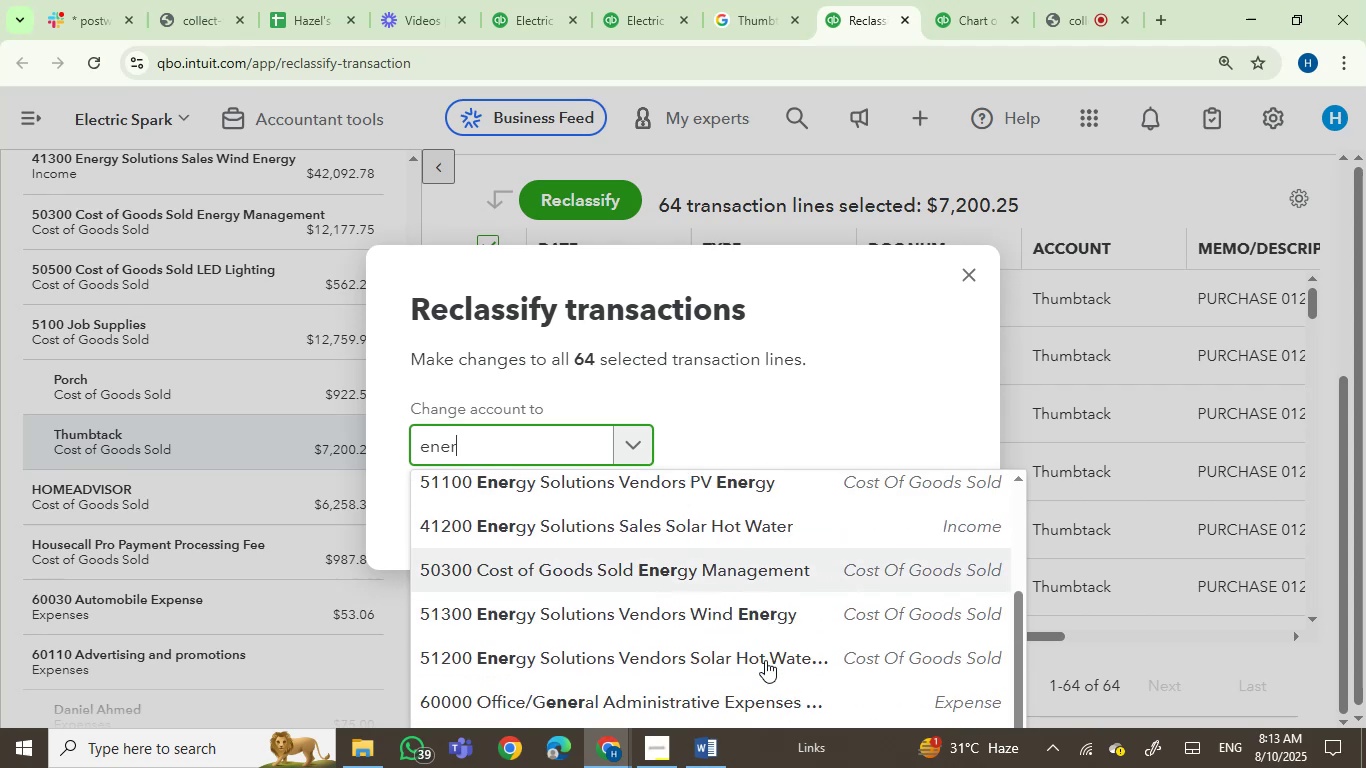 
mouse_move([745, 657])
 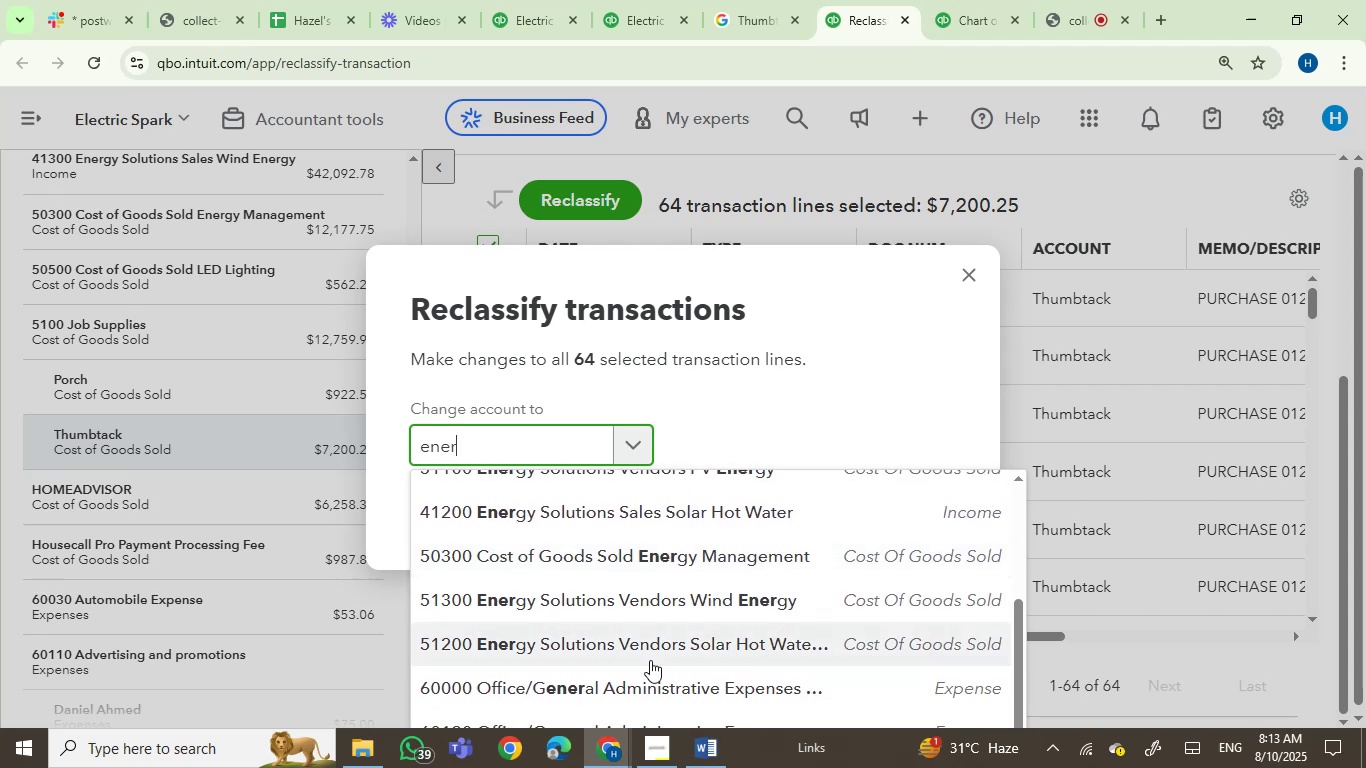 
scroll: coordinate [738, 670], scroll_direction: down, amount: 4.0
 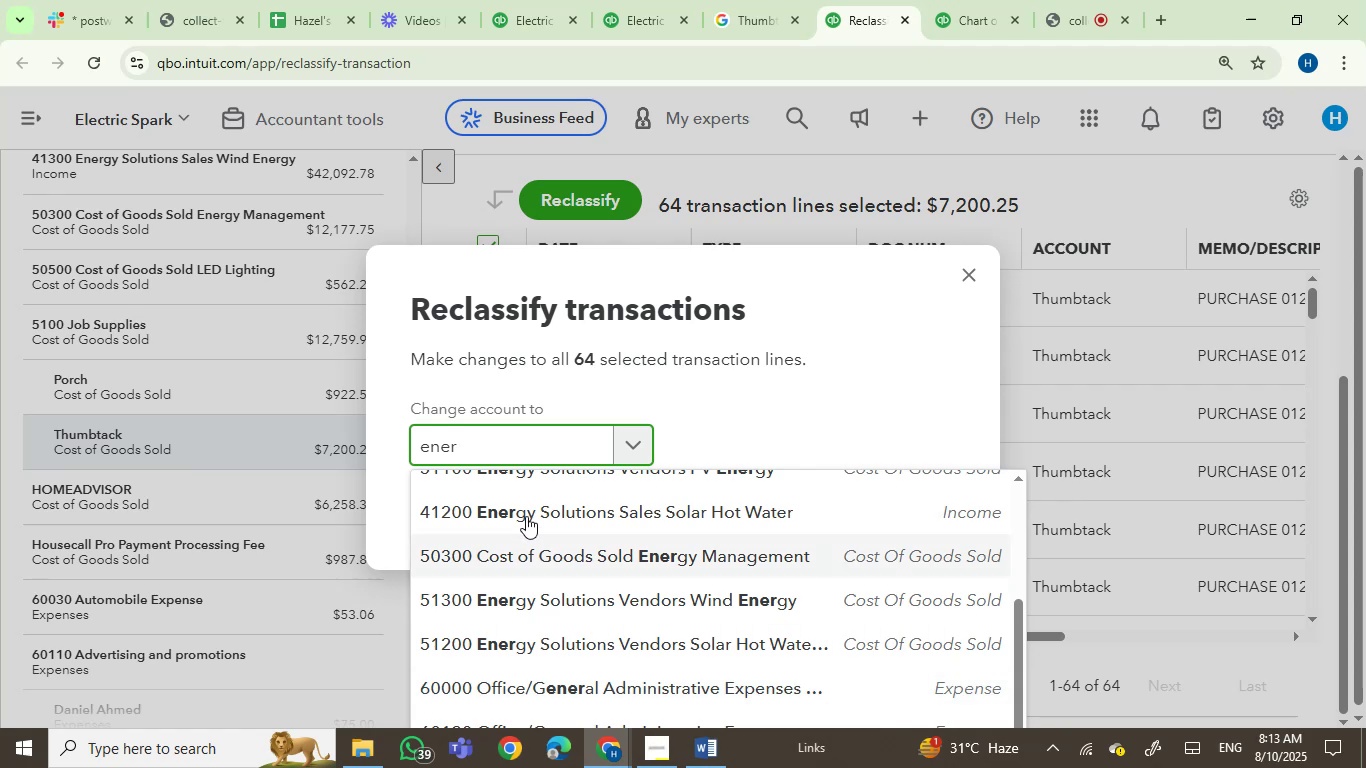 
left_click_drag(start_coordinate=[461, 445], to_coordinate=[341, 445])
 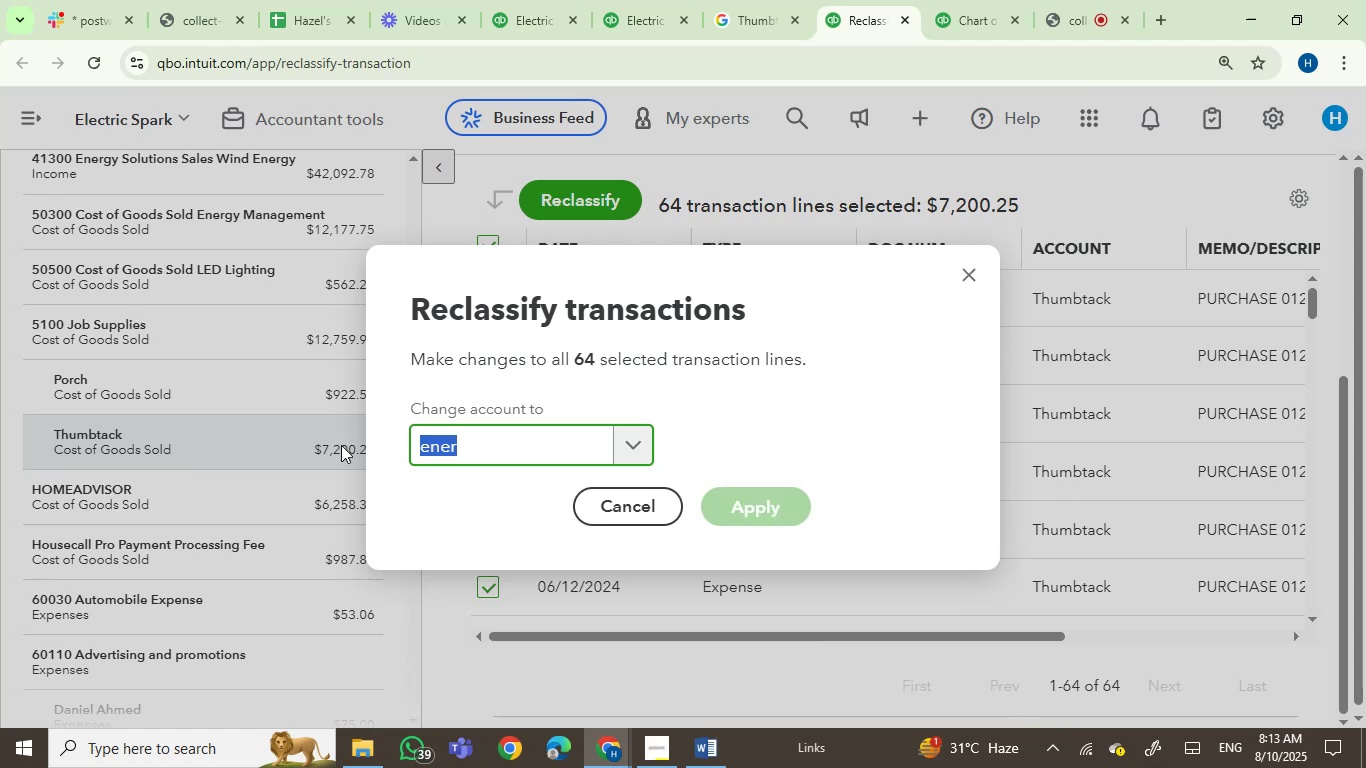 
type(job)
 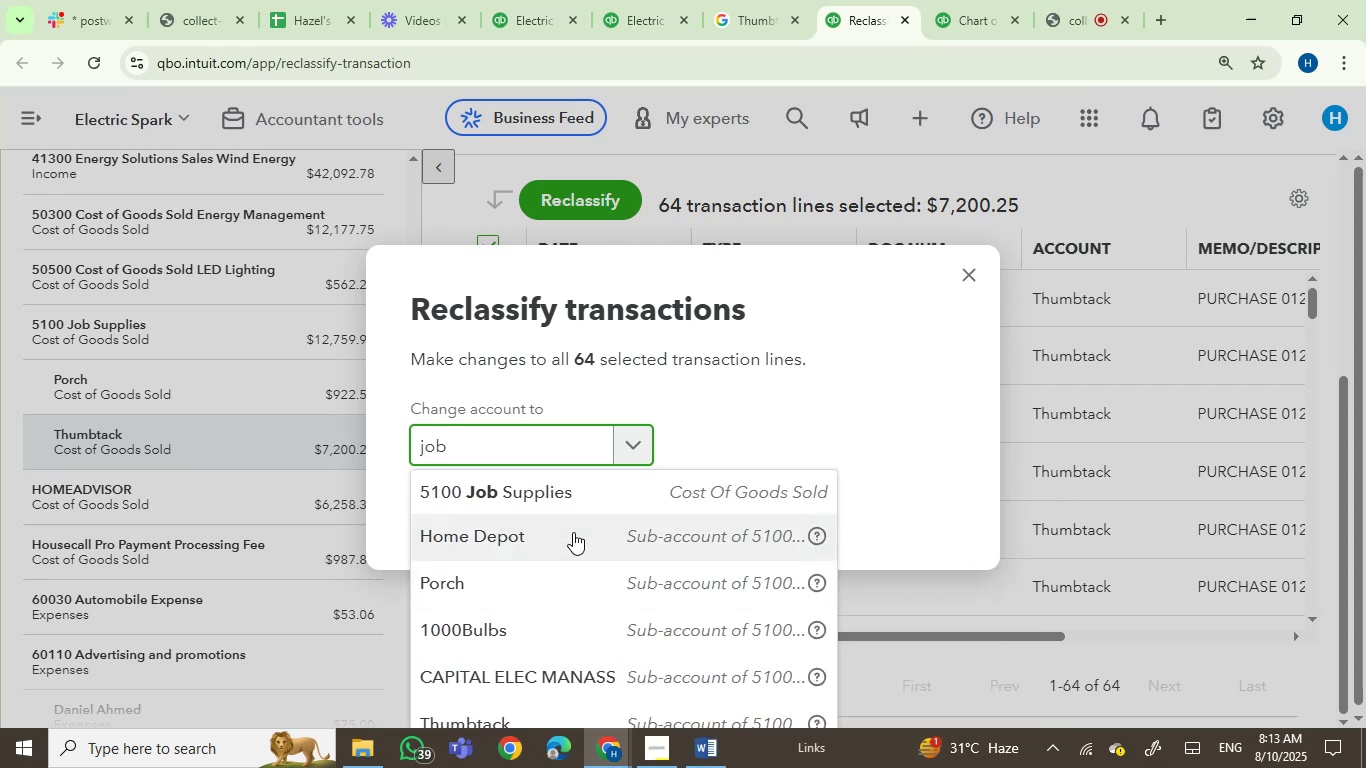 
left_click([569, 501])
 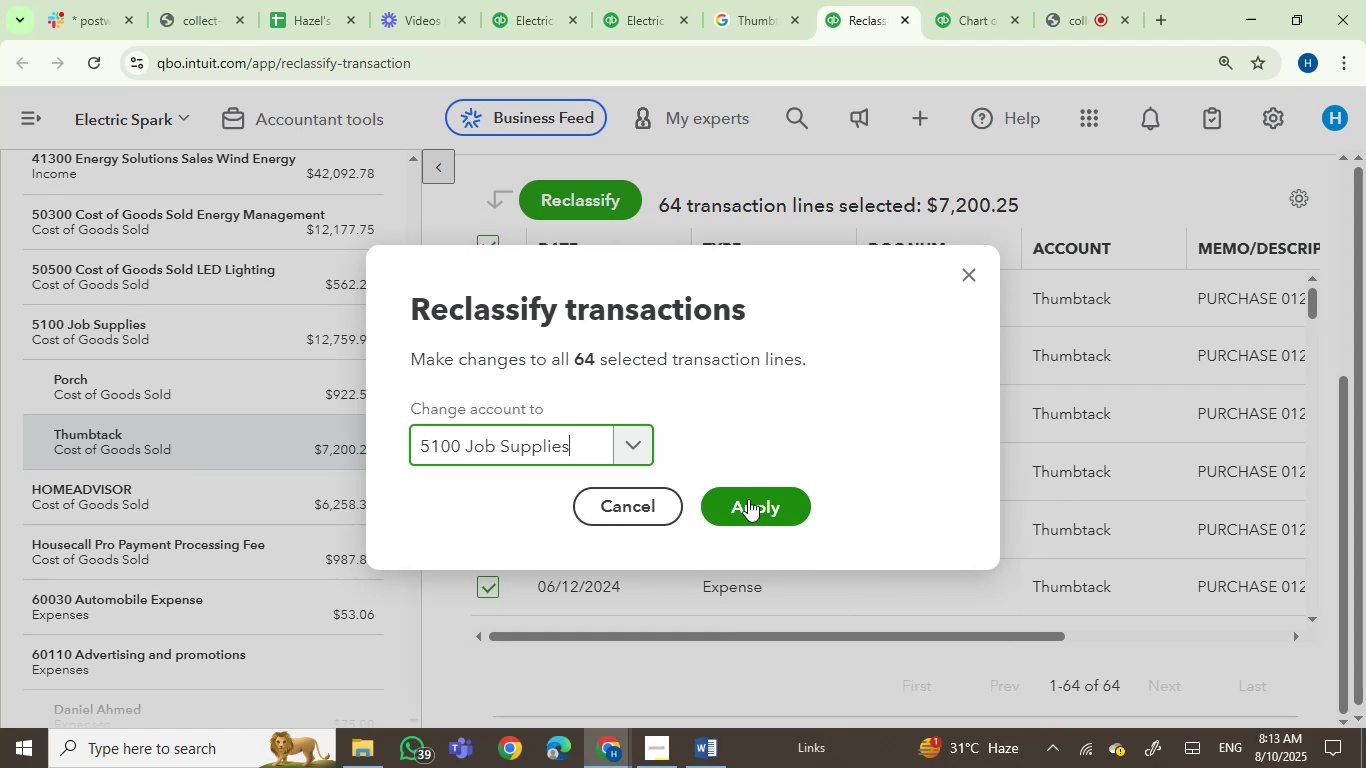 
left_click([744, 499])
 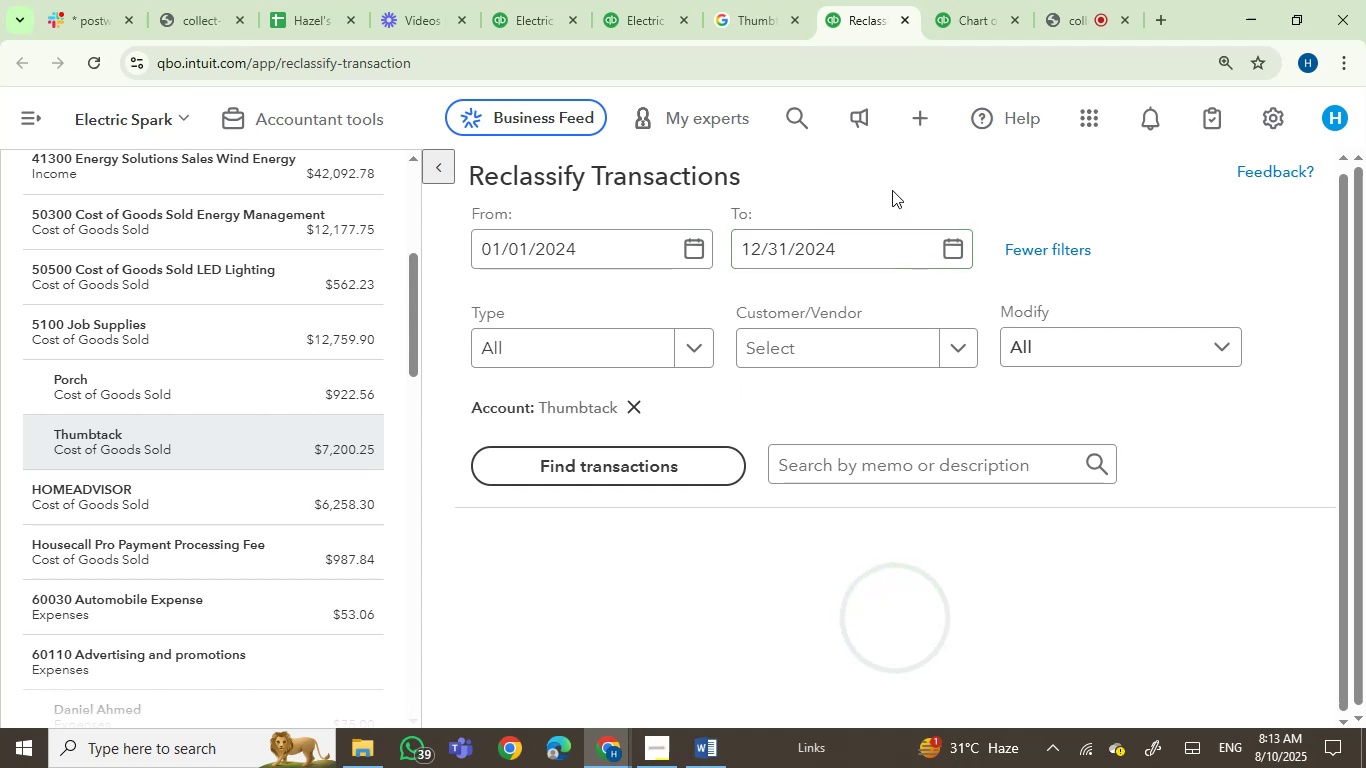 
wait(5.39)
 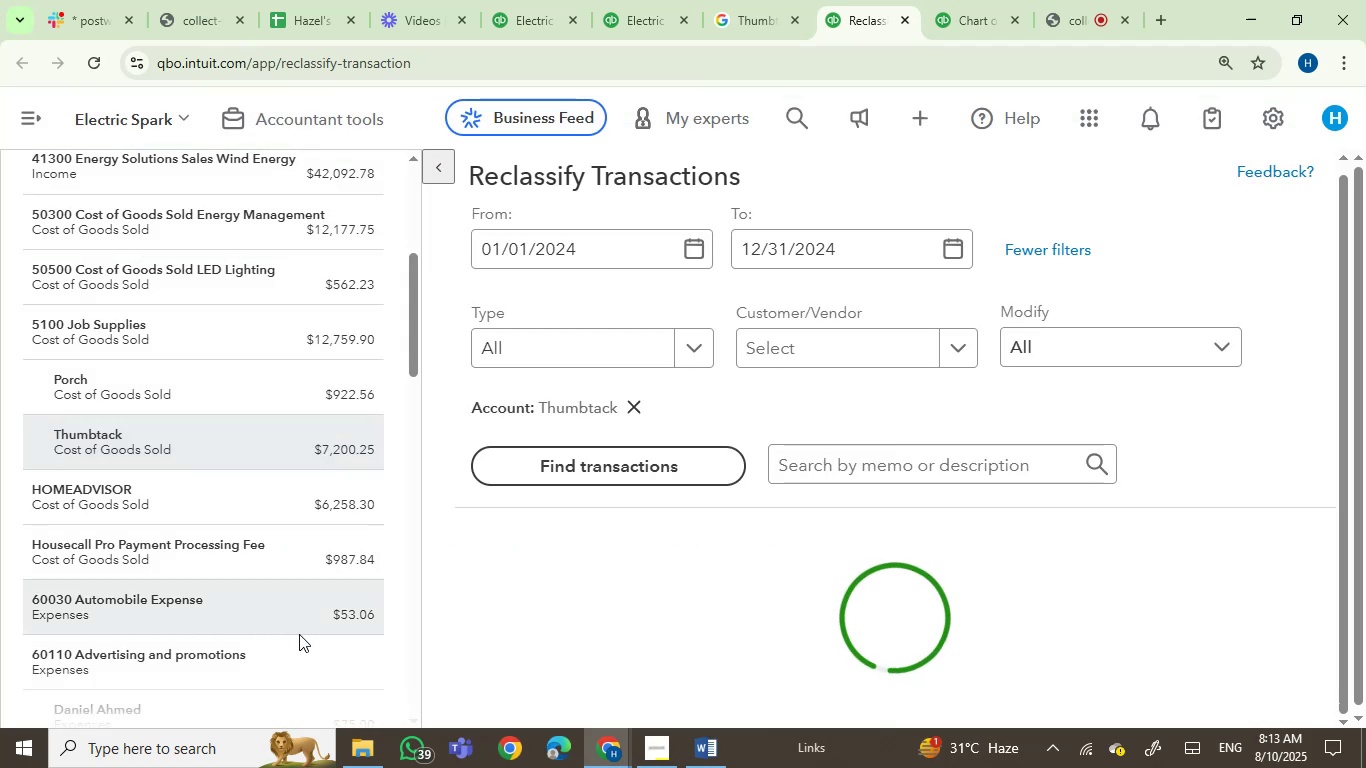 
left_click([655, 0])
 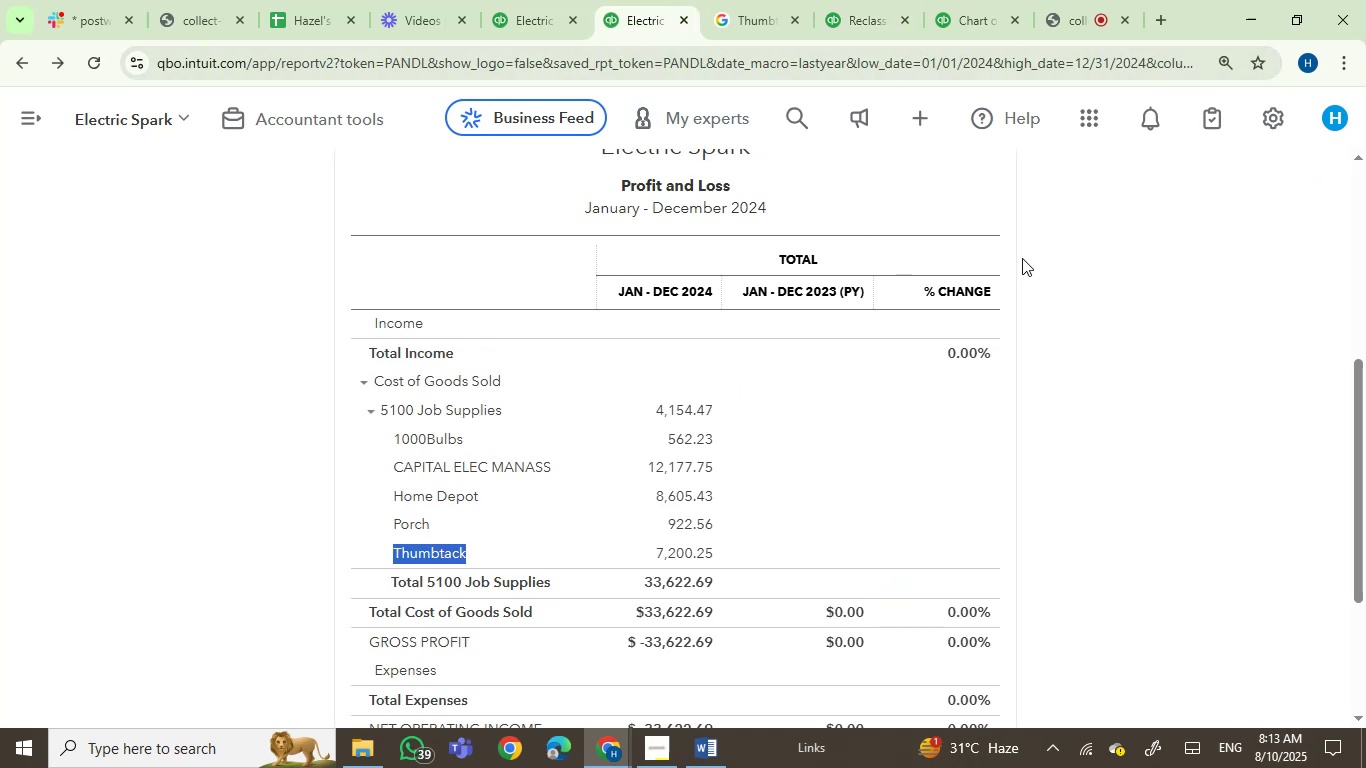 
scroll: coordinate [962, 285], scroll_direction: up, amount: 4.0
 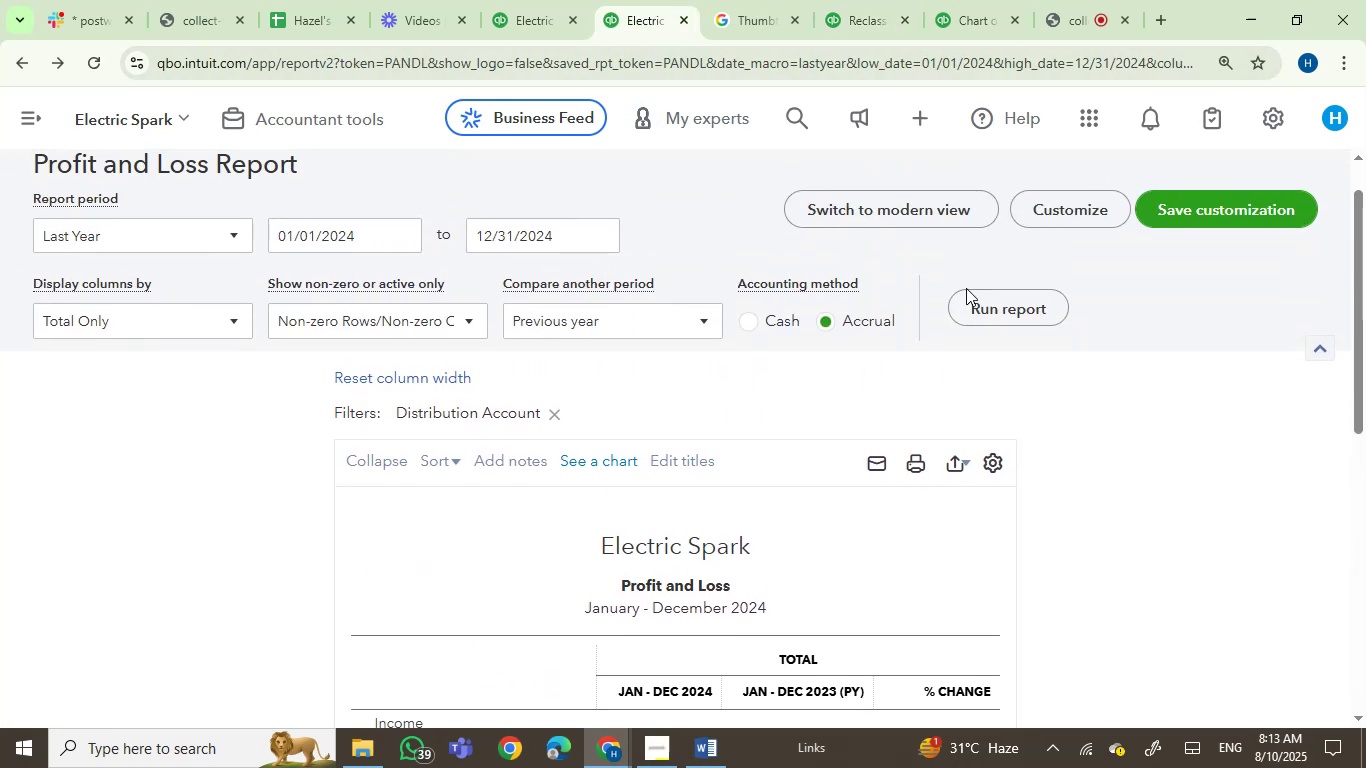 
left_click([1003, 306])
 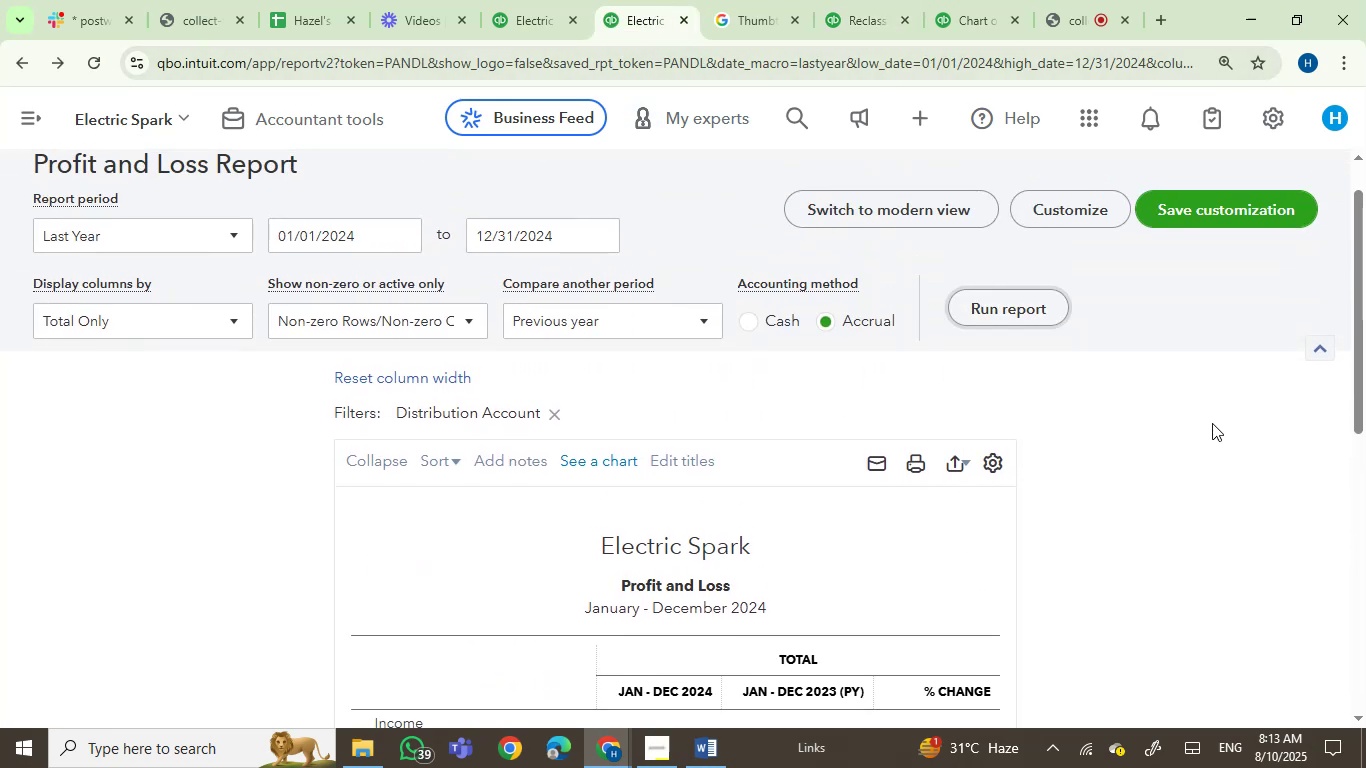 
scroll: coordinate [1212, 423], scroll_direction: down, amount: 5.0
 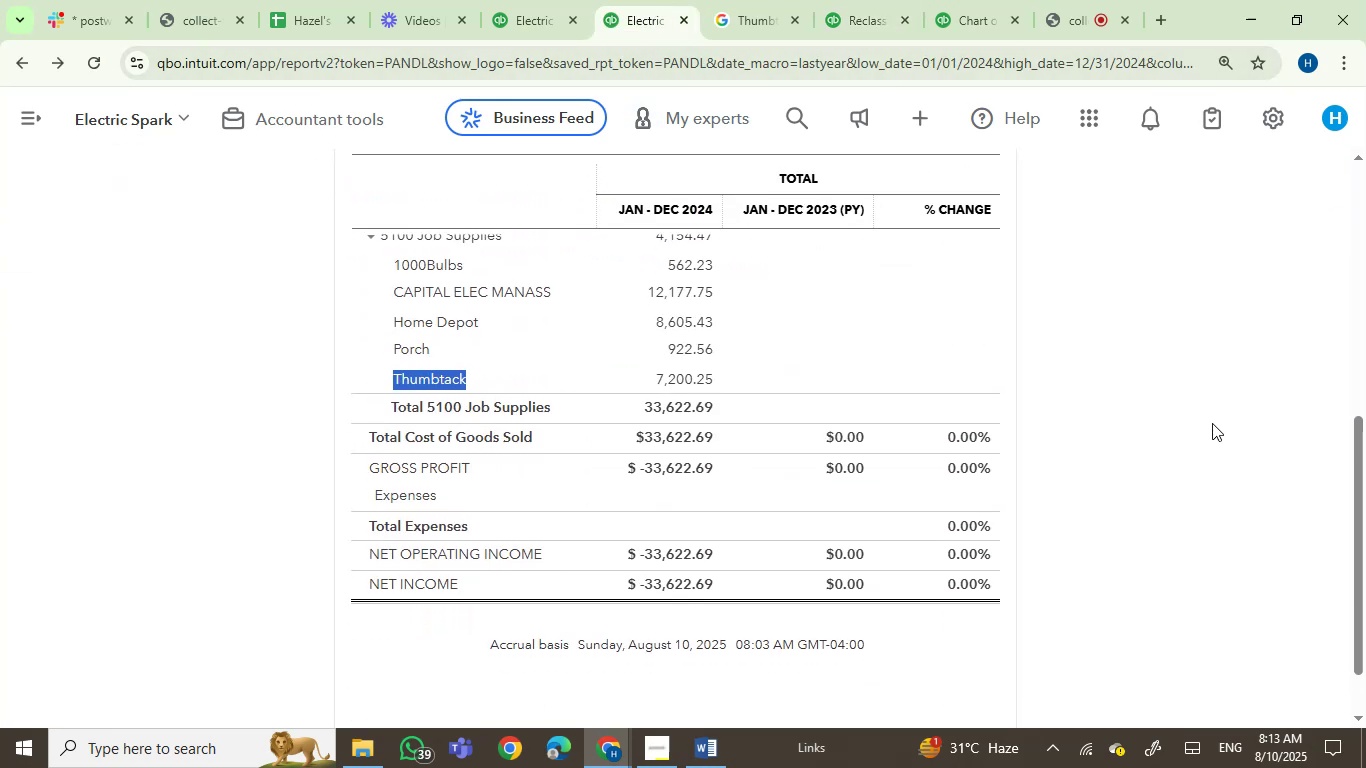 
scroll: coordinate [1212, 423], scroll_direction: up, amount: 1.0
 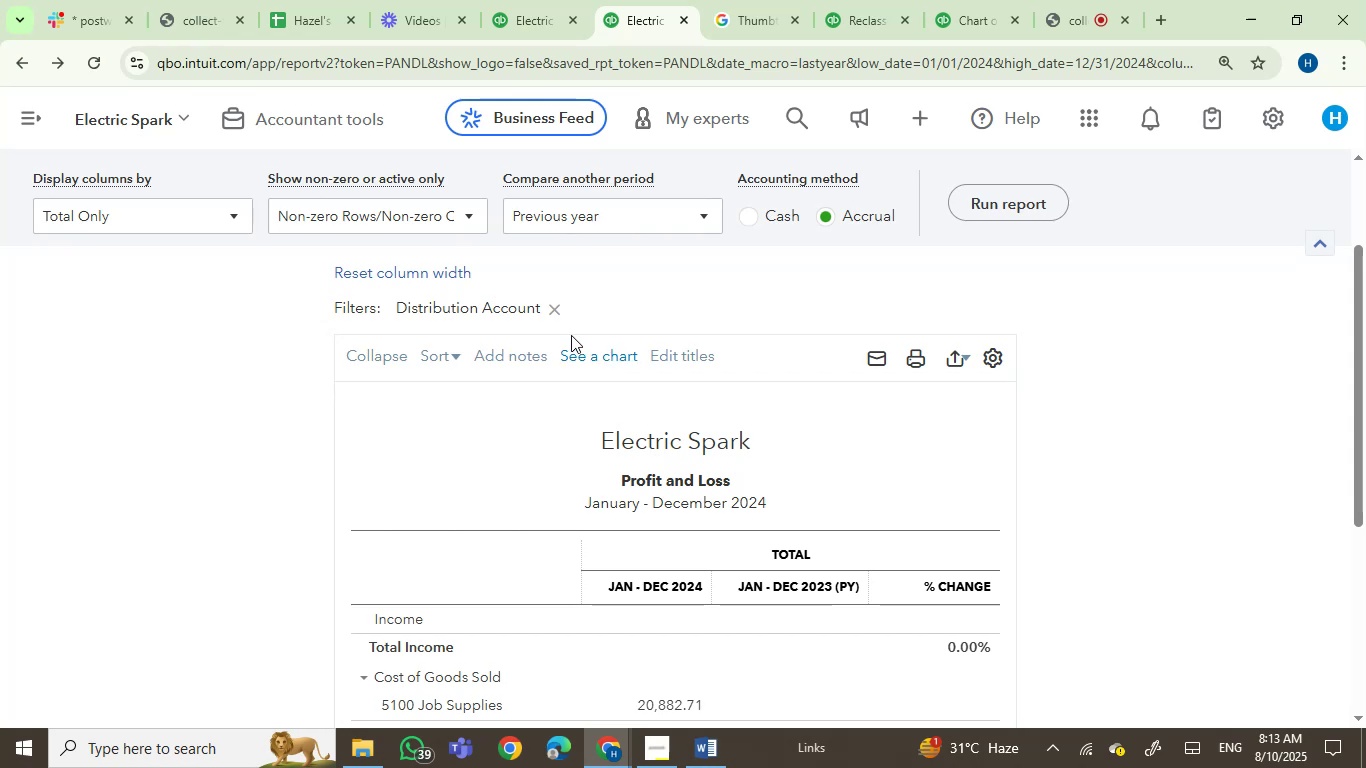 
left_click([550, 306])
 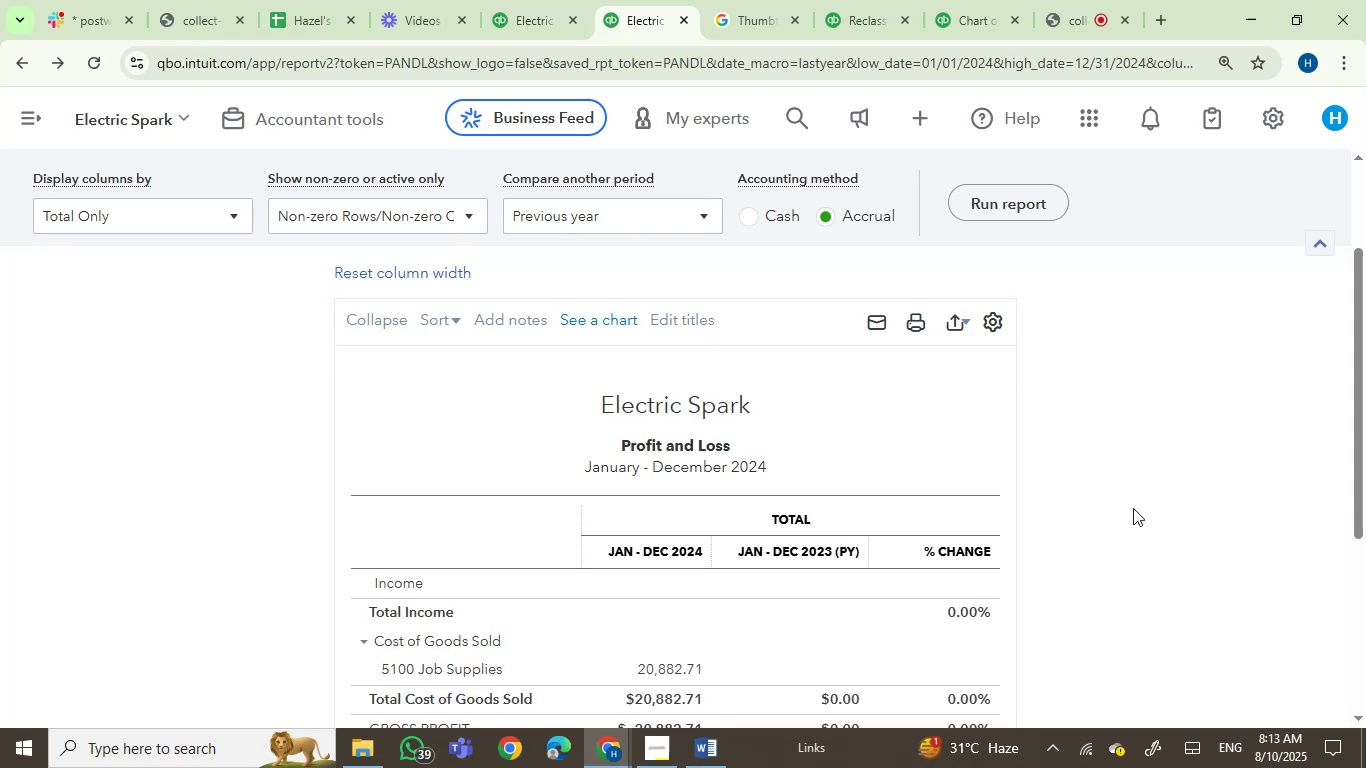 
scroll: coordinate [1136, 509], scroll_direction: down, amount: 3.0
 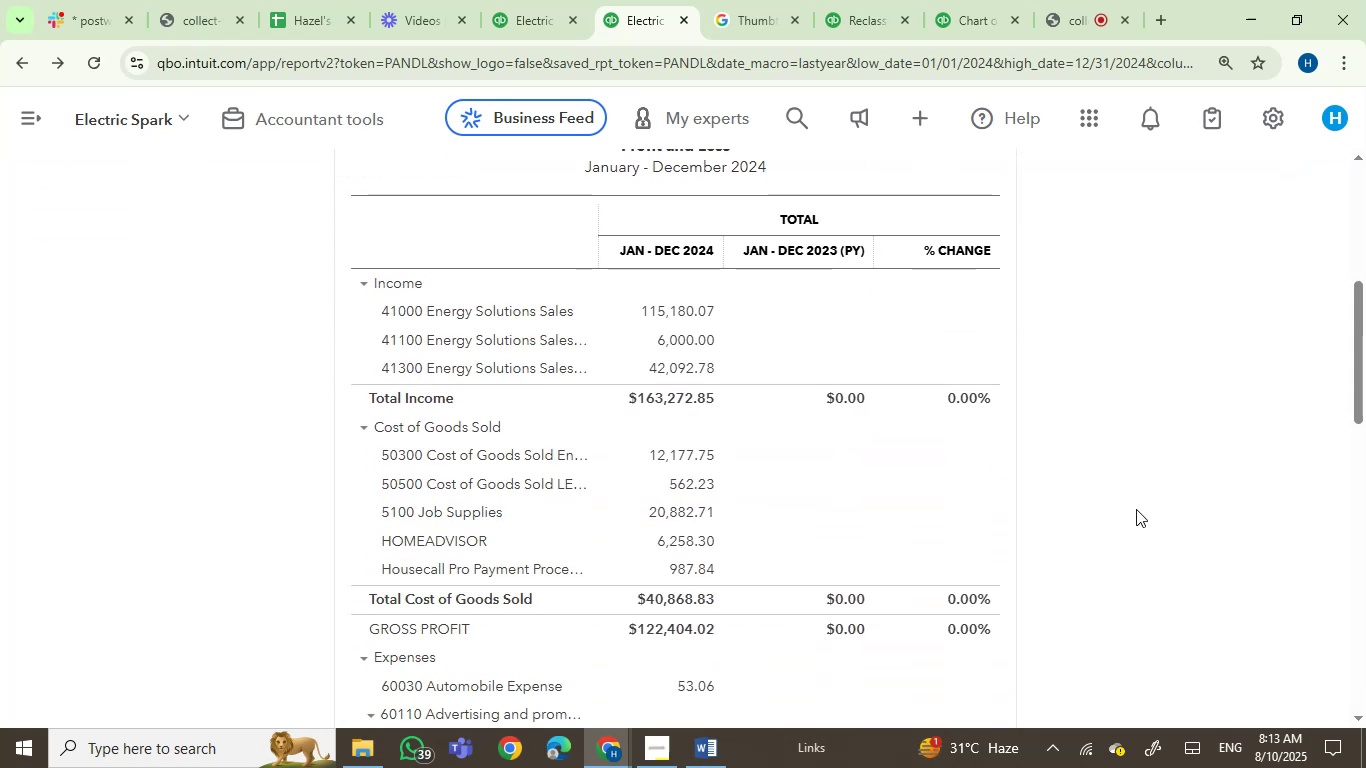 
scroll: coordinate [1136, 509], scroll_direction: none, amount: 0.0
 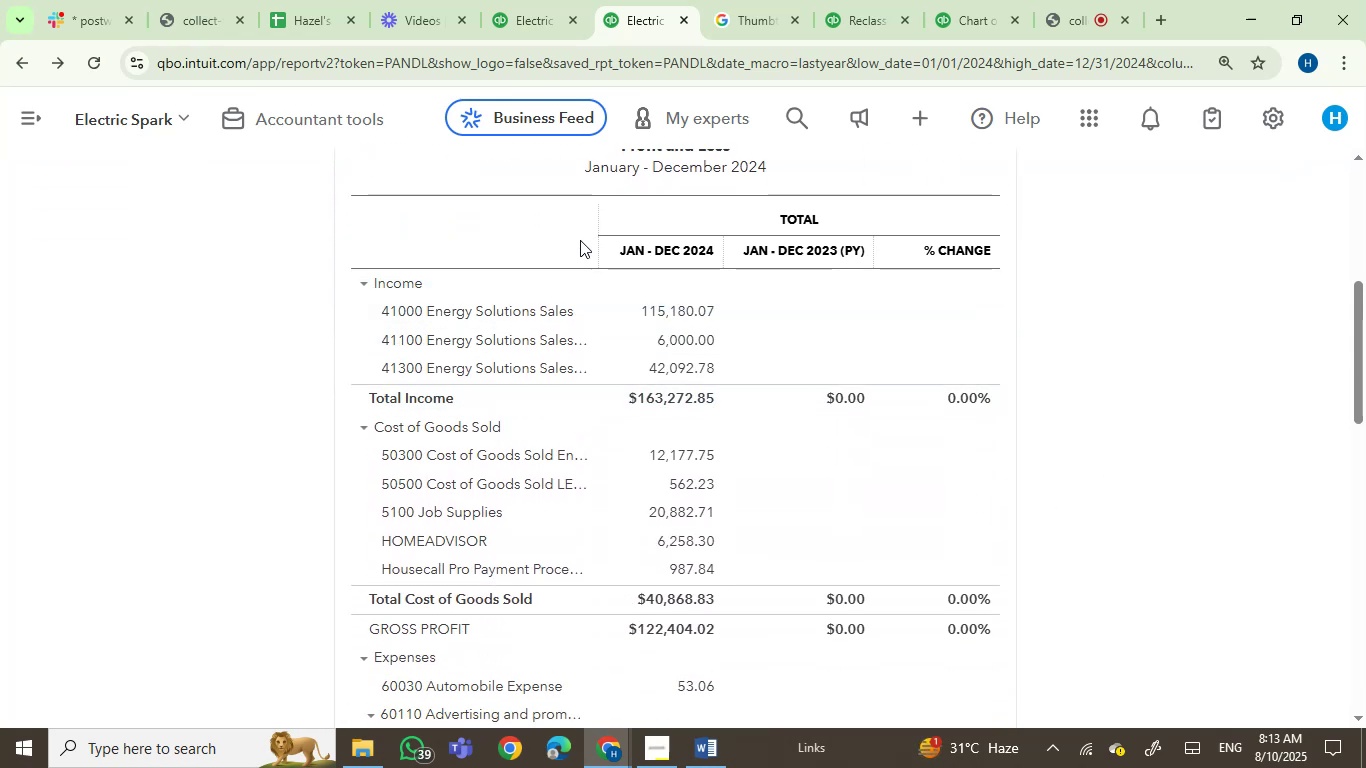 
left_click_drag(start_coordinate=[597, 230], to_coordinate=[674, 239])
 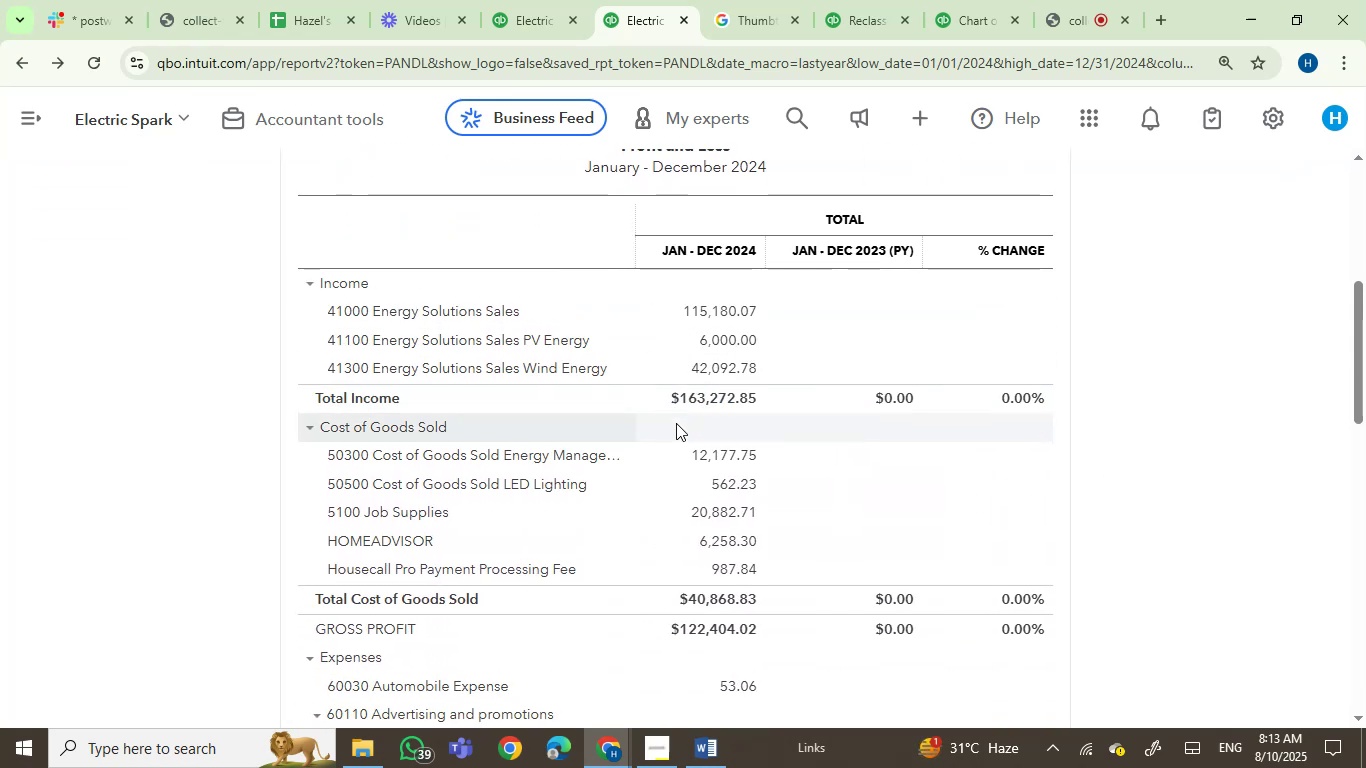 
mouse_move([548, 472])
 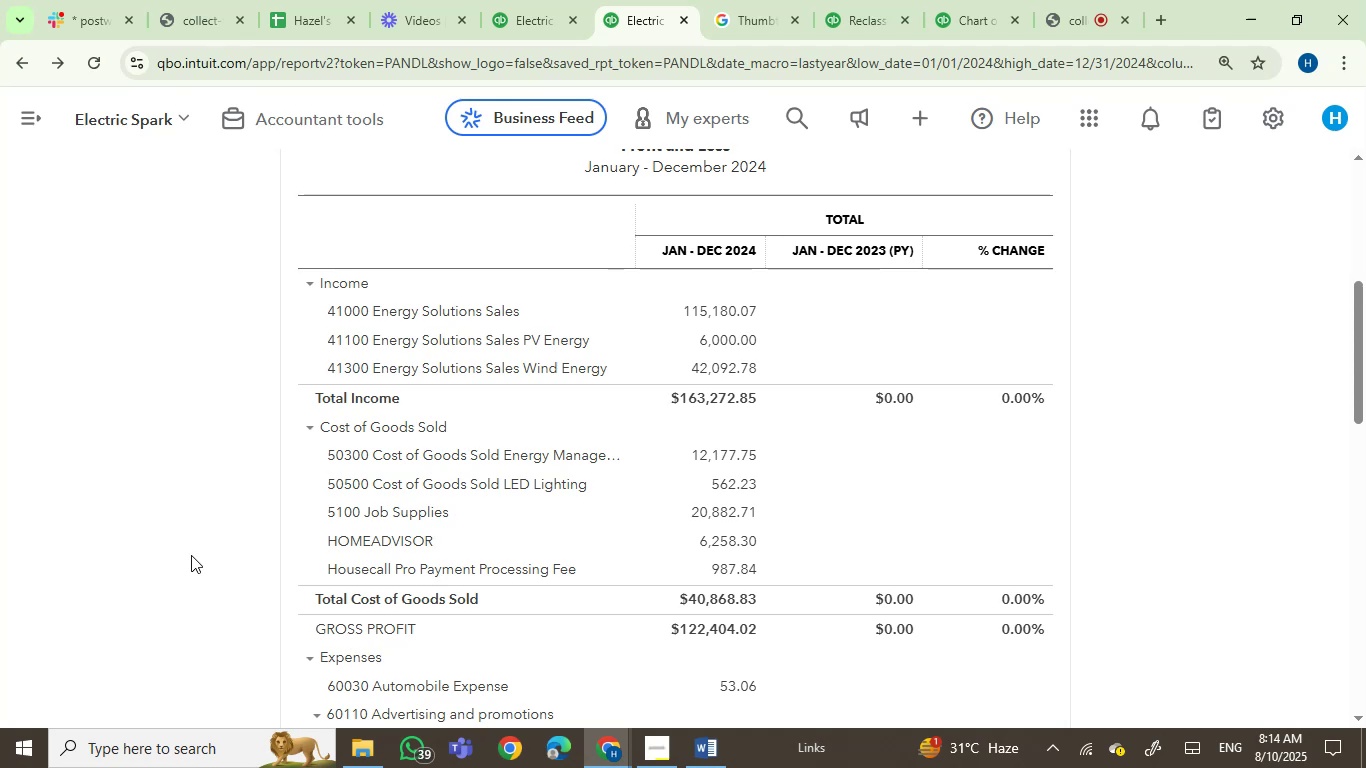 
wait(5.14)
 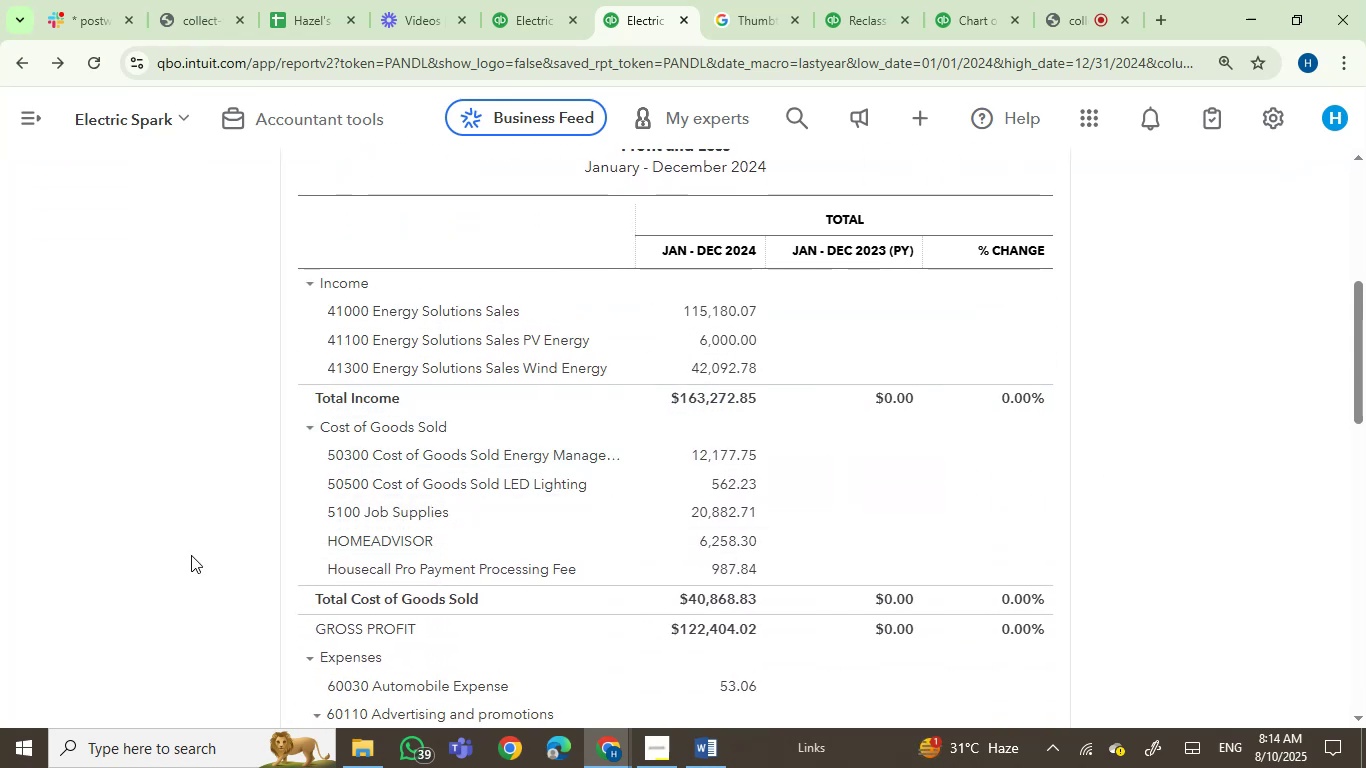 
scroll: coordinate [191, 555], scroll_direction: down, amount: 1.0
 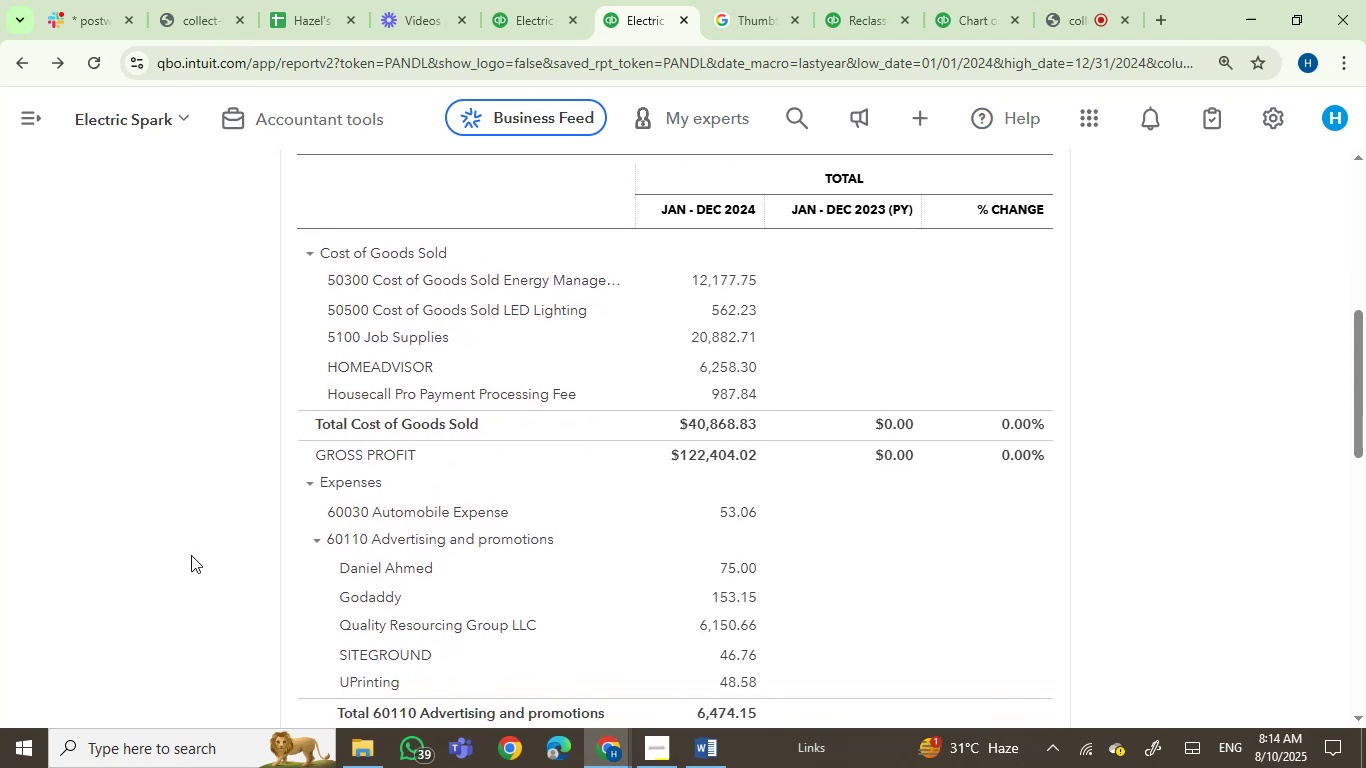 
scroll: coordinate [191, 555], scroll_direction: up, amount: 1.0
 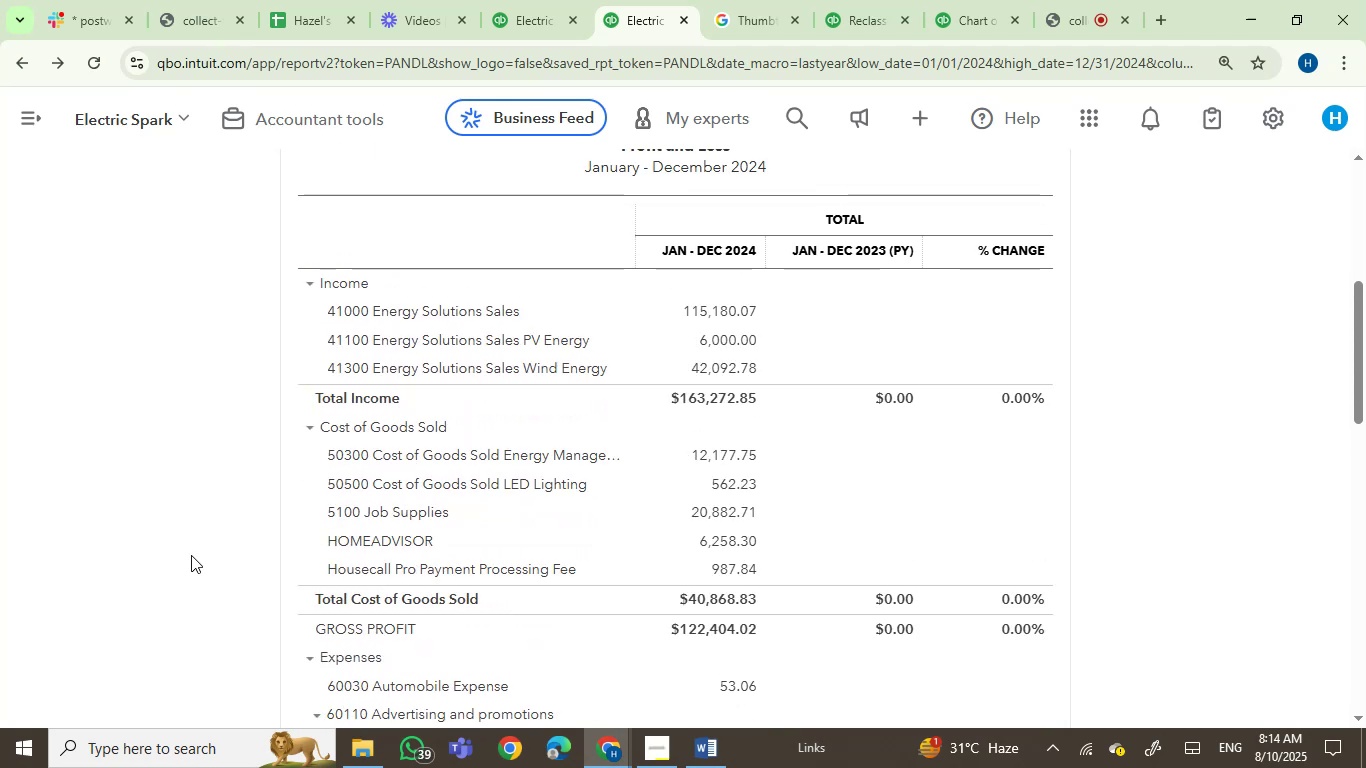 
wait(9.86)
 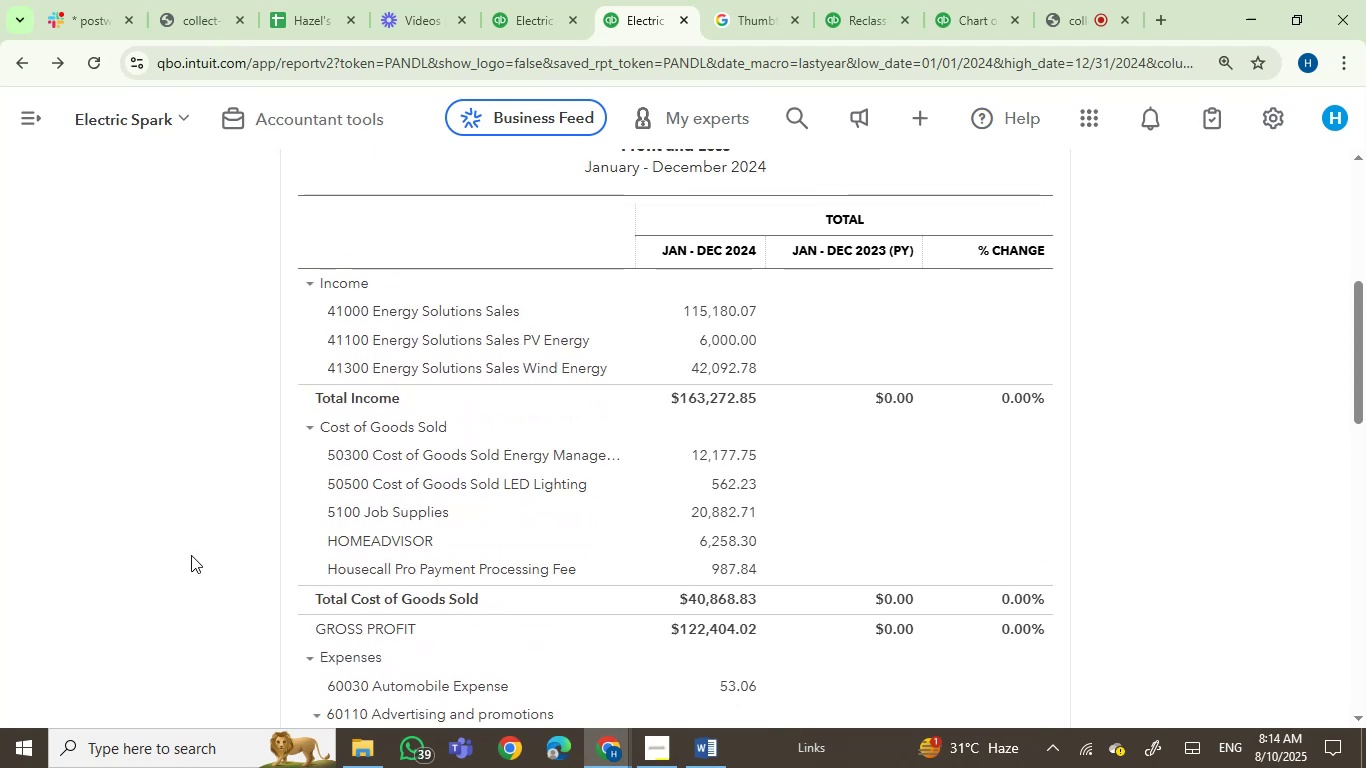 
scroll: coordinate [191, 555], scroll_direction: down, amount: 1.0
 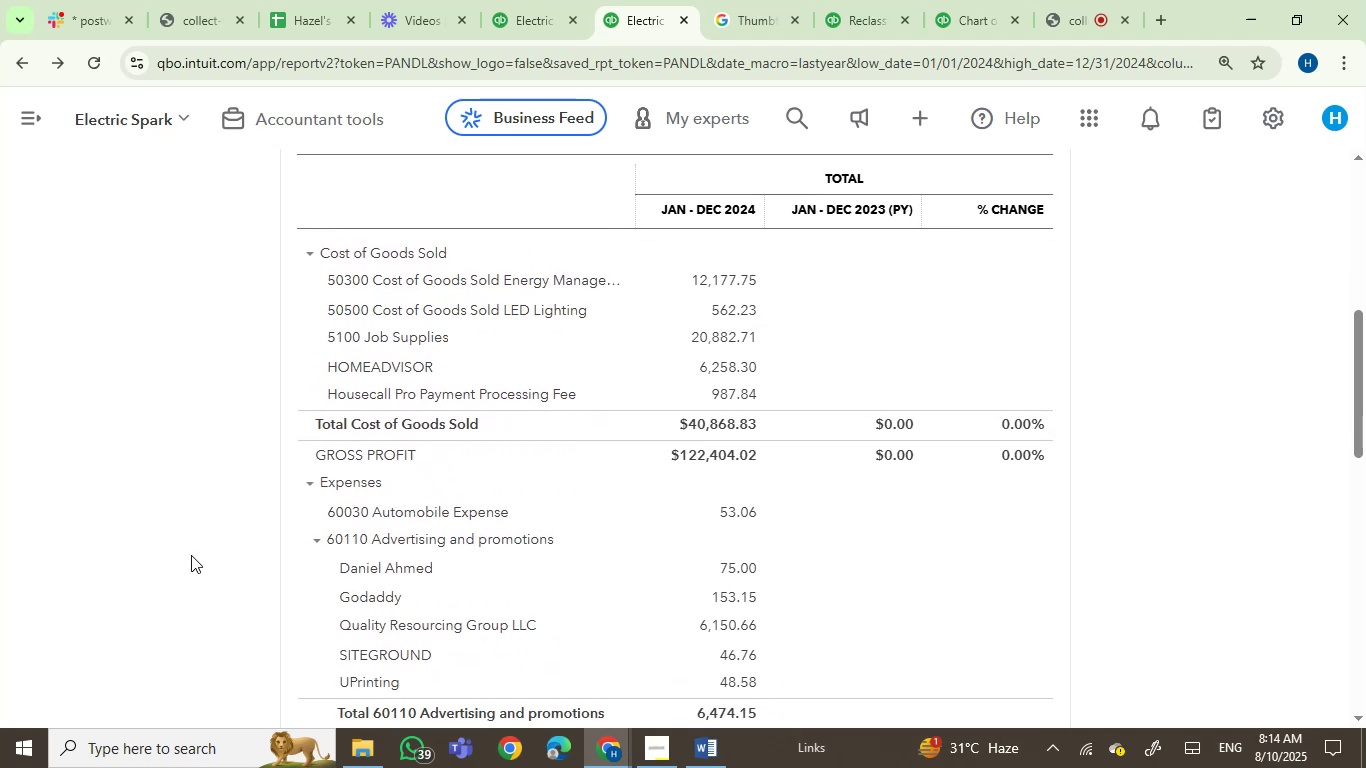 
scroll: coordinate [191, 555], scroll_direction: up, amount: 1.0
 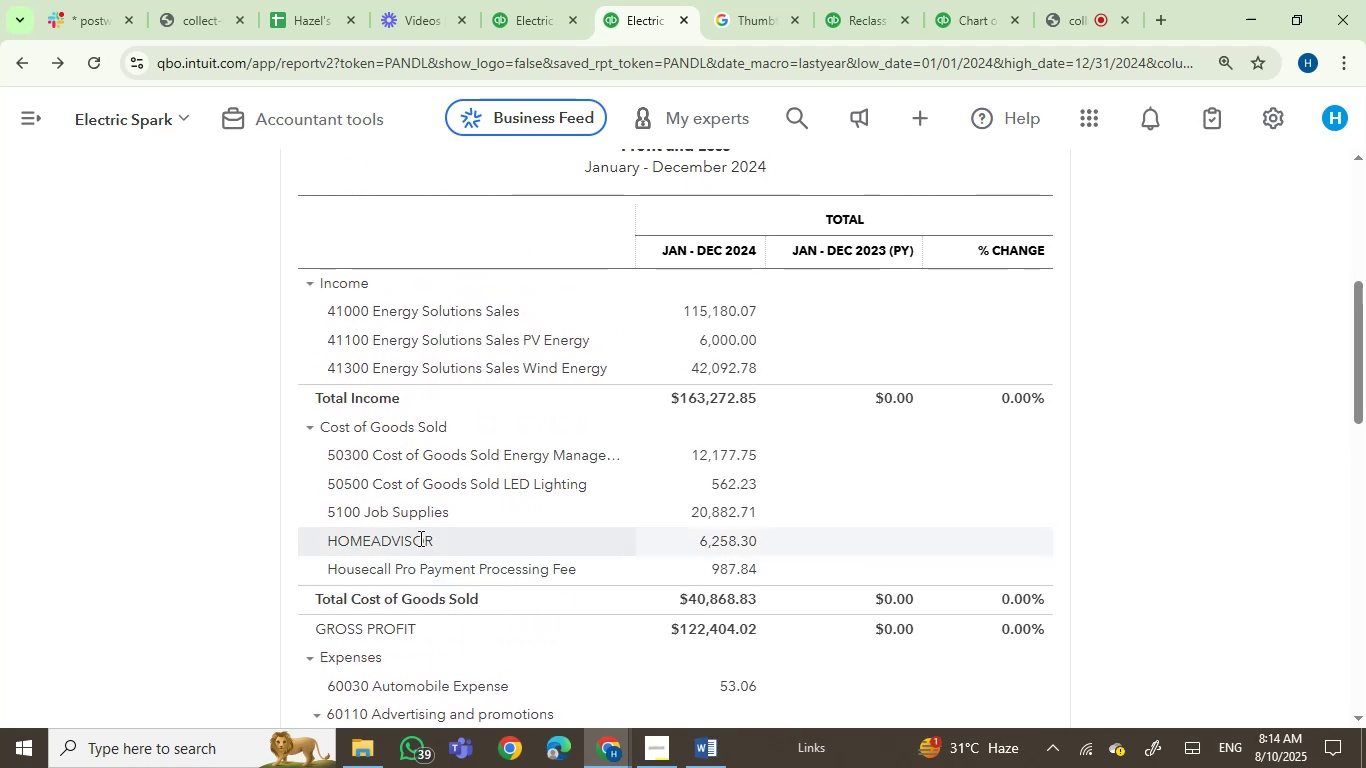 
left_click_drag(start_coordinate=[411, 541], to_coordinate=[362, 545])
 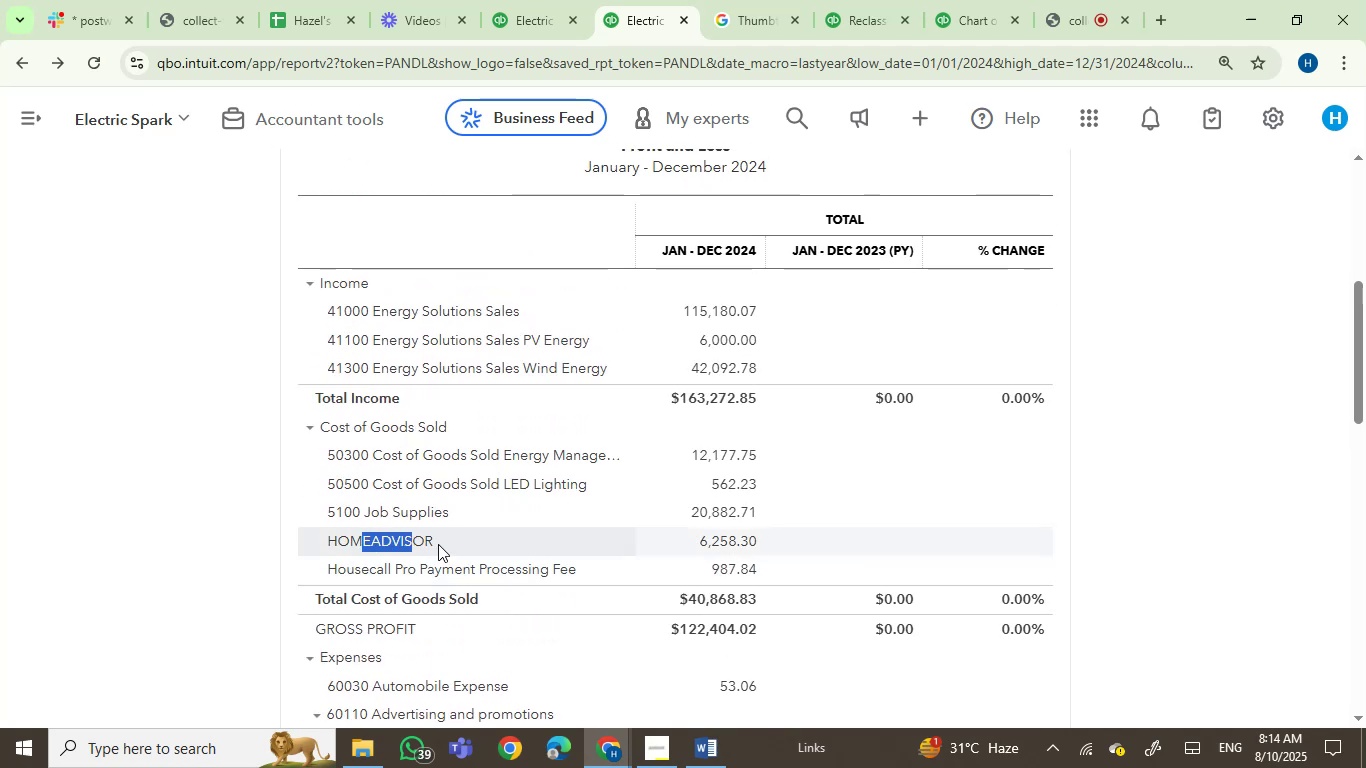 
left_click_drag(start_coordinate=[437, 541], to_coordinate=[311, 533])
 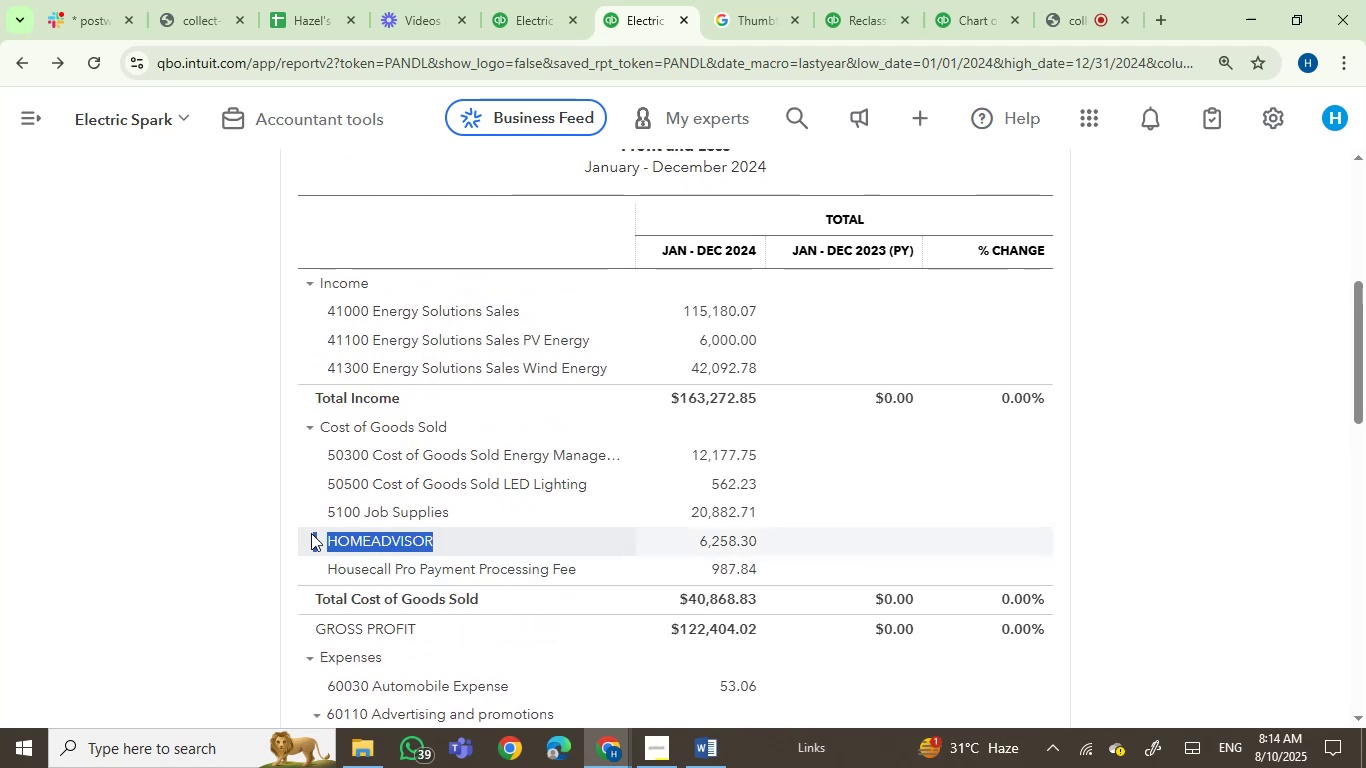 
key(Control+C)
 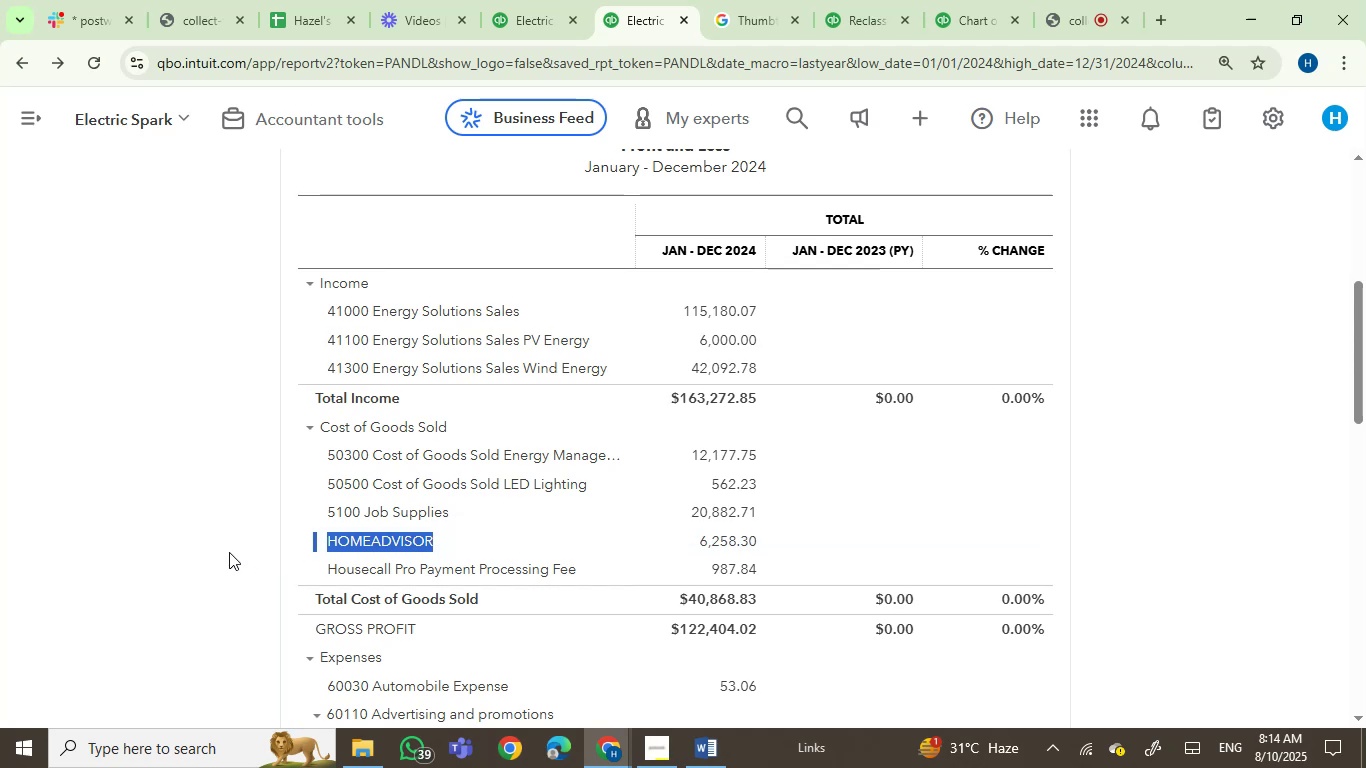 
left_click([138, 540])
 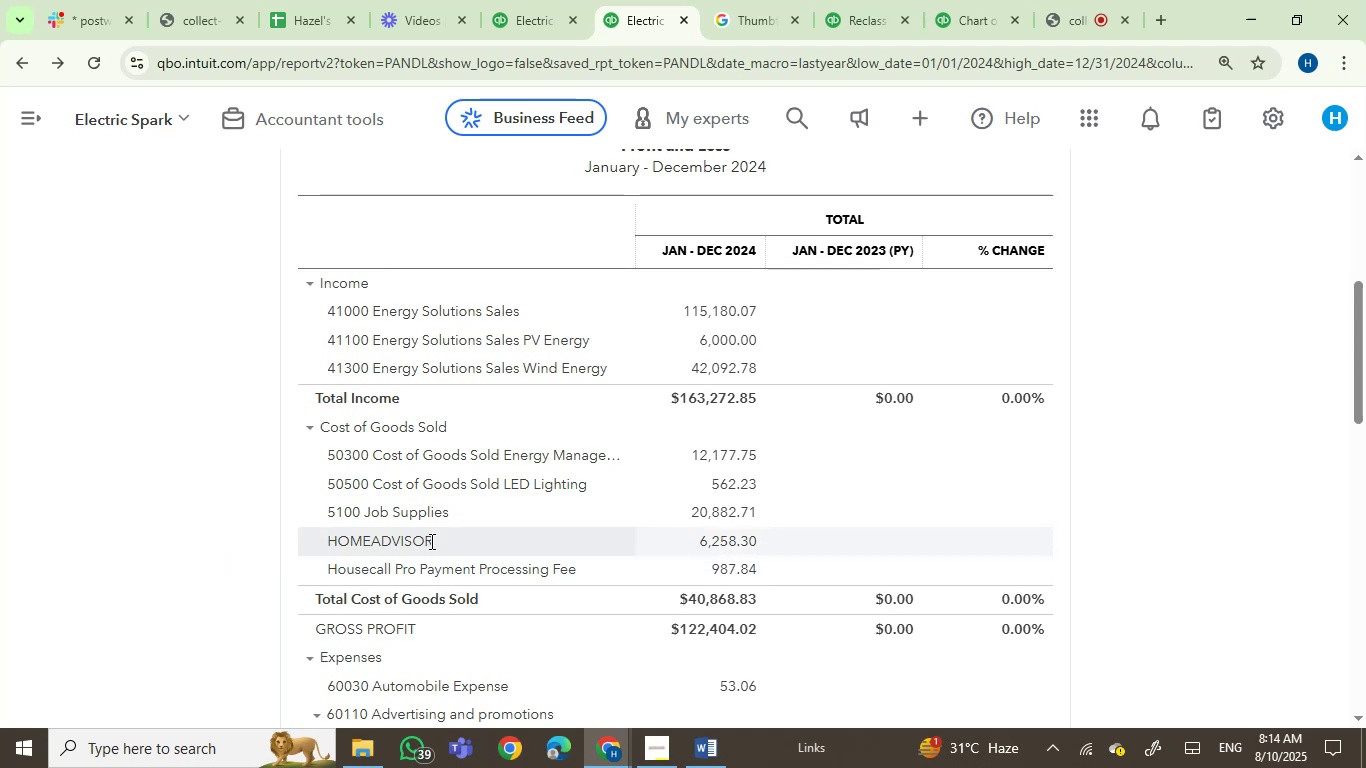 
left_click_drag(start_coordinate=[435, 542], to_coordinate=[329, 541])
 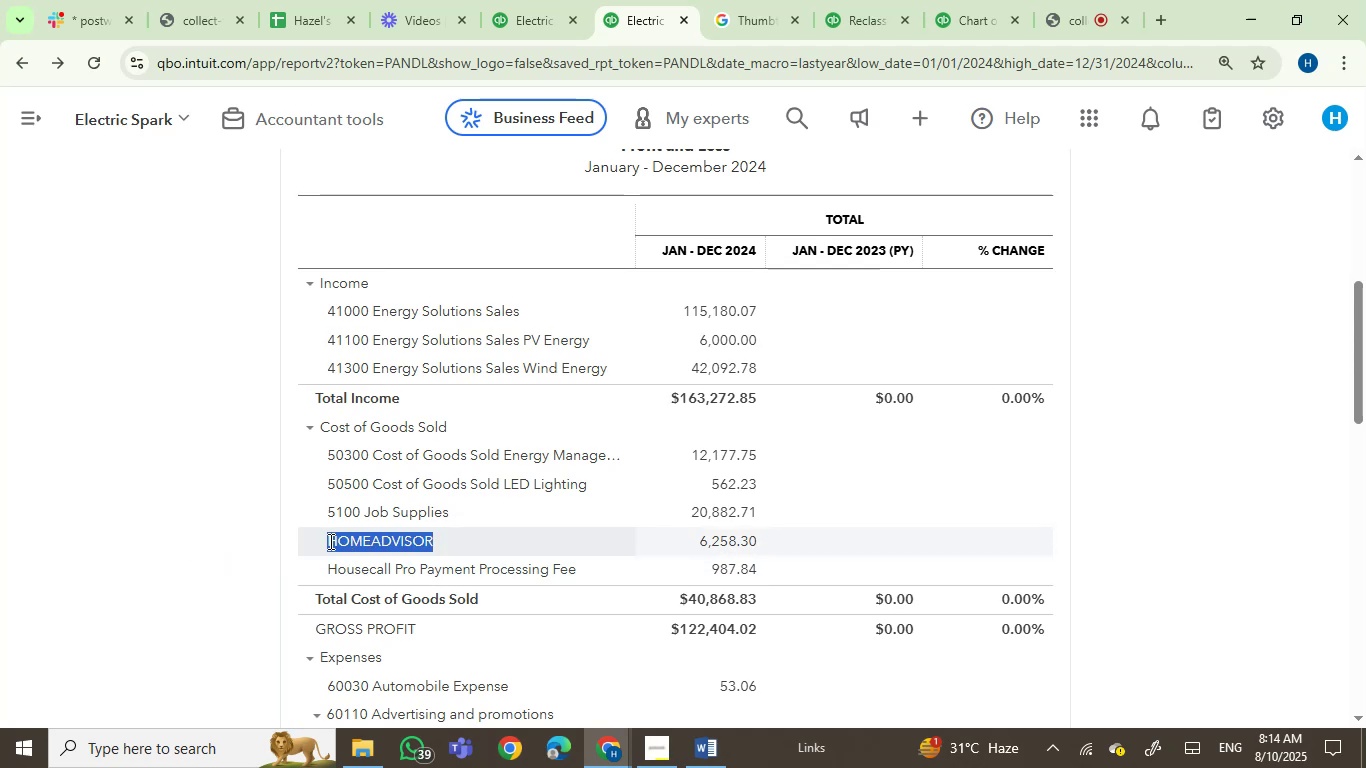 
key(Control+C)
 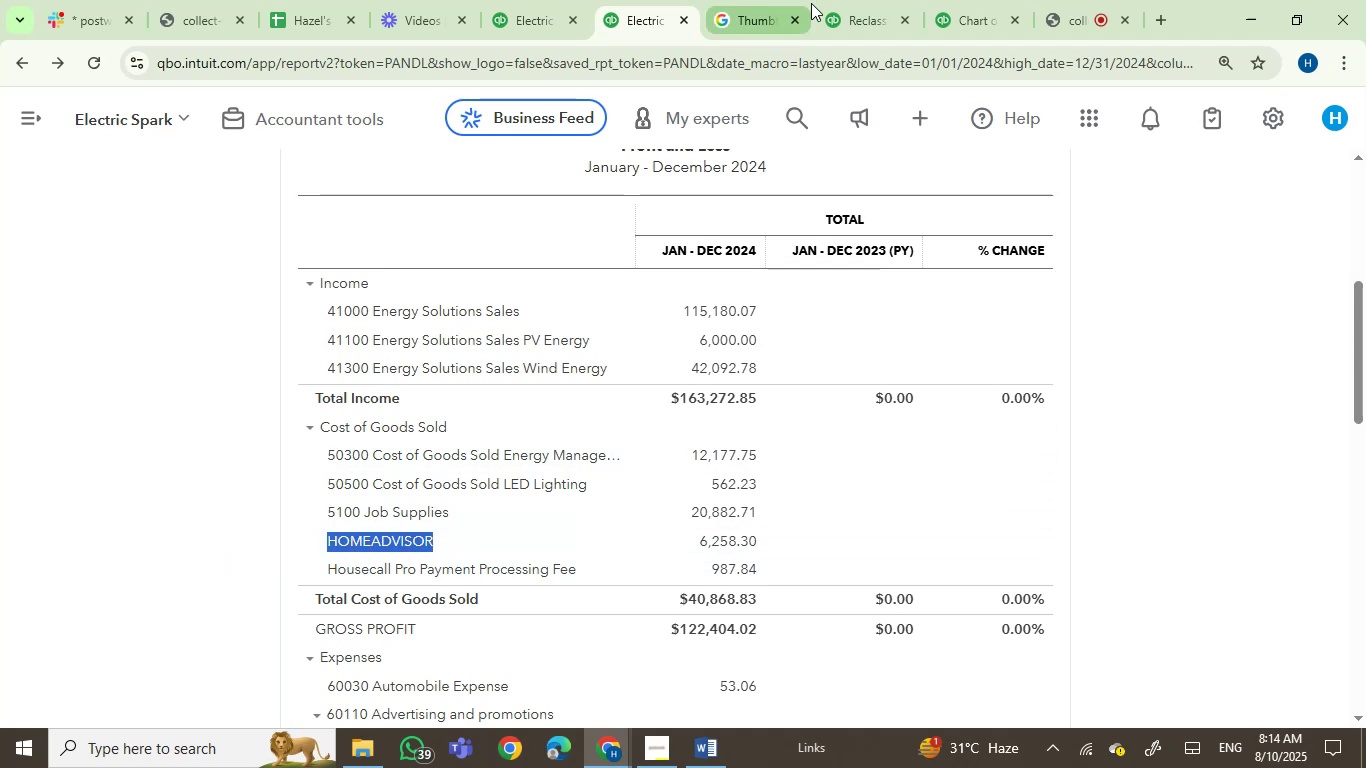 
left_click([844, 0])
 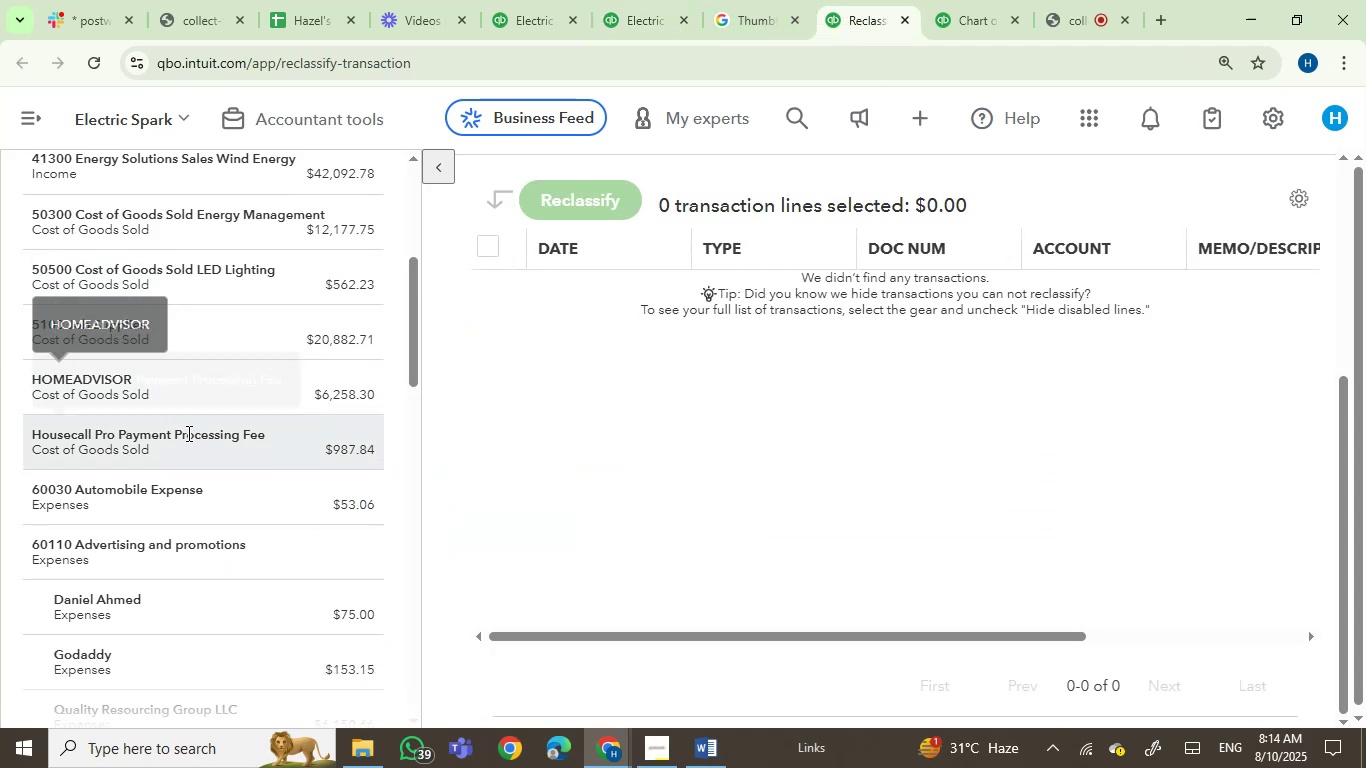 
left_click([357, 390])
 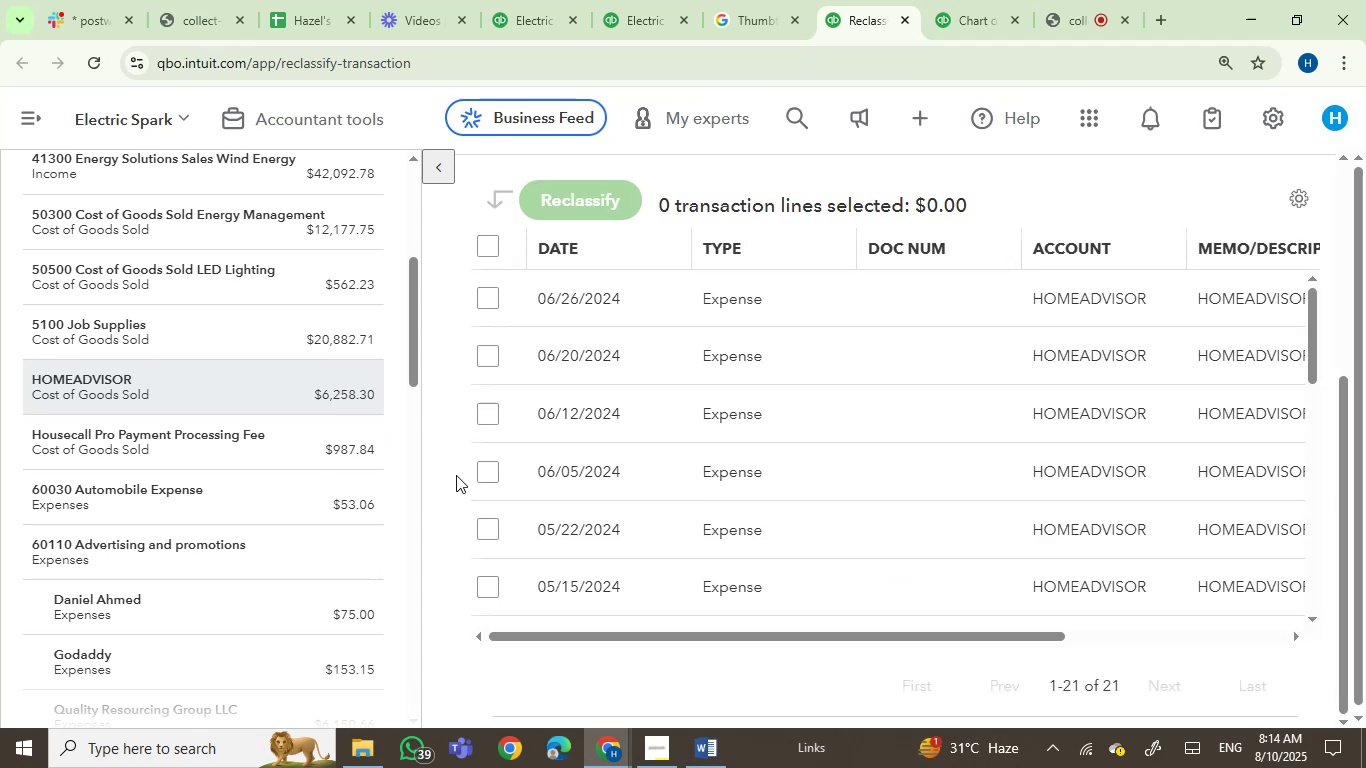 
scroll: coordinate [479, 497], scroll_direction: up, amount: 2.0
 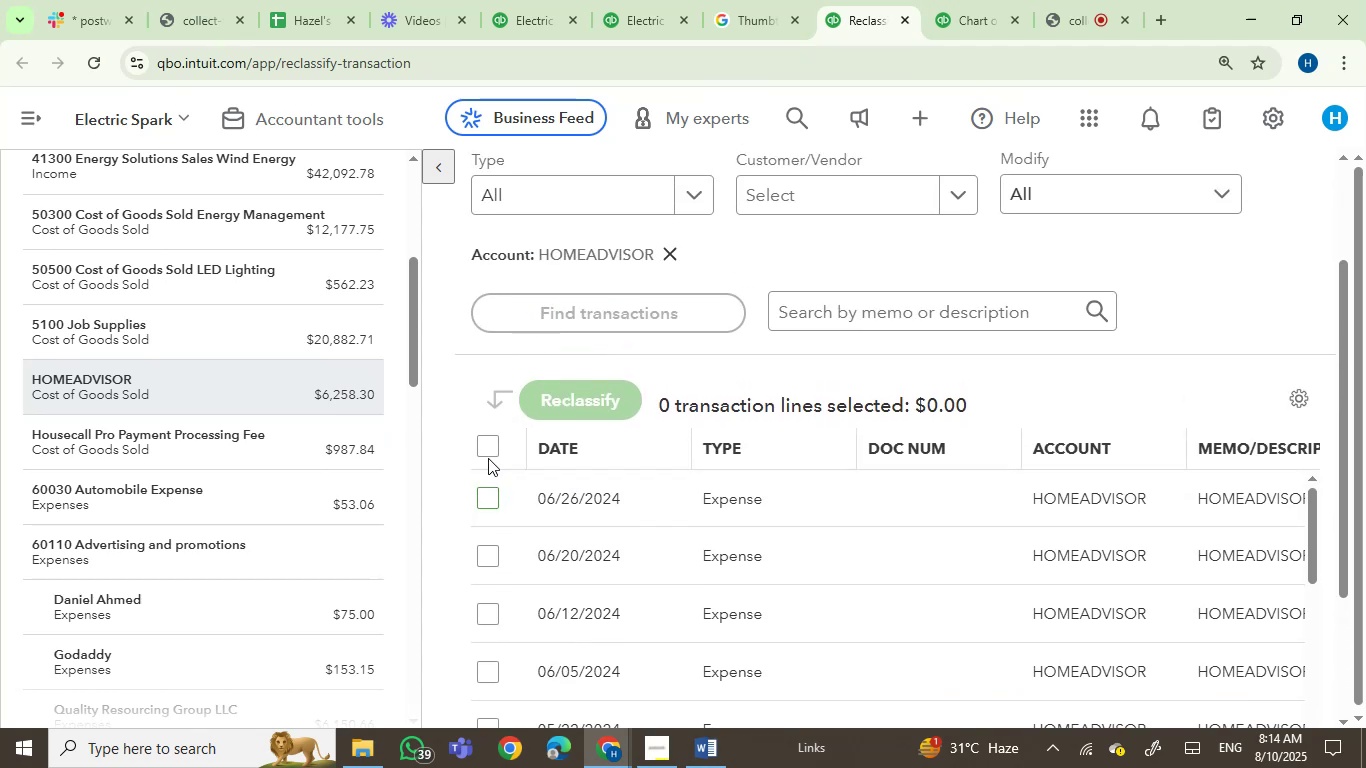 
left_click([486, 451])
 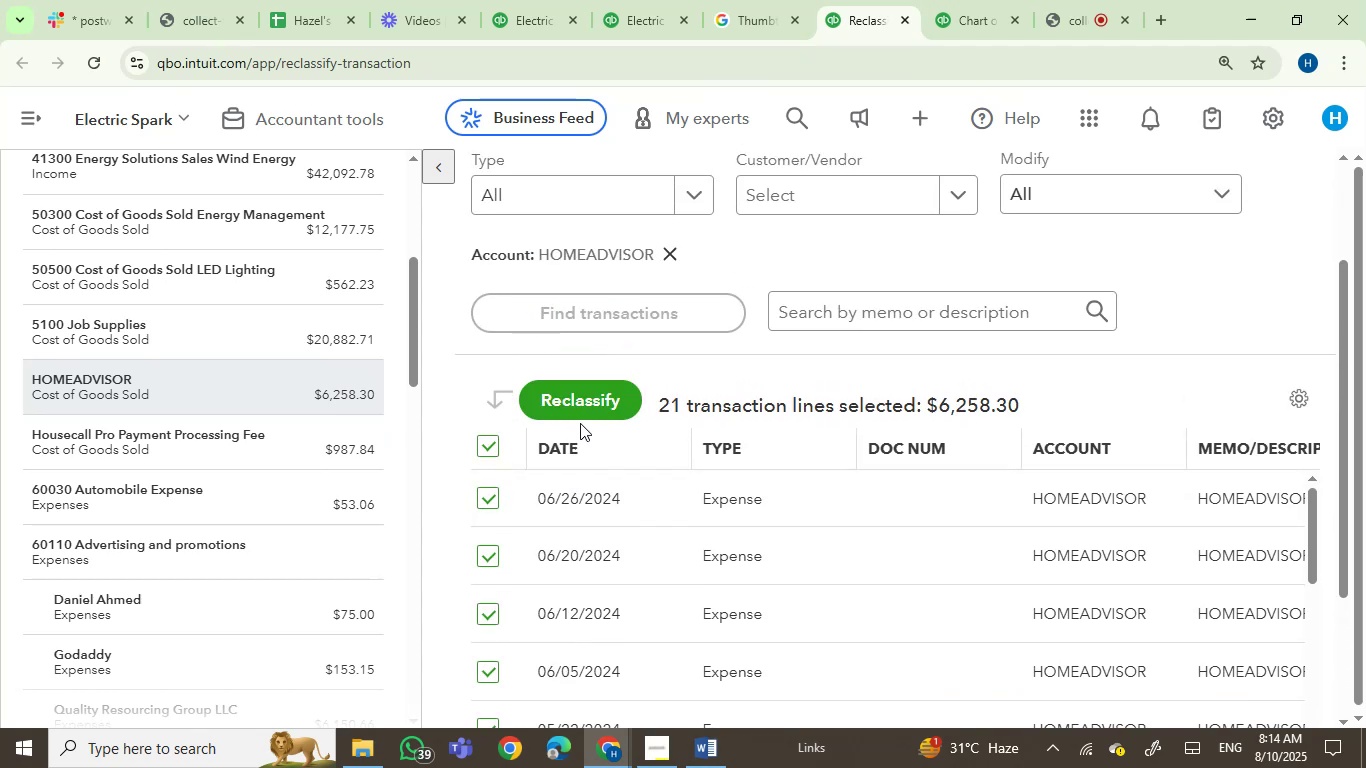 
left_click([585, 417])
 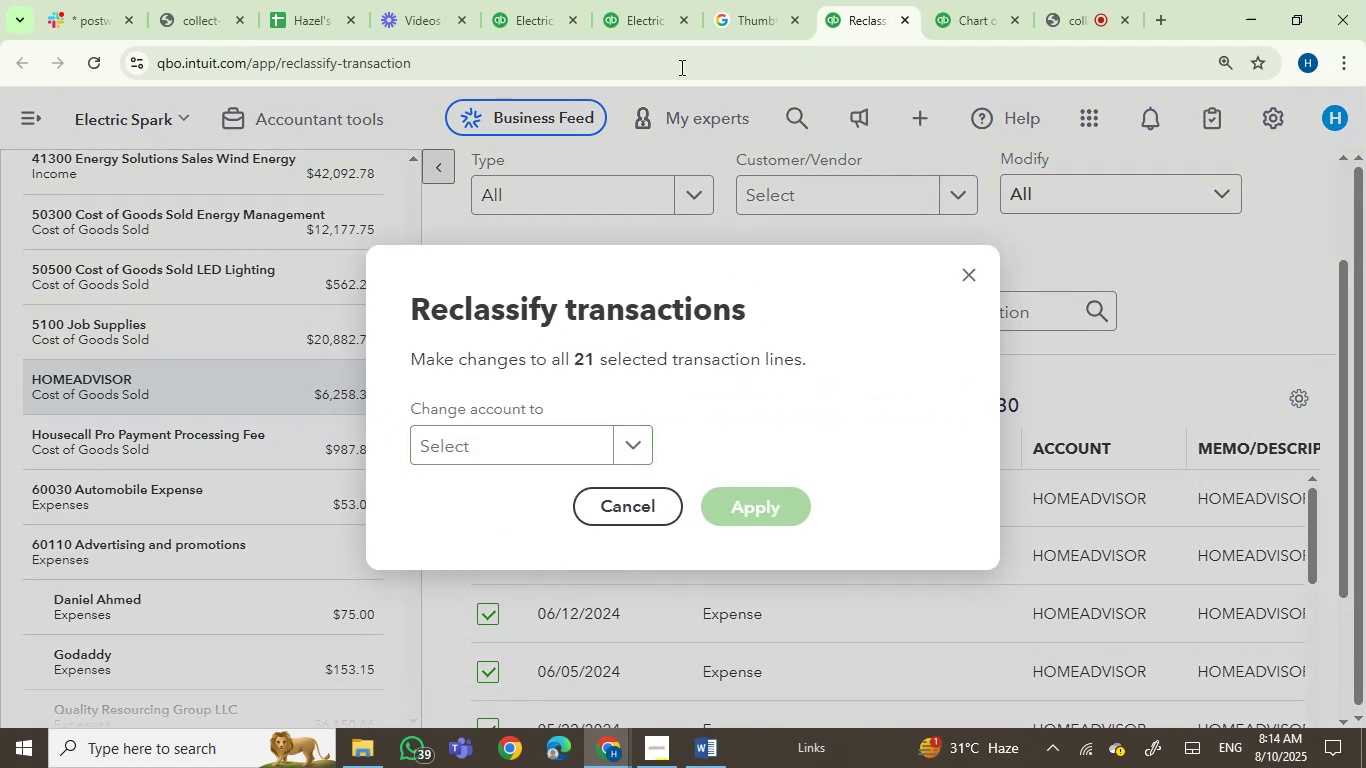 
left_click([737, 3])
 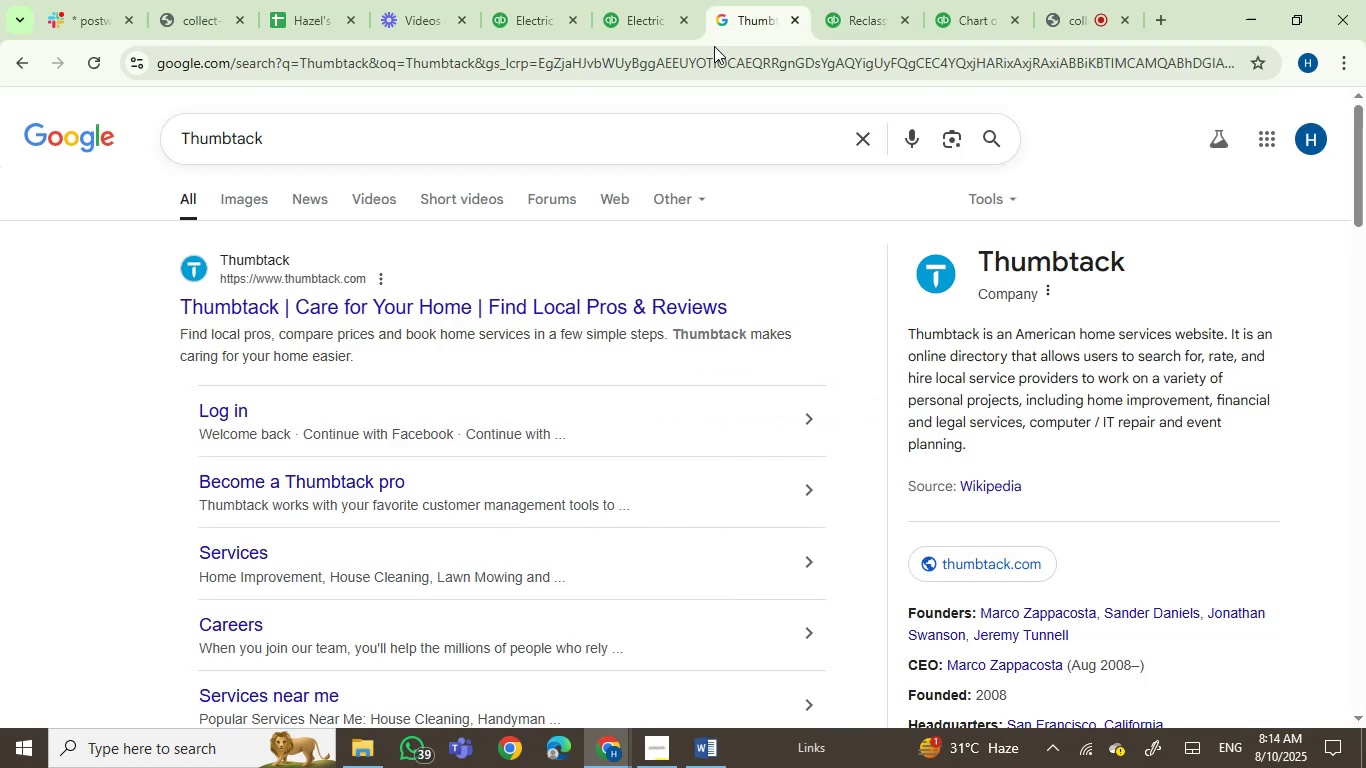 
double_click([714, 46])
 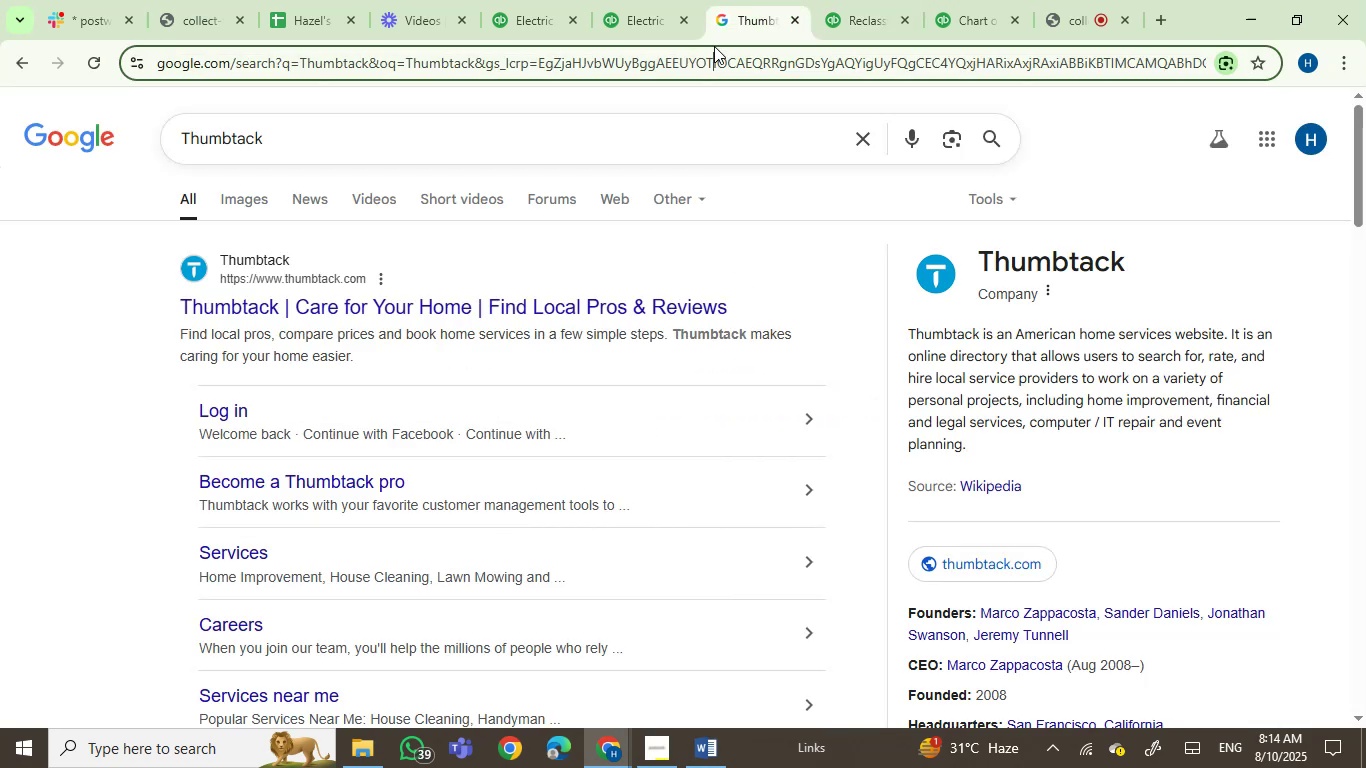 
key(Control+V)
 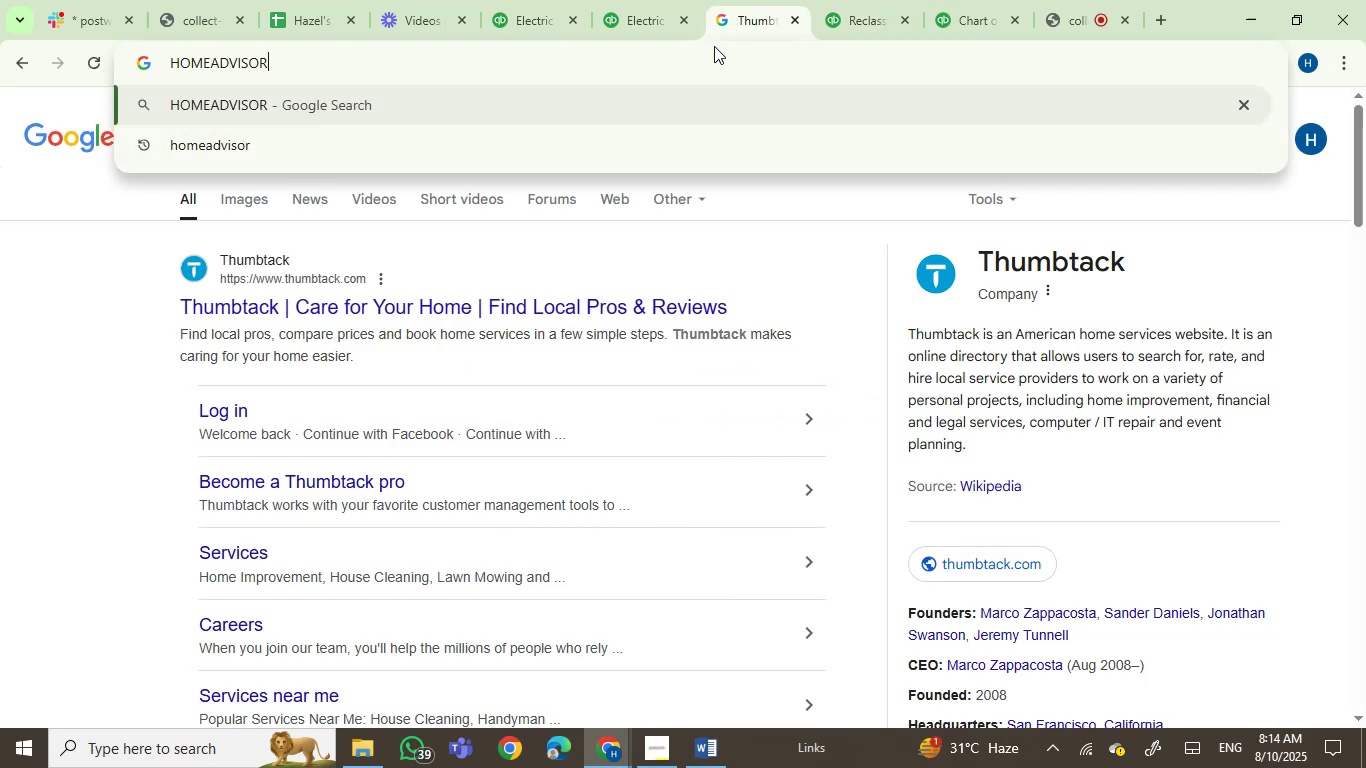 
key(Enter)
 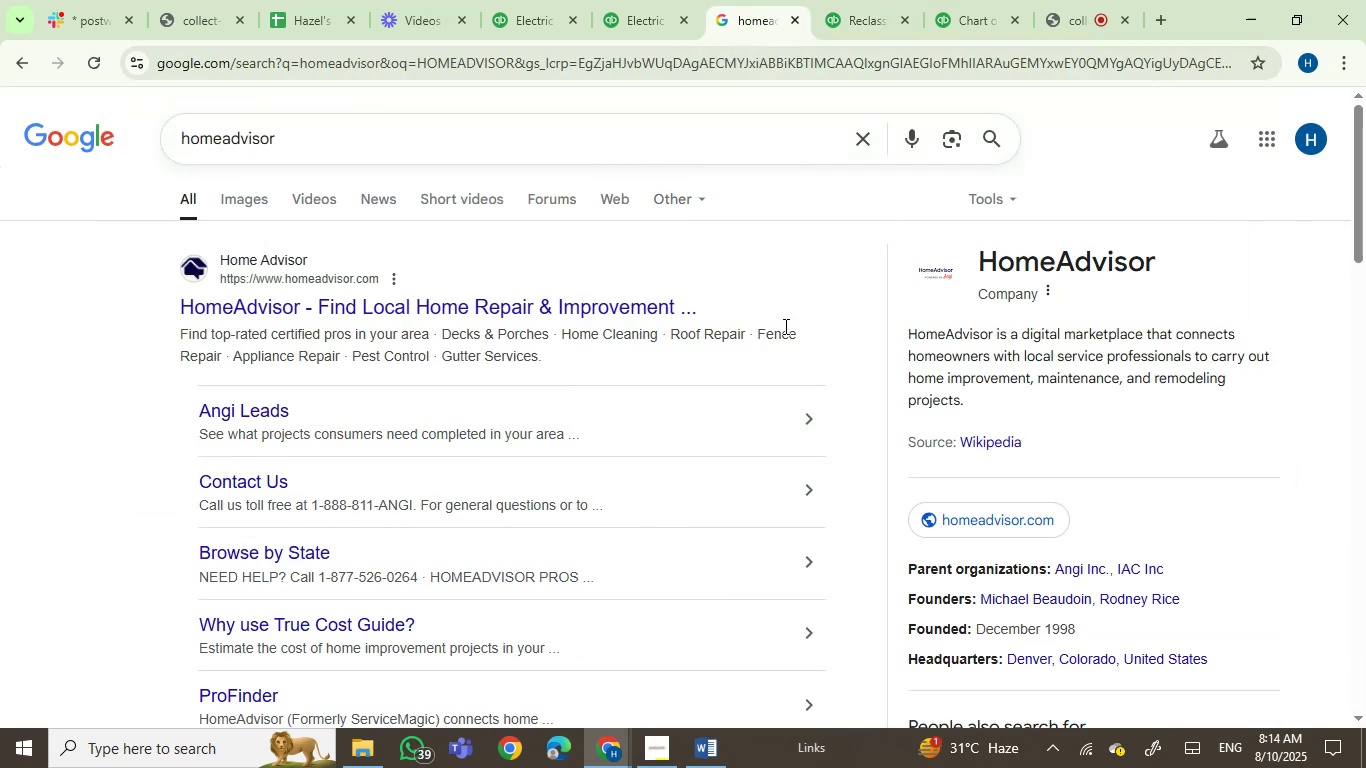 
left_click([841, 13])
 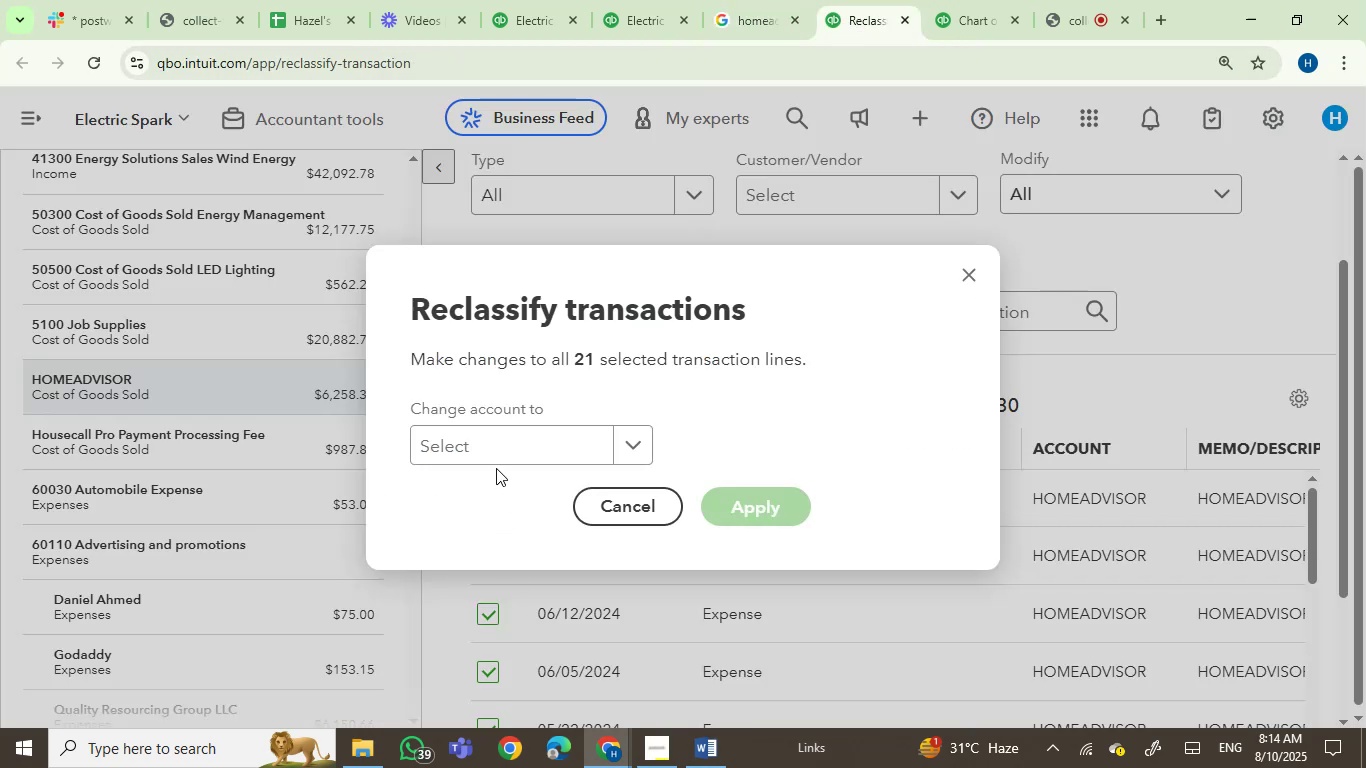 
left_click([499, 454])
 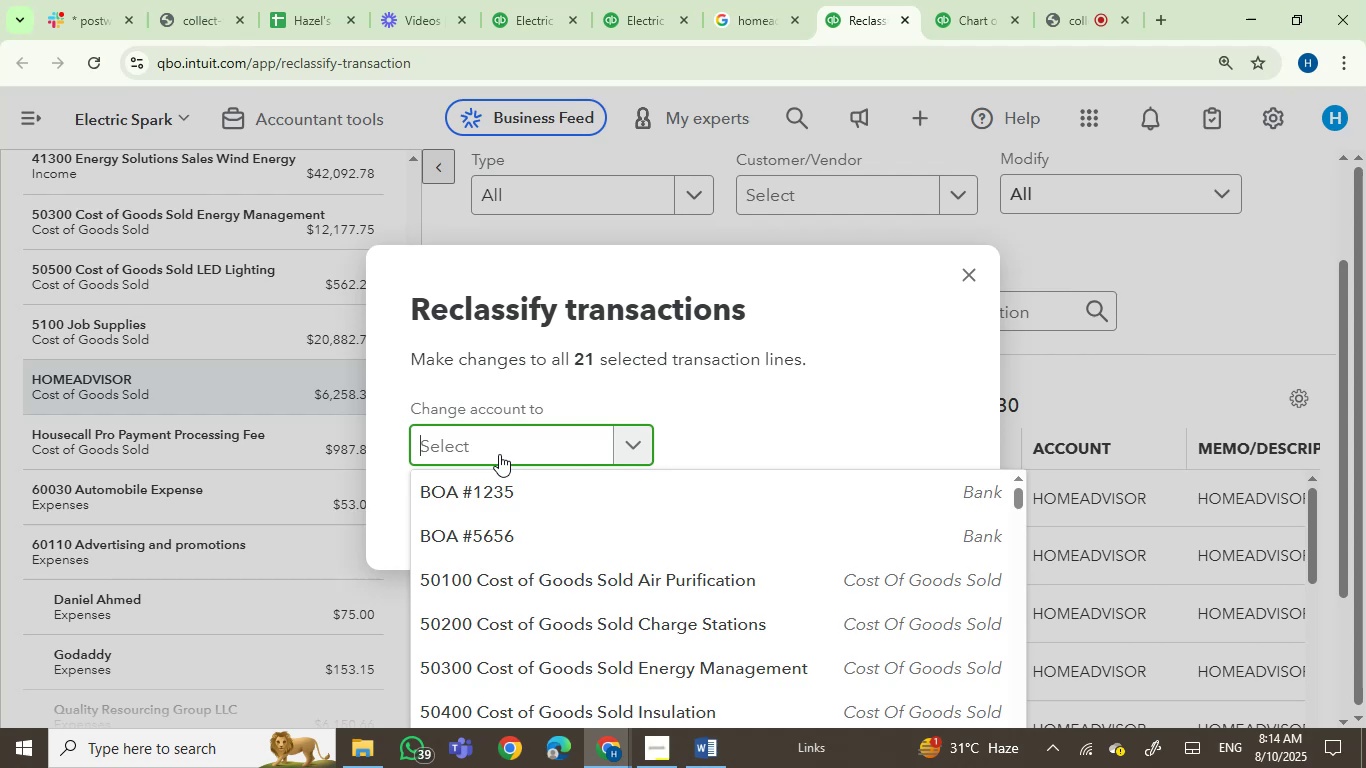 
type(job)
 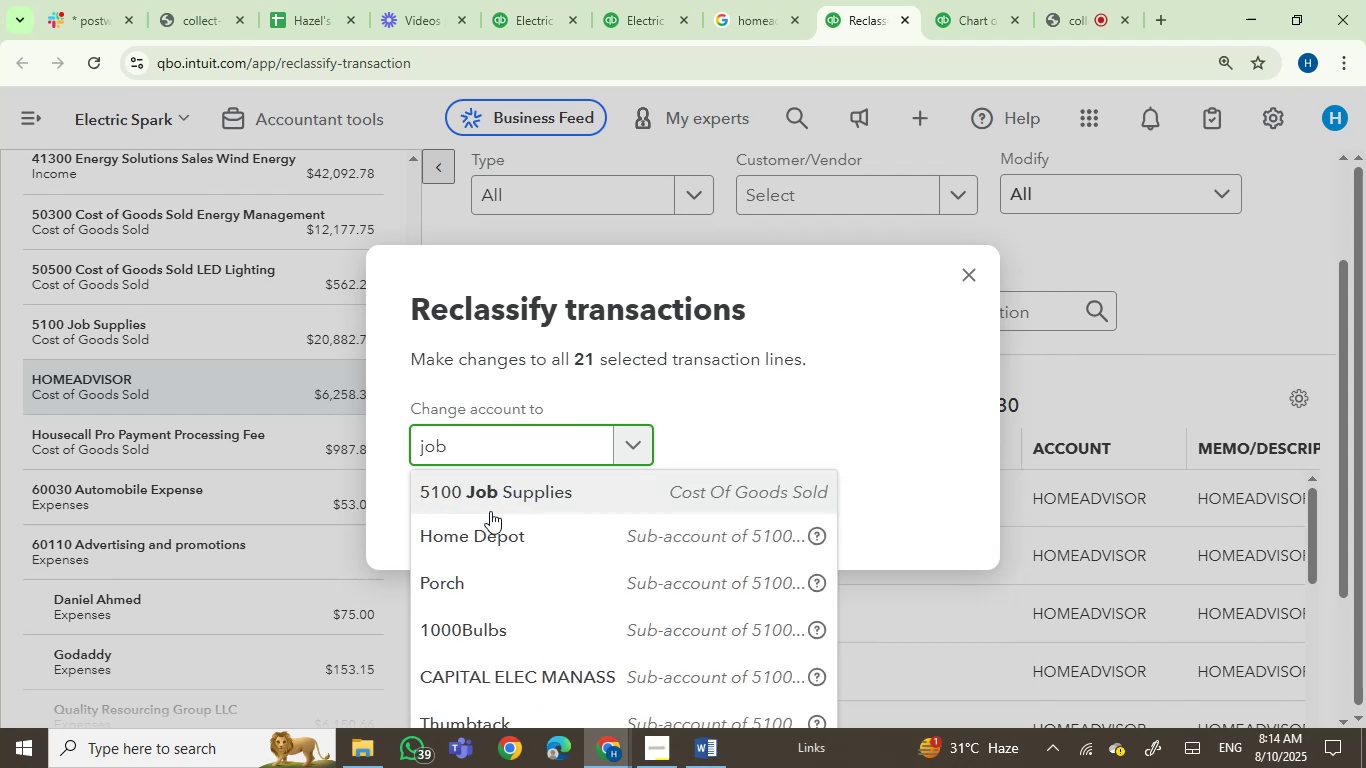 
left_click([510, 494])
 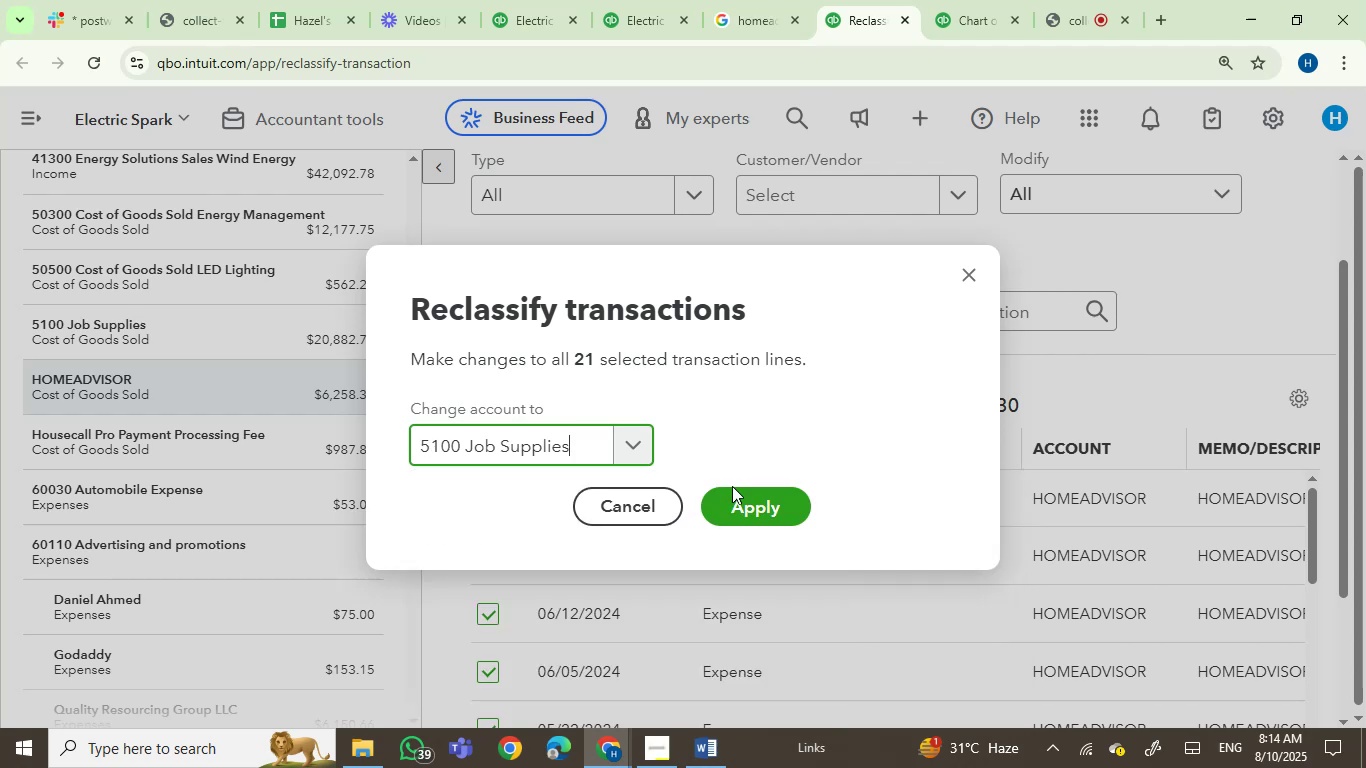 
left_click([747, 521])
 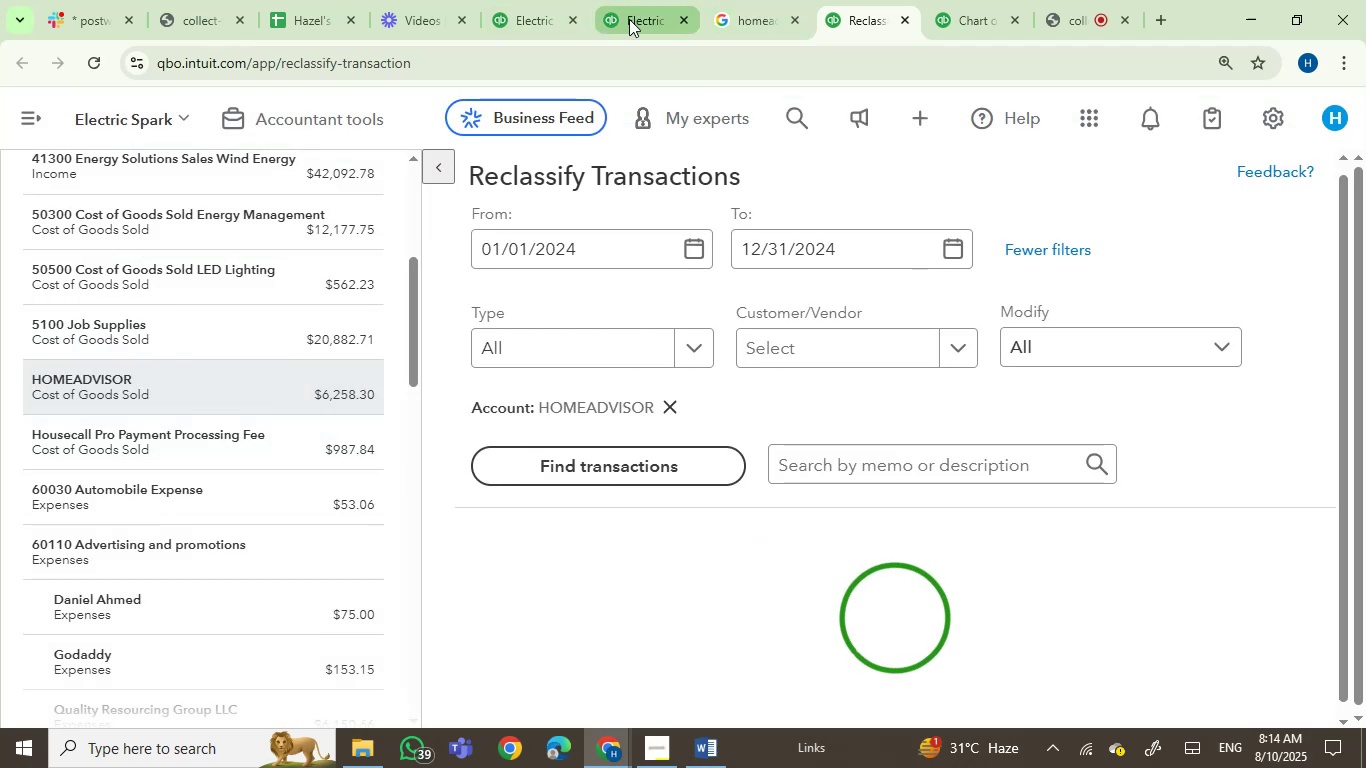 
scroll: coordinate [623, 342], scroll_direction: up, amount: 4.0
 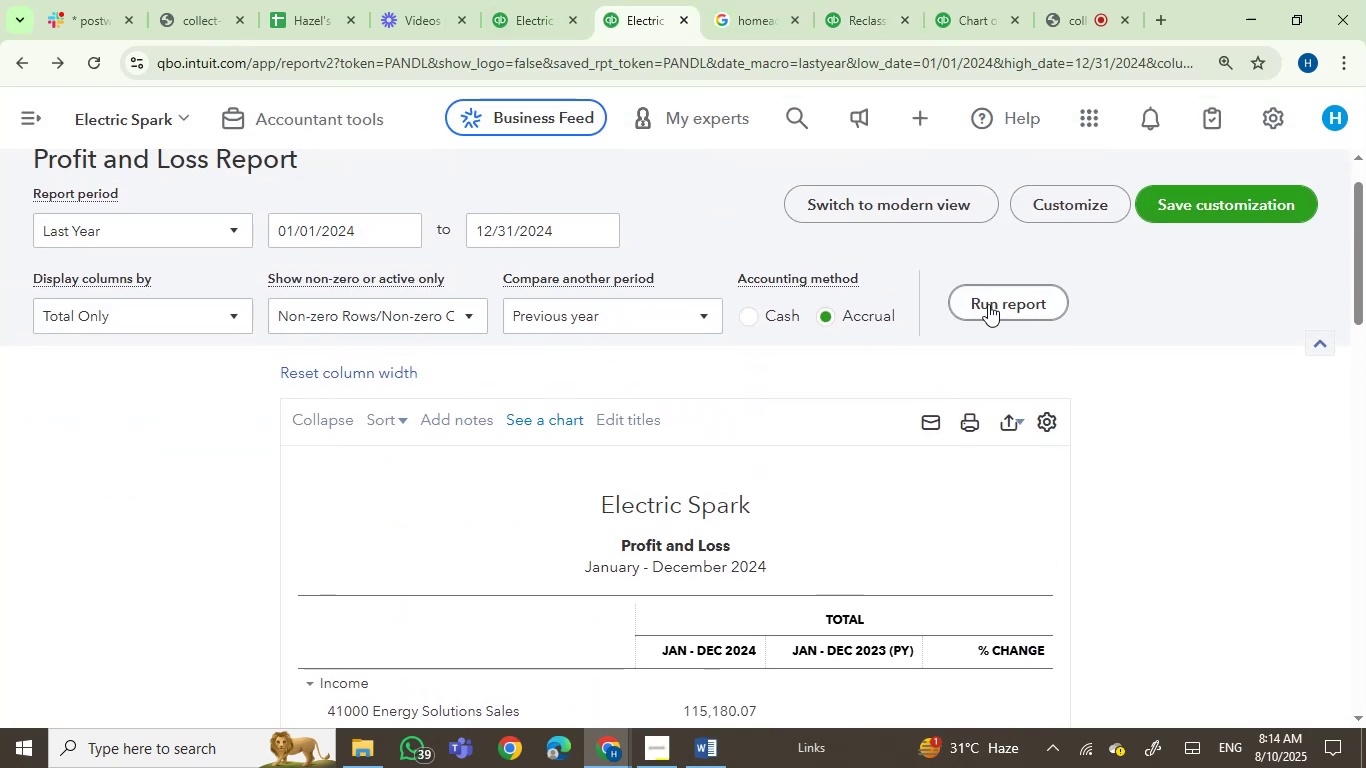 
double_click([1228, 516])
 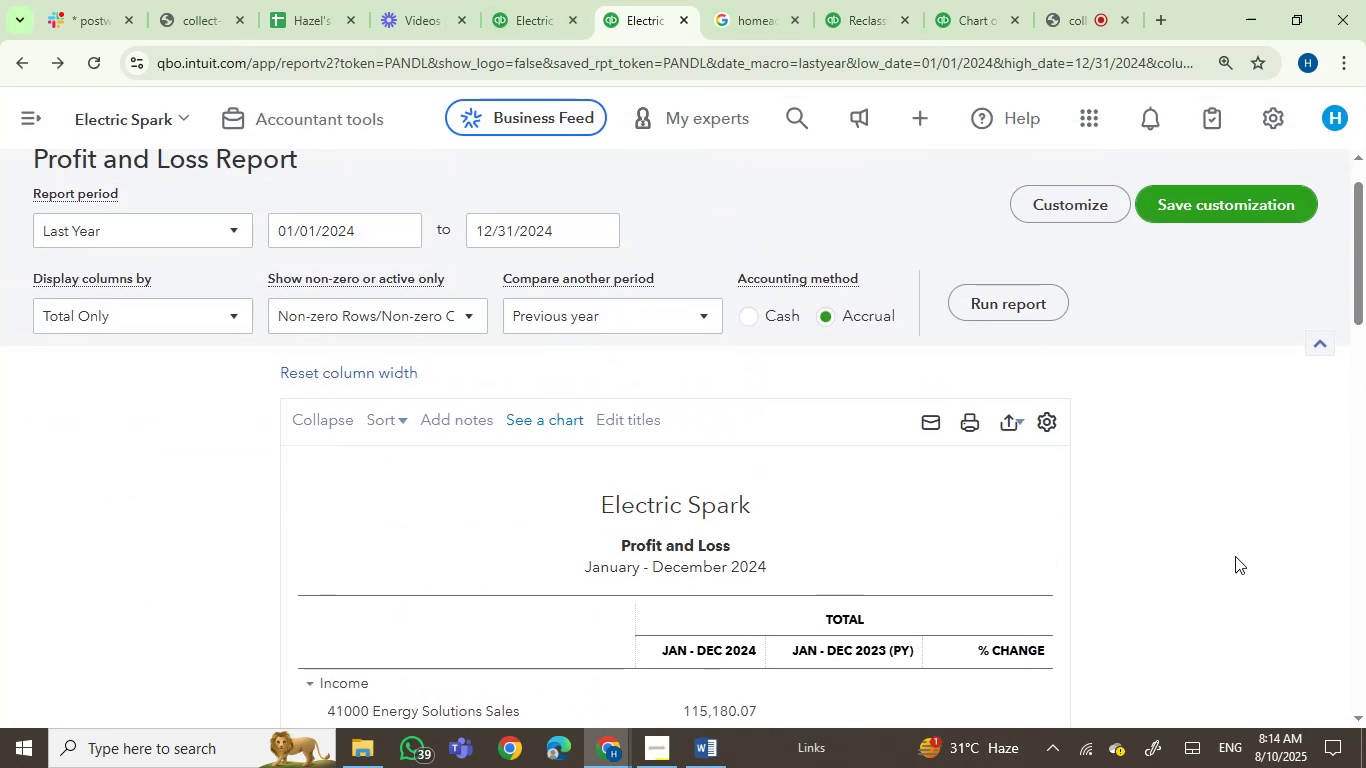 
scroll: coordinate [1235, 556], scroll_direction: down, amount: 4.0
 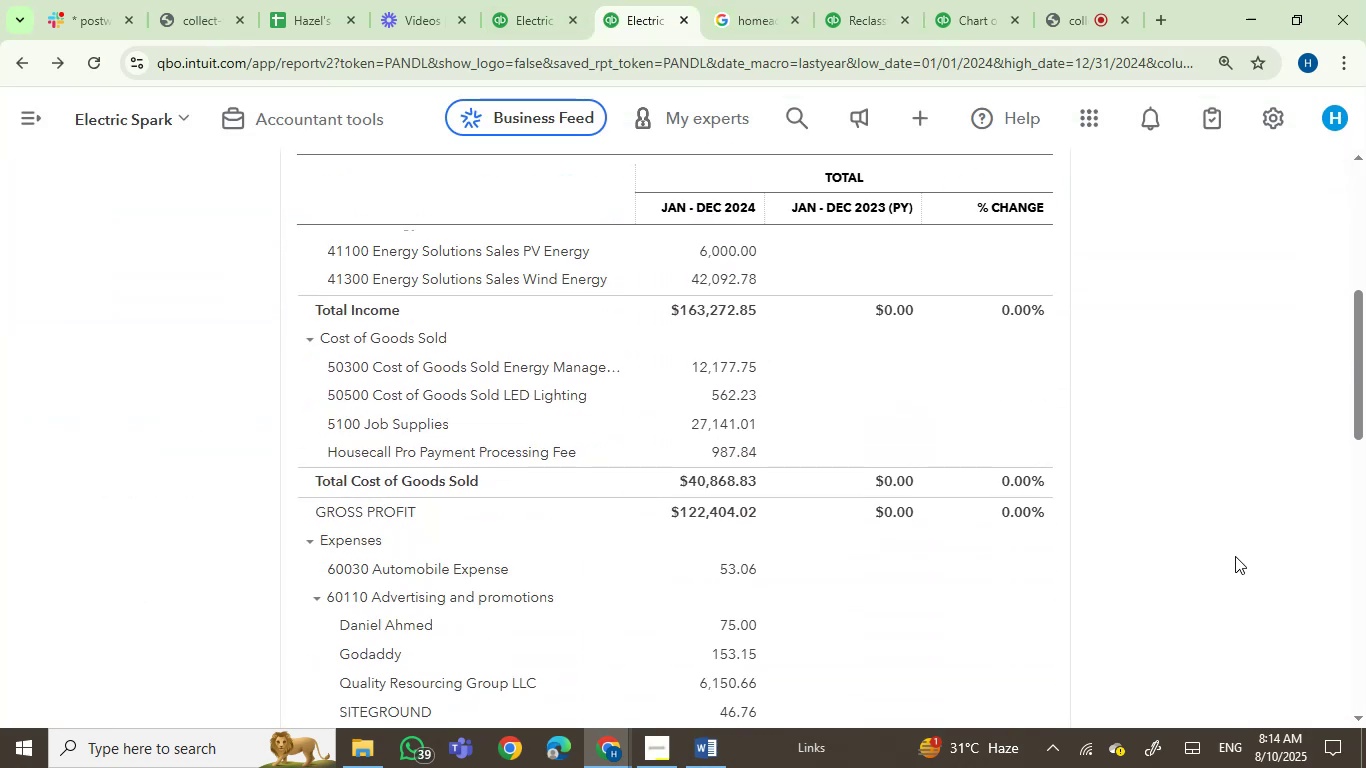 
scroll: coordinate [1235, 556], scroll_direction: up, amount: 1.0
 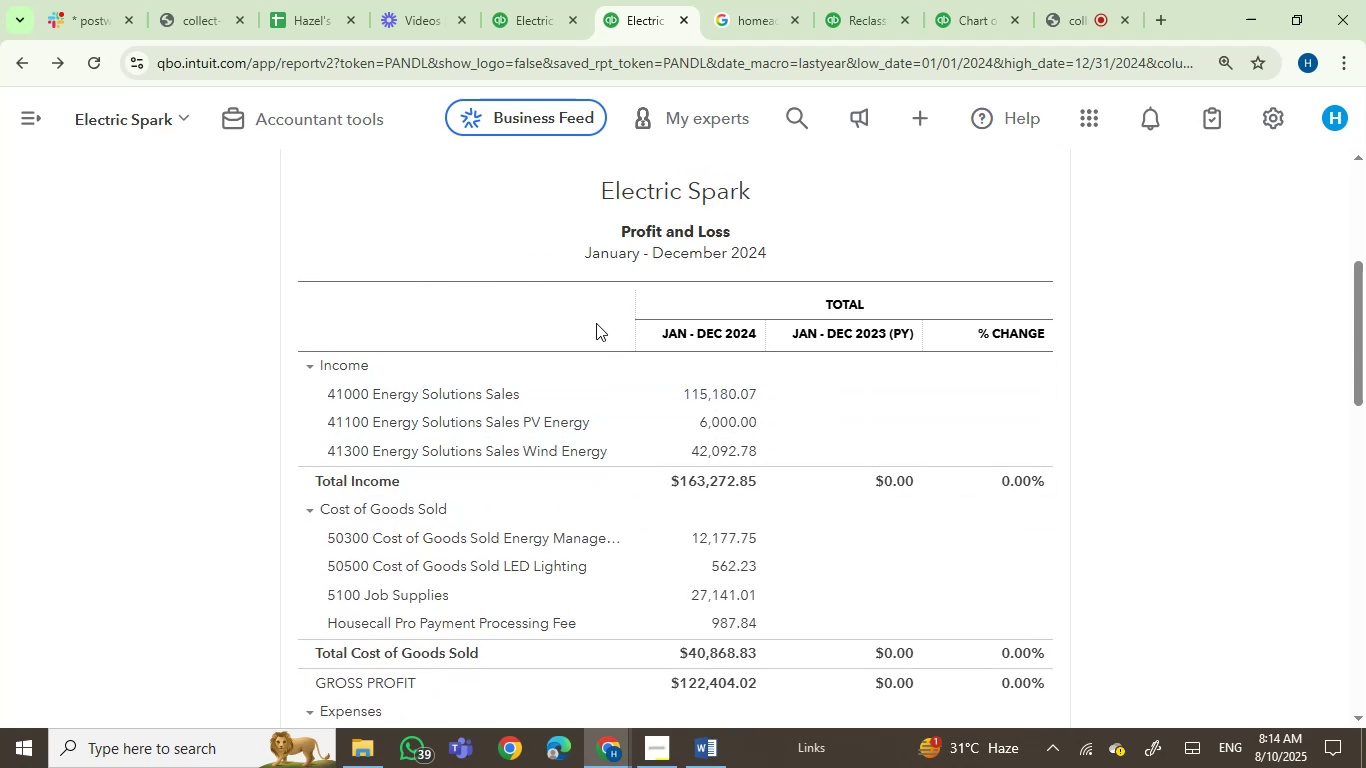 
left_click_drag(start_coordinate=[631, 311], to_coordinate=[724, 319])
 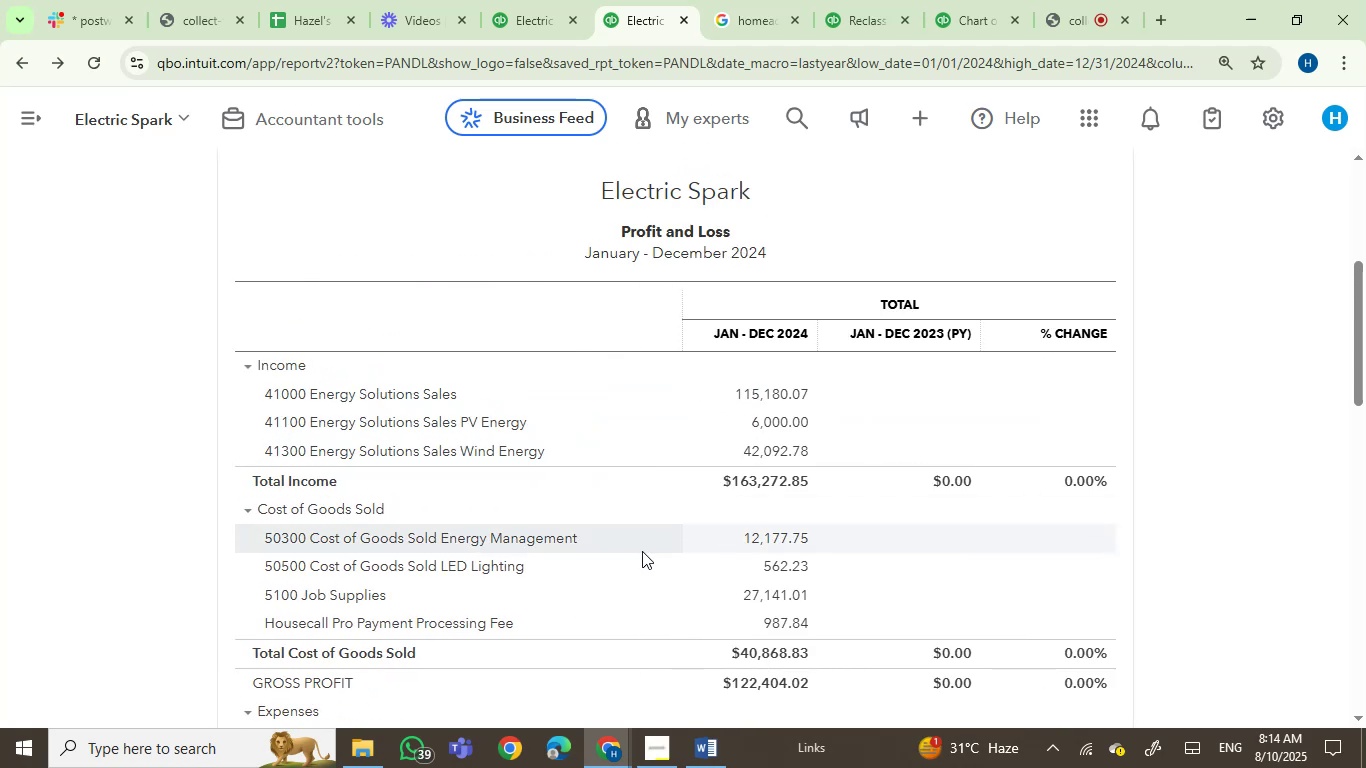 
scroll: coordinate [640, 552], scroll_direction: down, amount: 1.0
 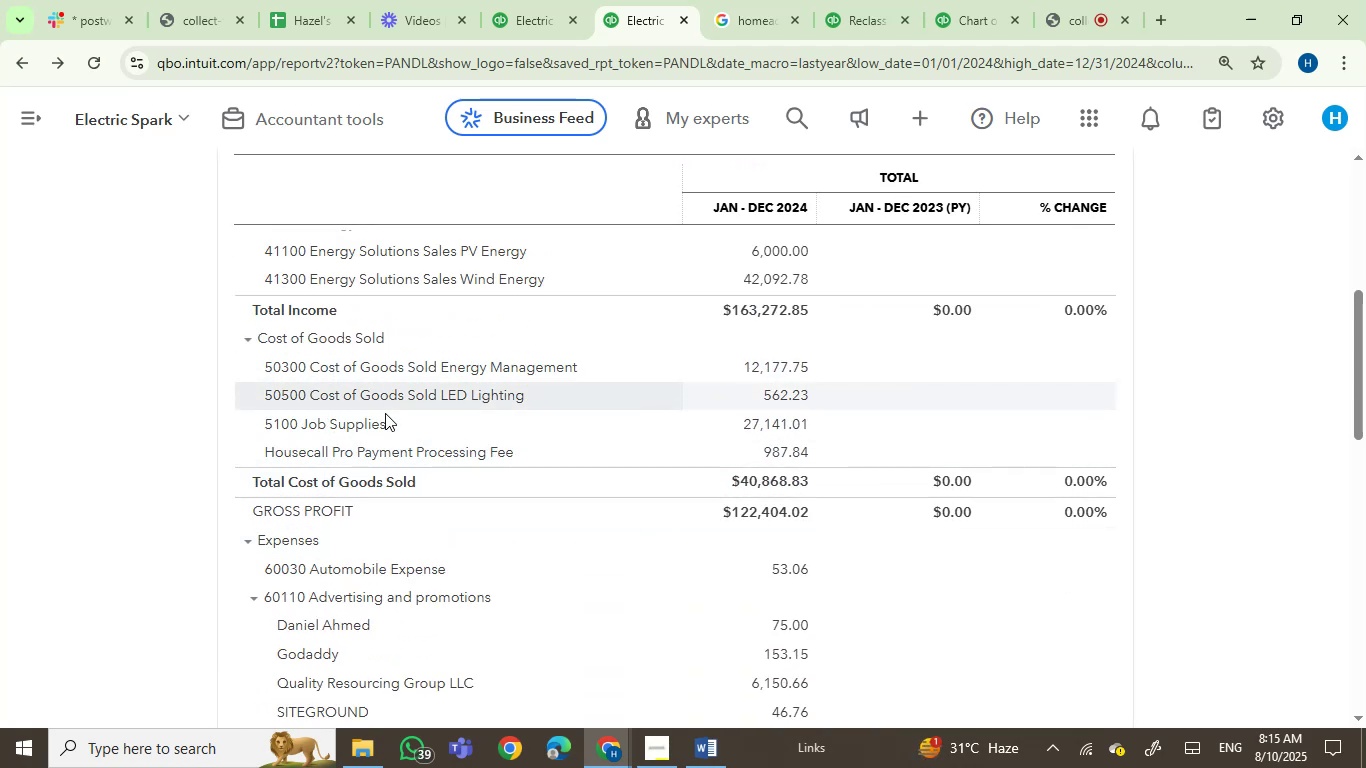 
wait(9.66)
 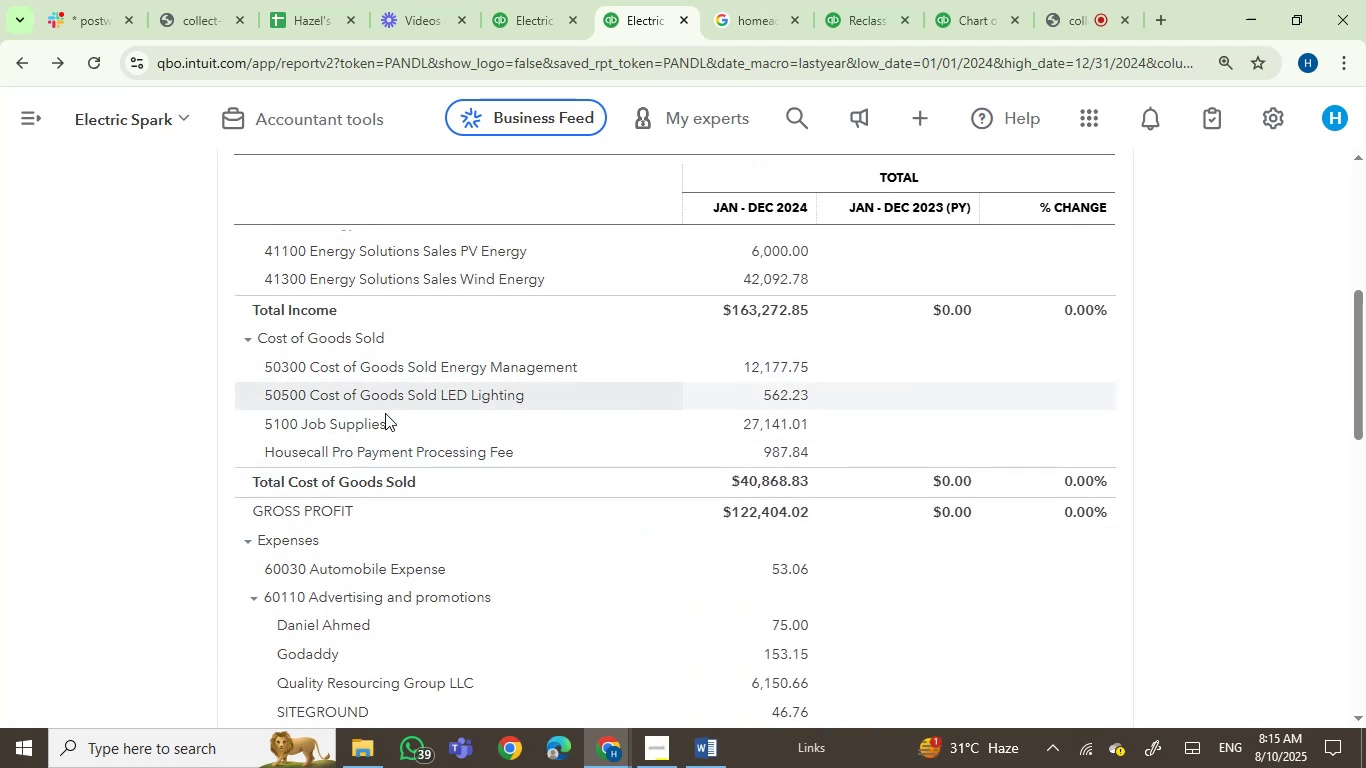 
scroll: coordinate [429, 481], scroll_direction: up, amount: 1.0
 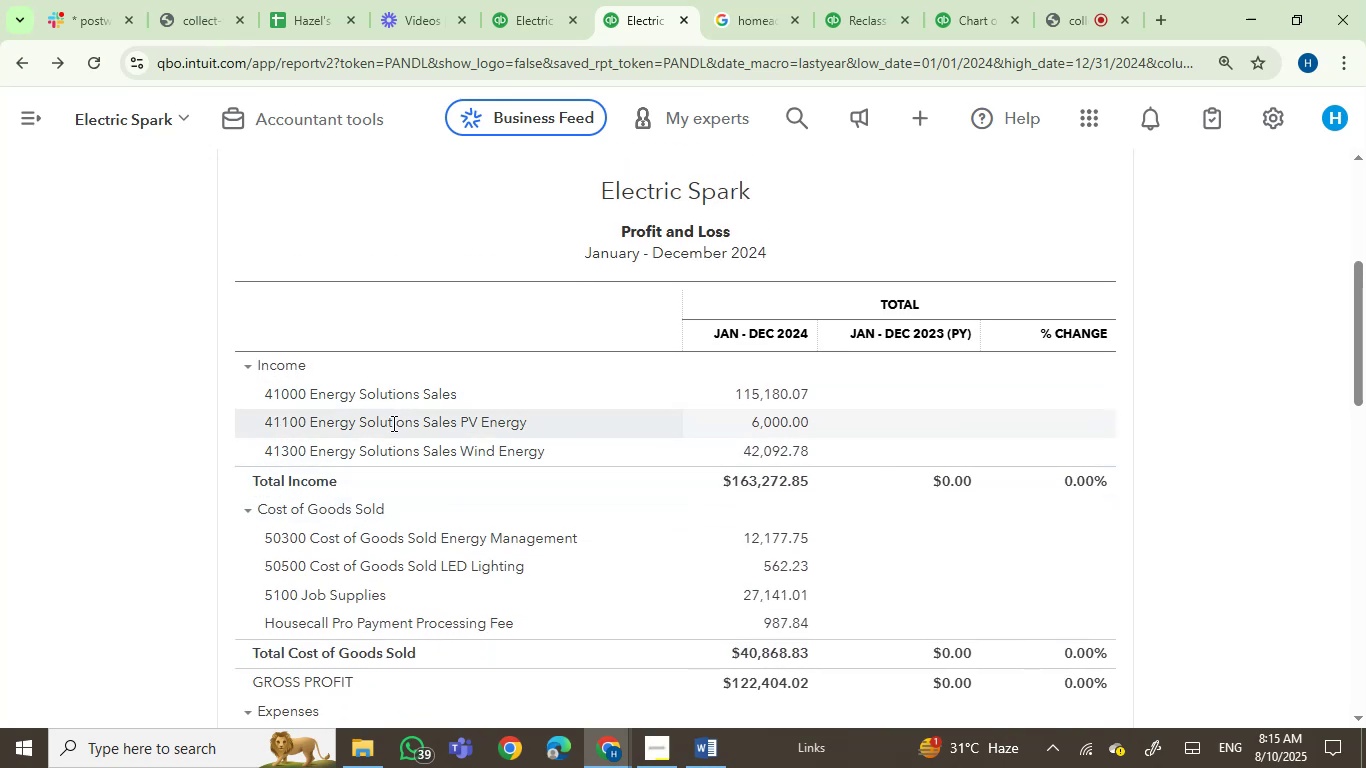 
scroll: coordinate [469, 610], scroll_direction: down, amount: 5.0
 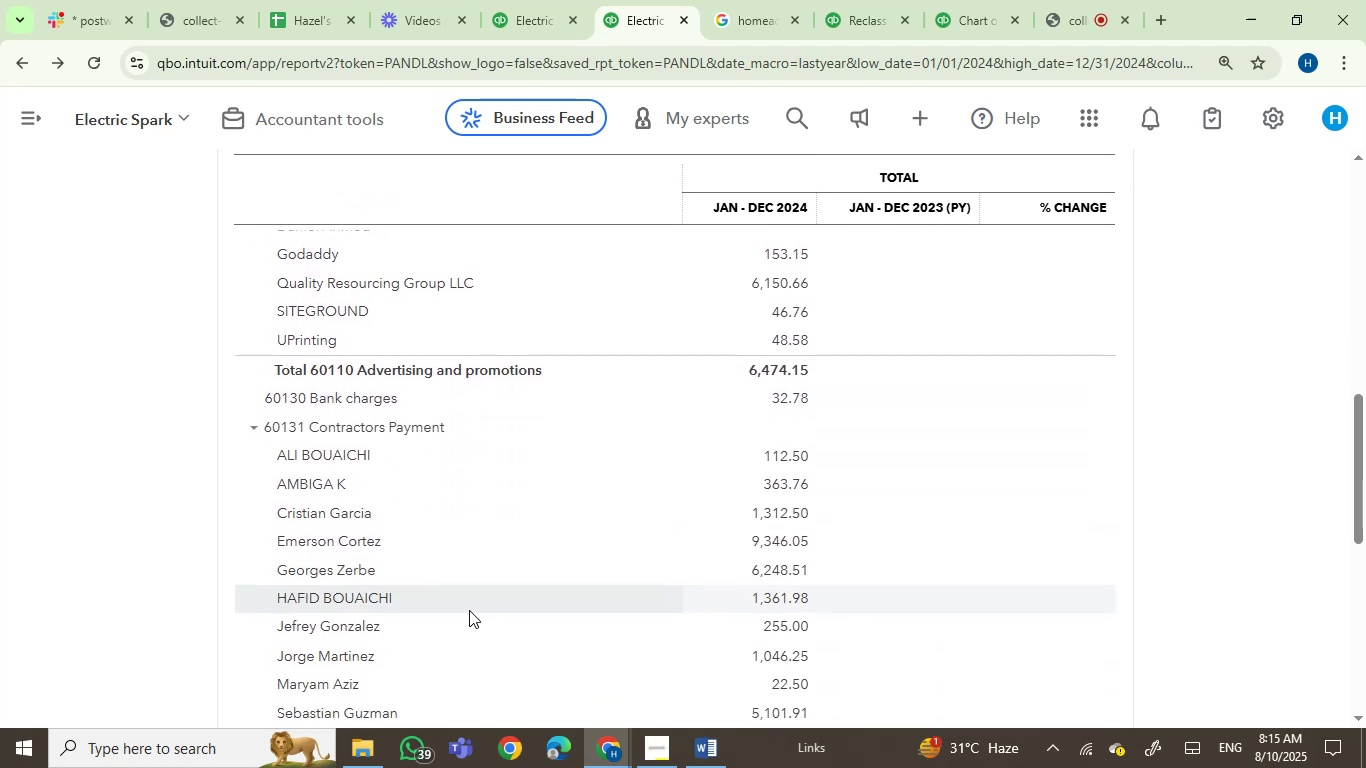 
scroll: coordinate [469, 610], scroll_direction: up, amount: 2.0
 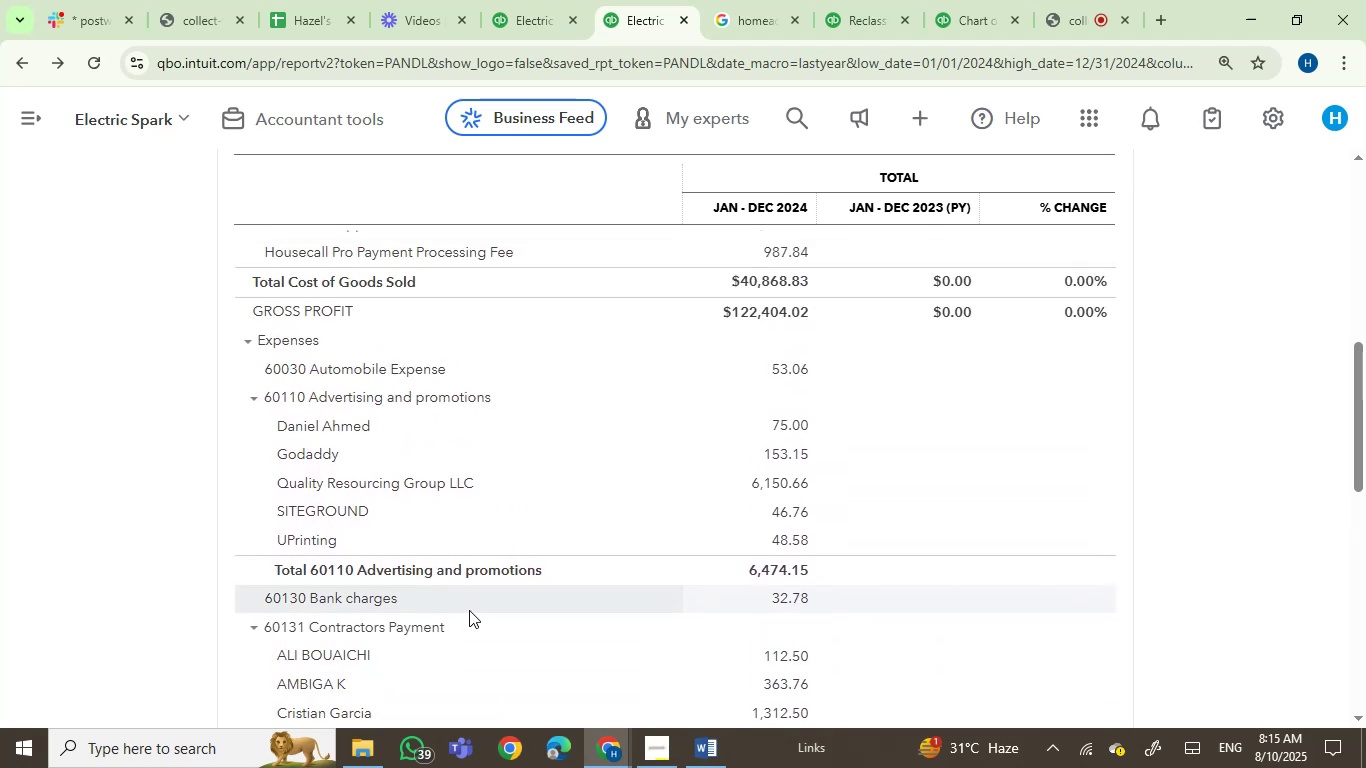 
scroll: coordinate [469, 610], scroll_direction: down, amount: 3.0
 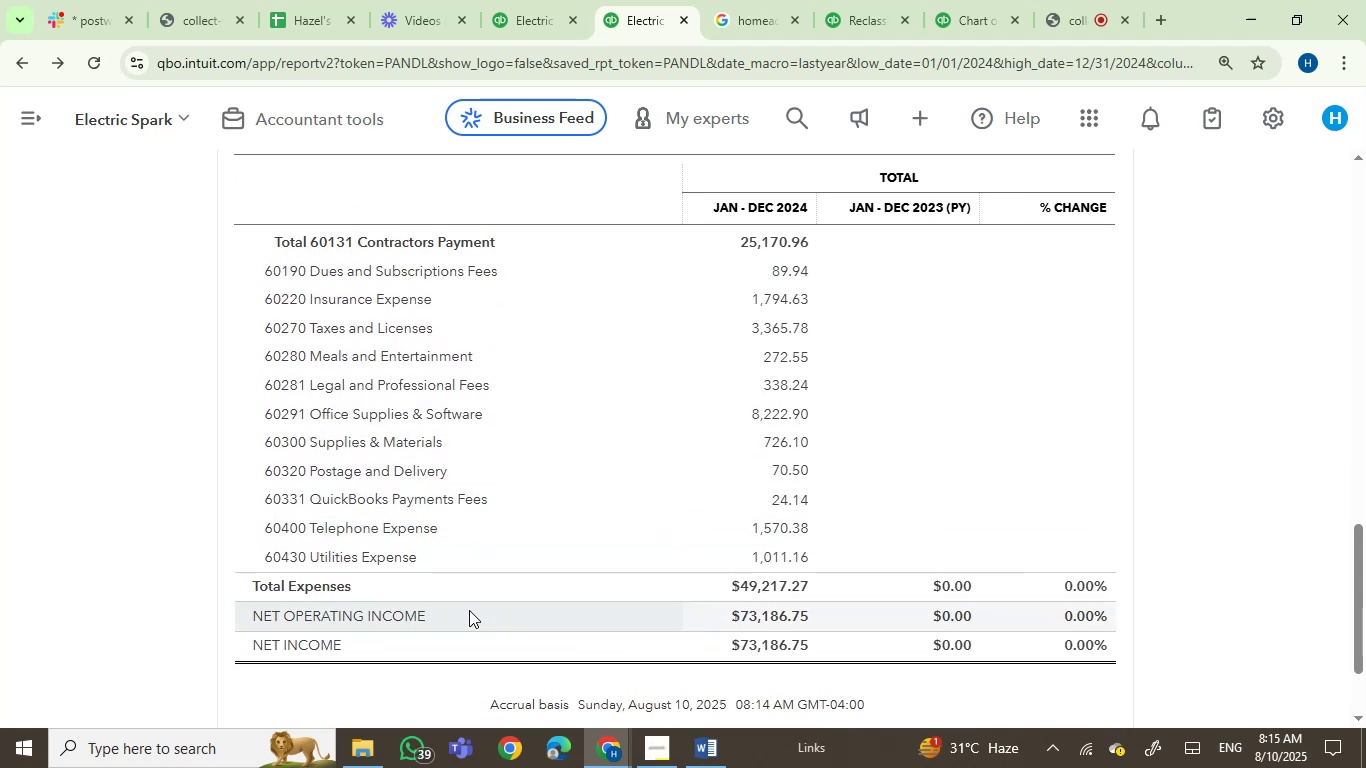 
scroll: coordinate [469, 610], scroll_direction: up, amount: 4.0
 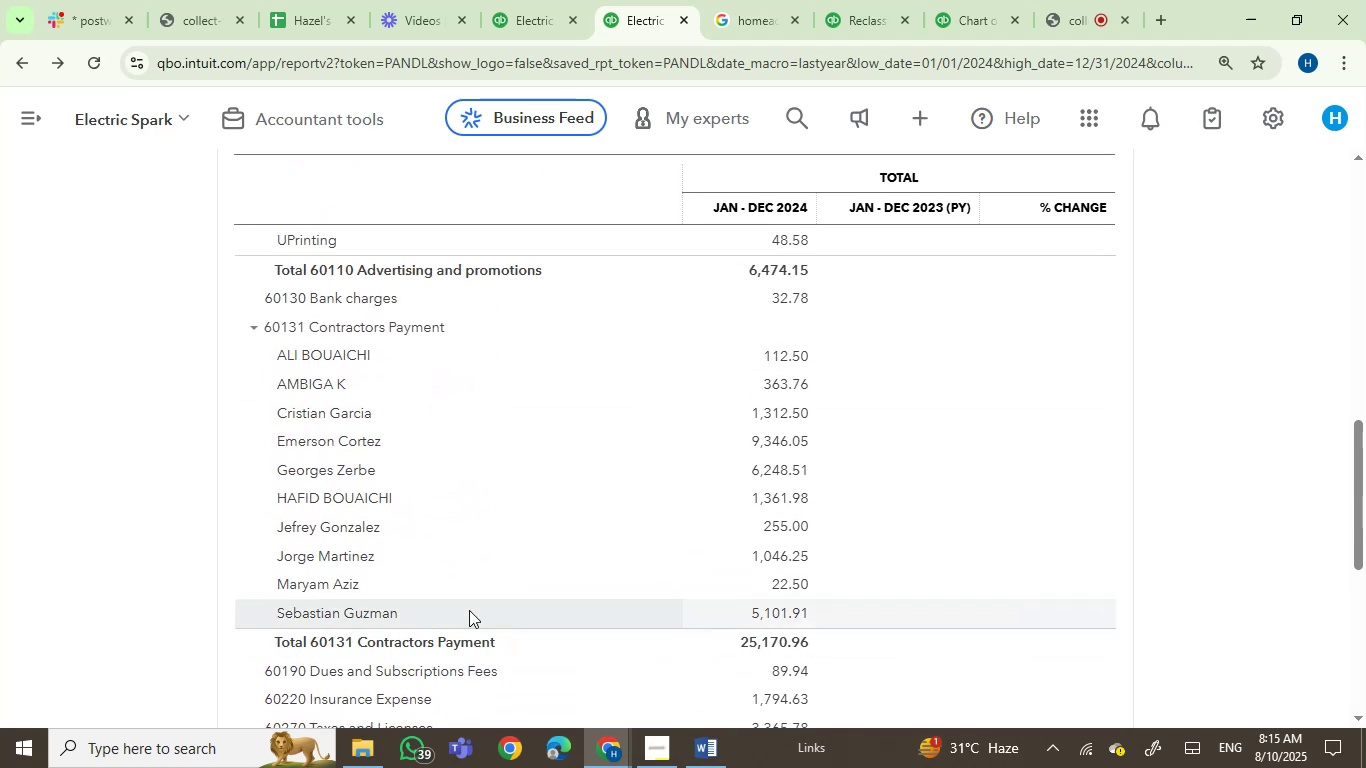 
scroll: coordinate [469, 610], scroll_direction: down, amount: 1.0
 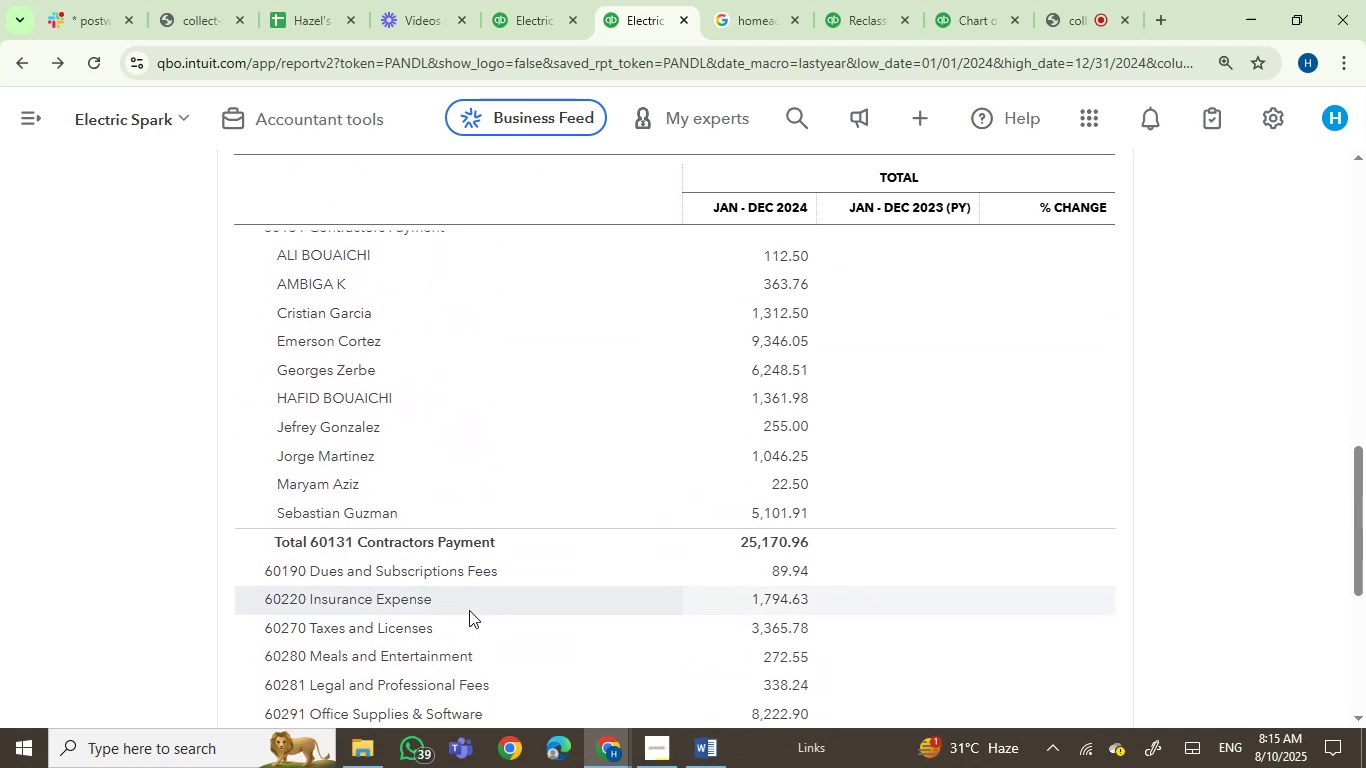 
scroll: coordinate [469, 610], scroll_direction: up, amount: 4.0
 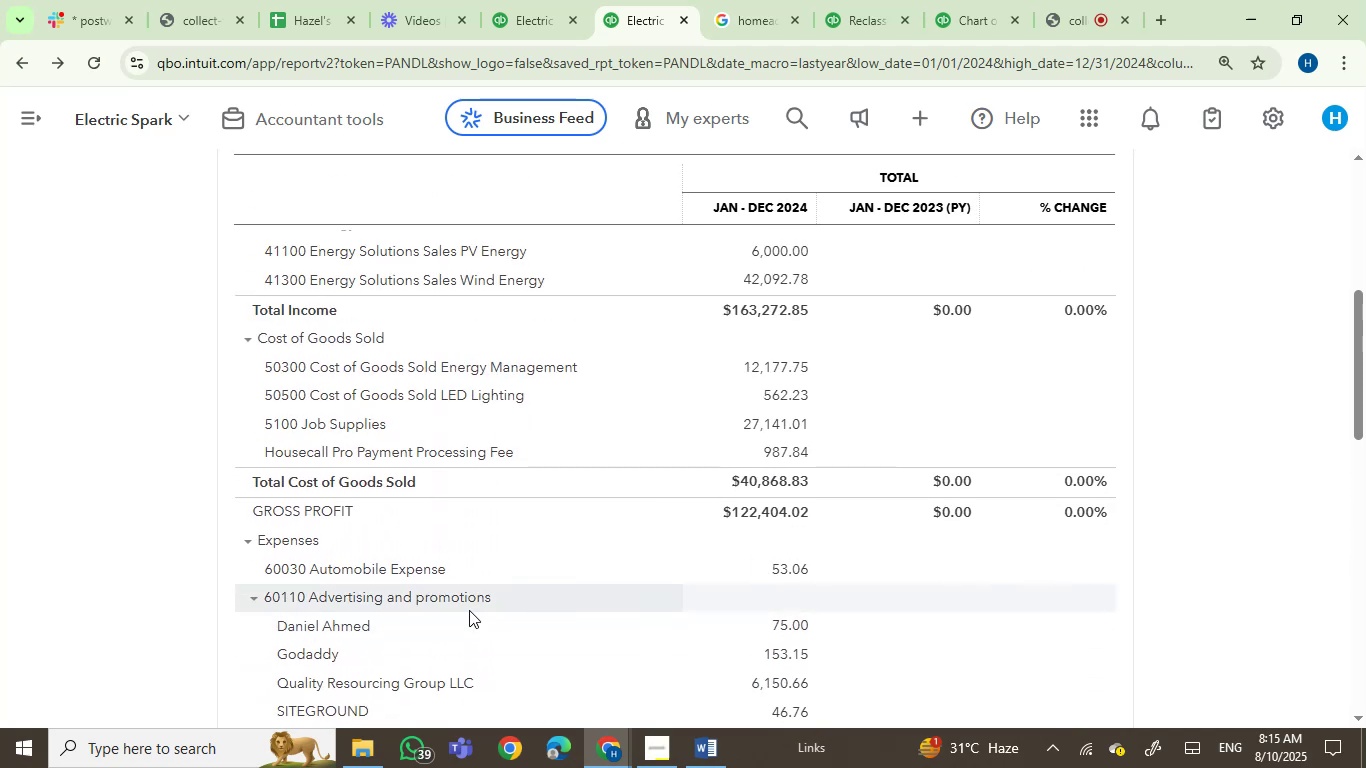 
scroll: coordinate [469, 610], scroll_direction: down, amount: 2.0
 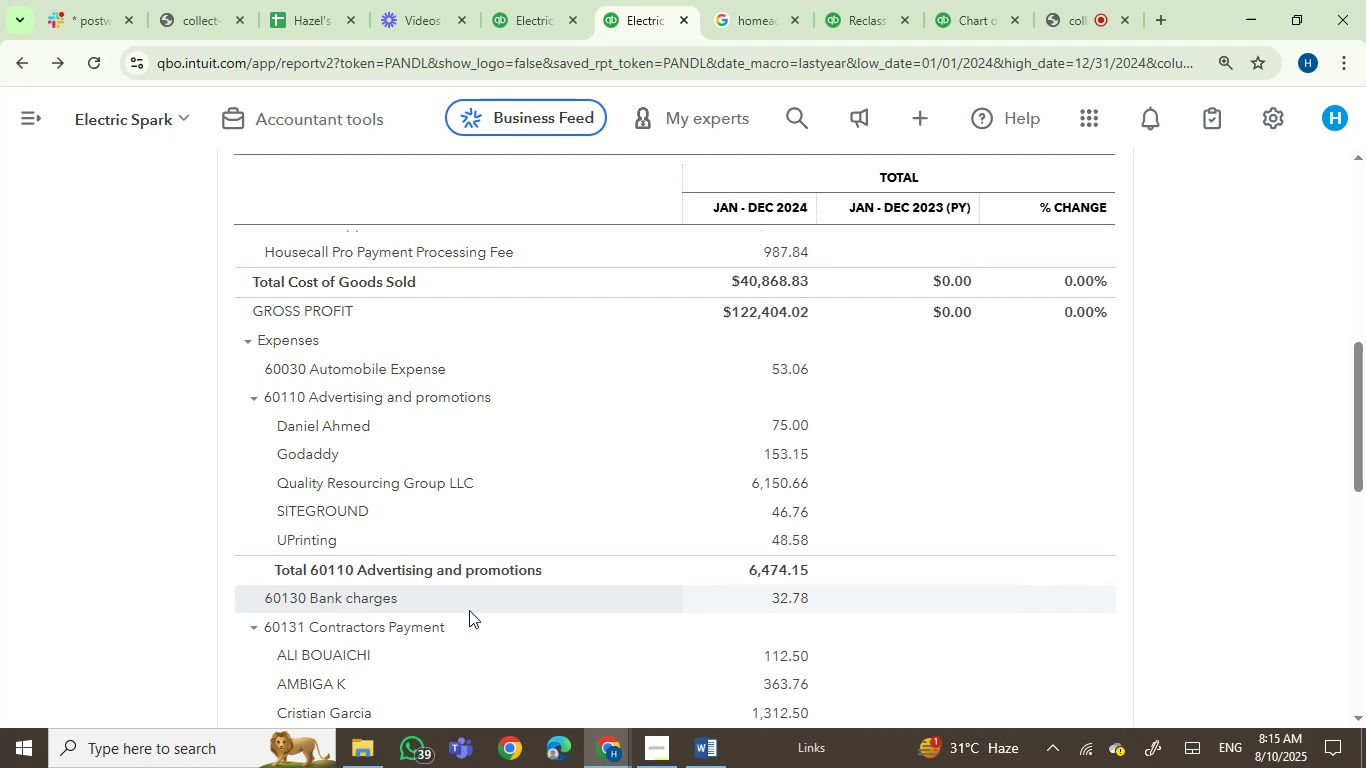 
scroll: coordinate [469, 610], scroll_direction: up, amount: 1.0
 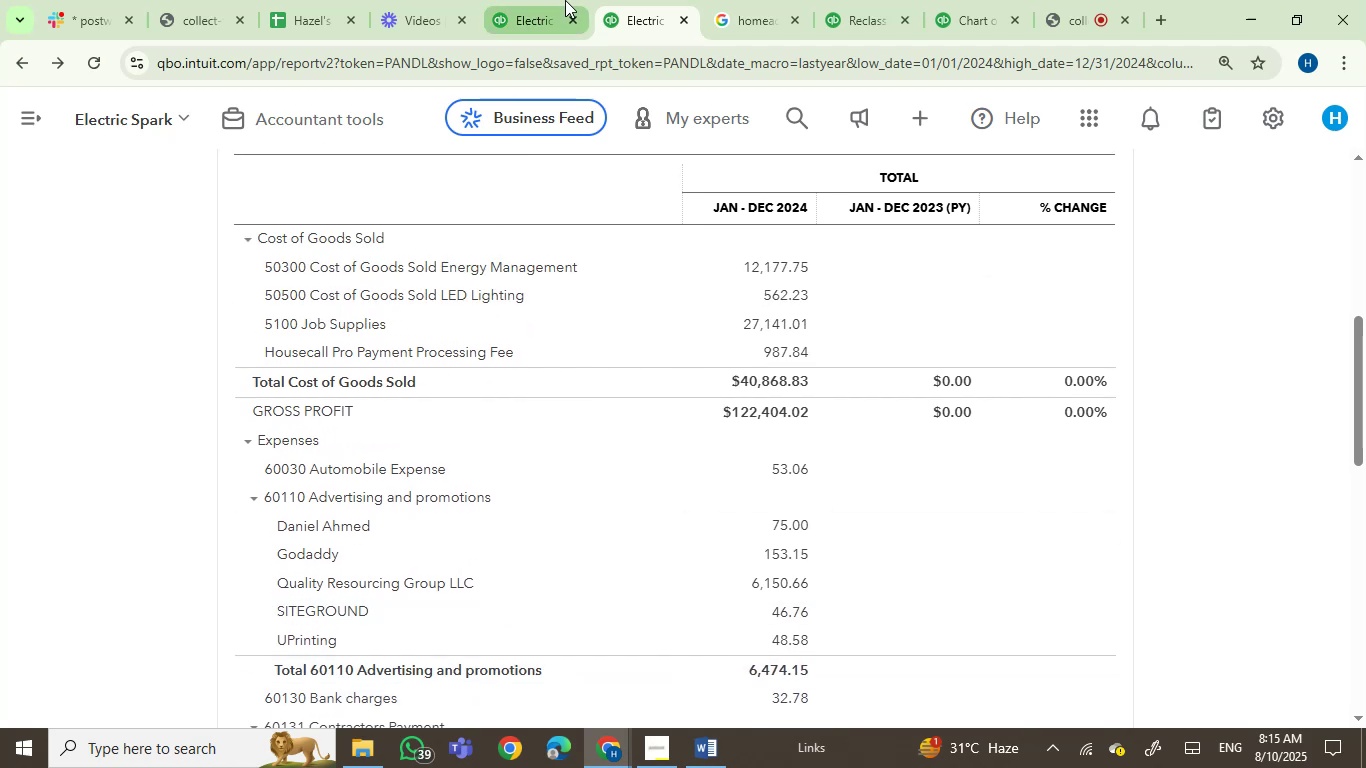 
left_click([535, 0])
 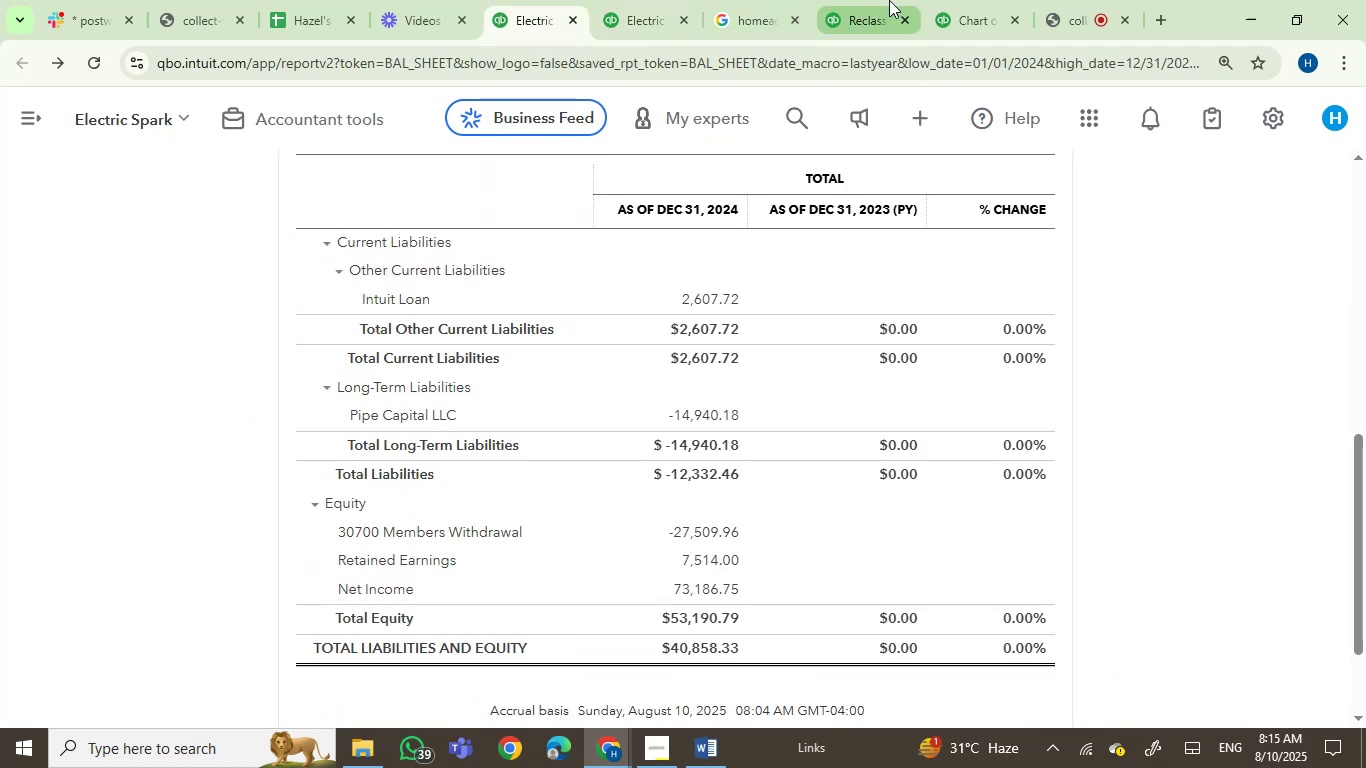 
left_click([959, 0])
 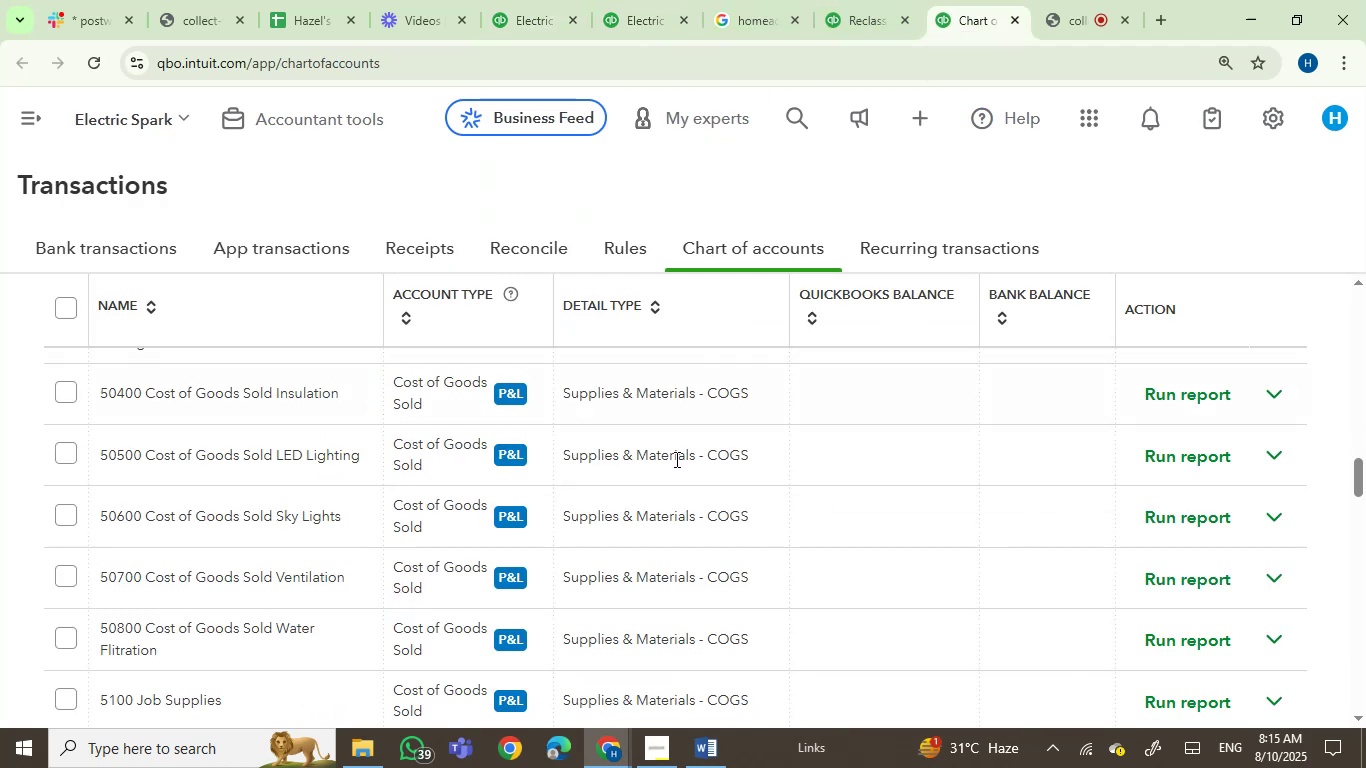 
scroll: coordinate [676, 533], scroll_direction: down, amount: 5.0
 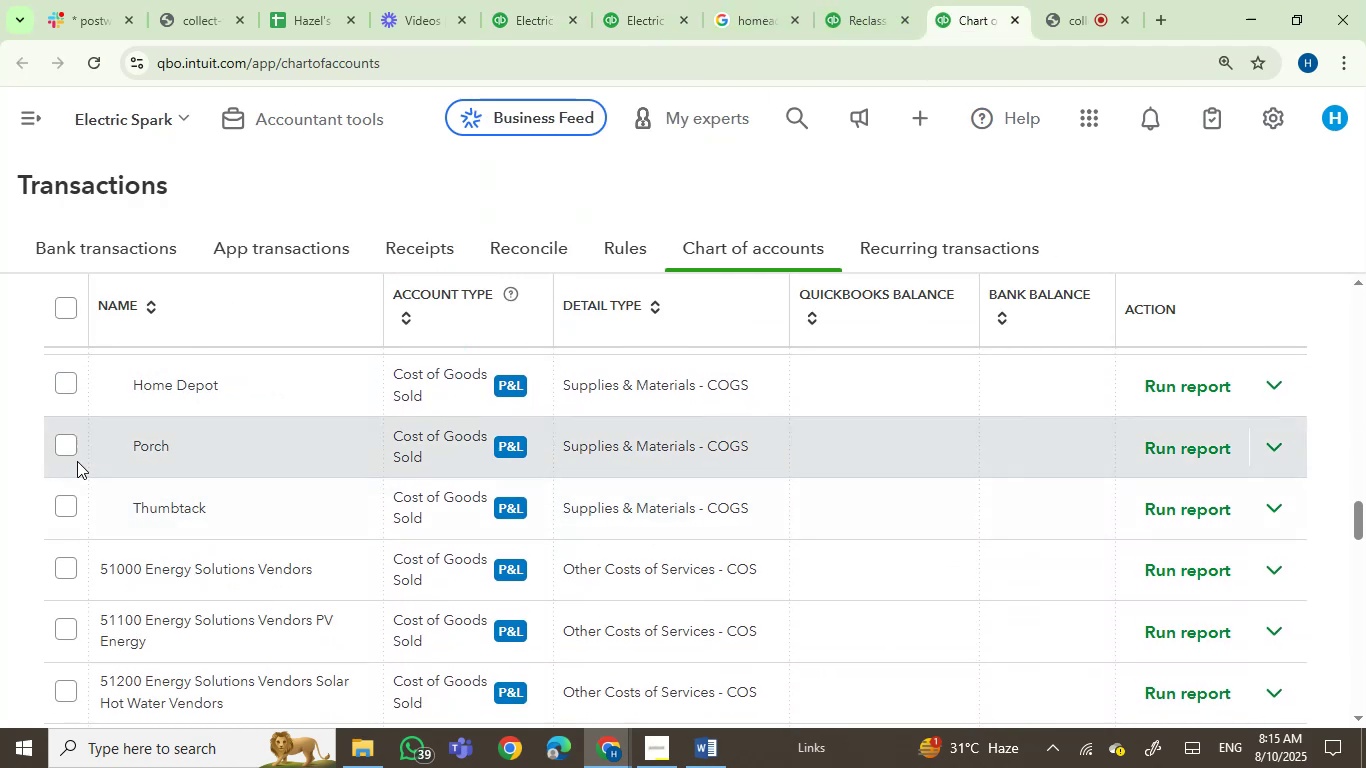 
left_click([67, 452])
 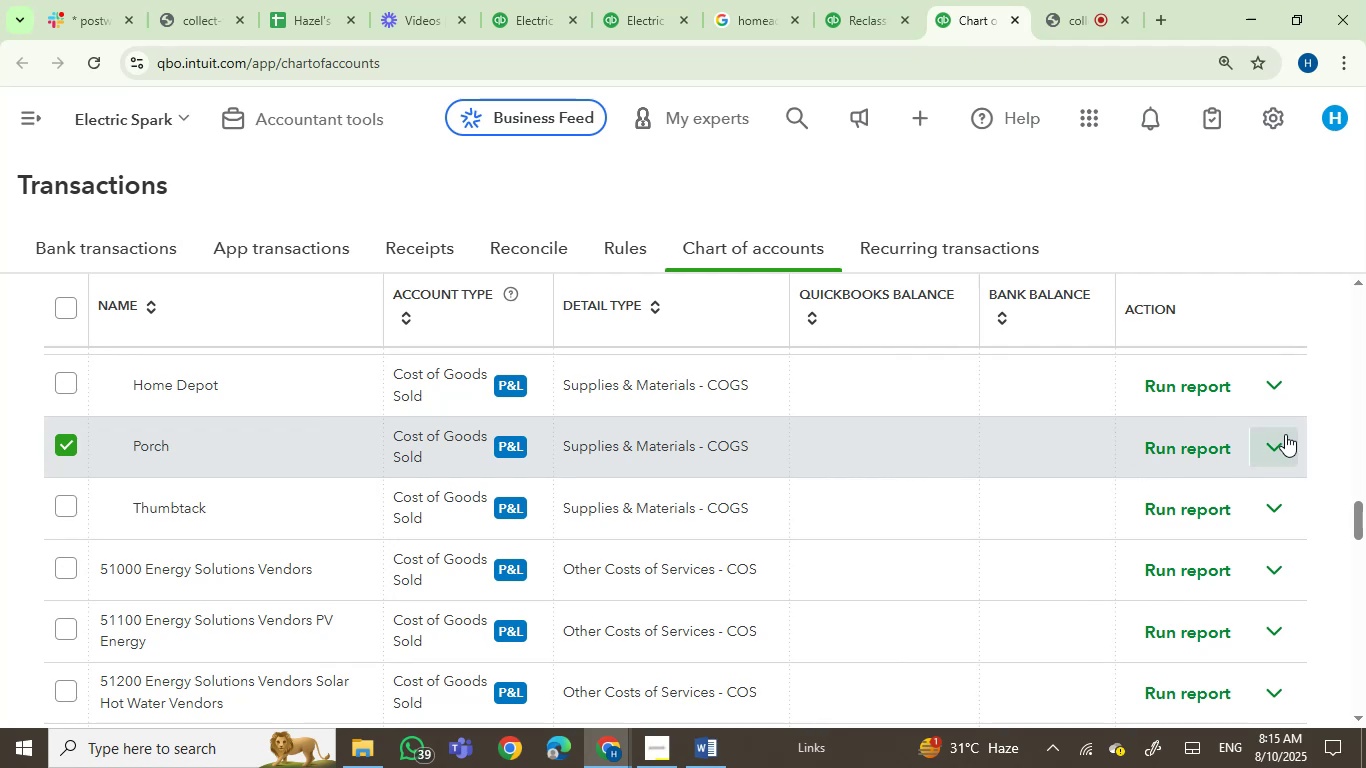 
left_click([1274, 444])
 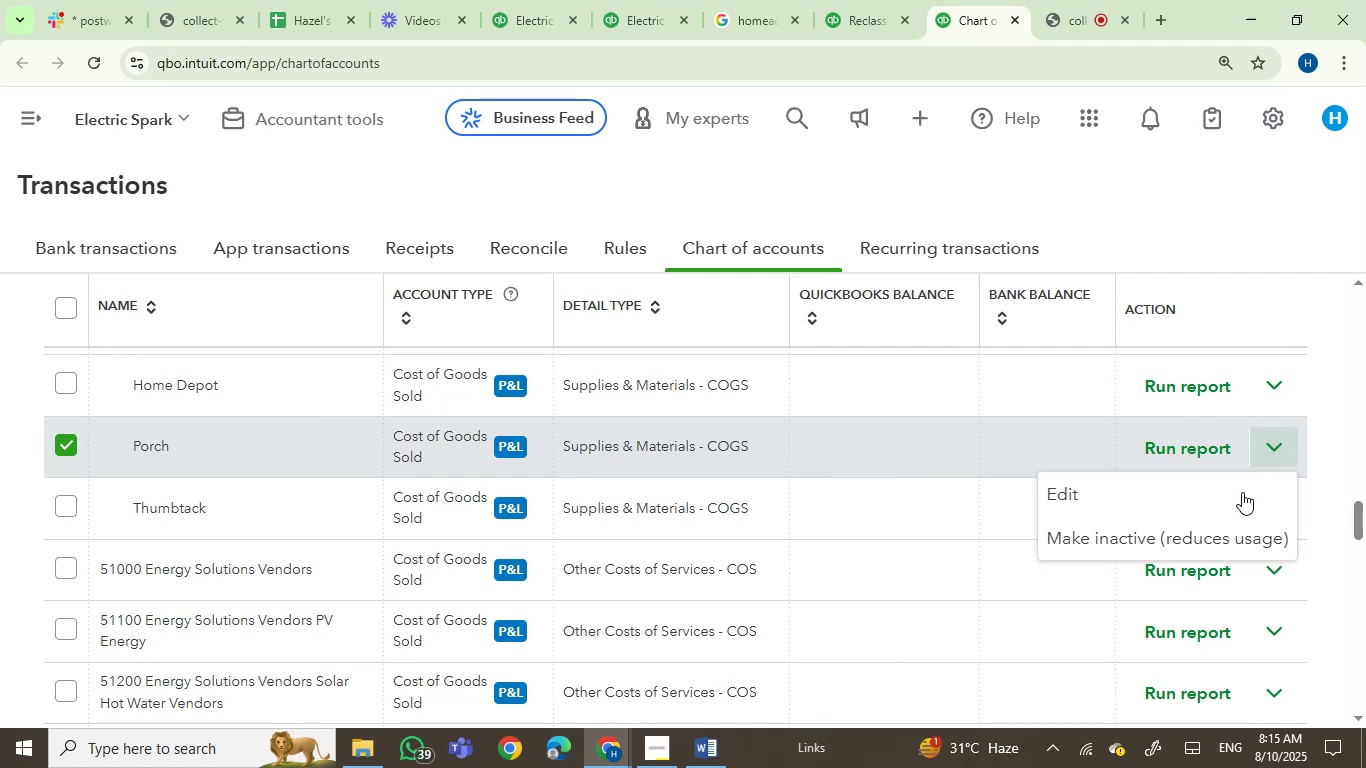 
left_click([1222, 543])
 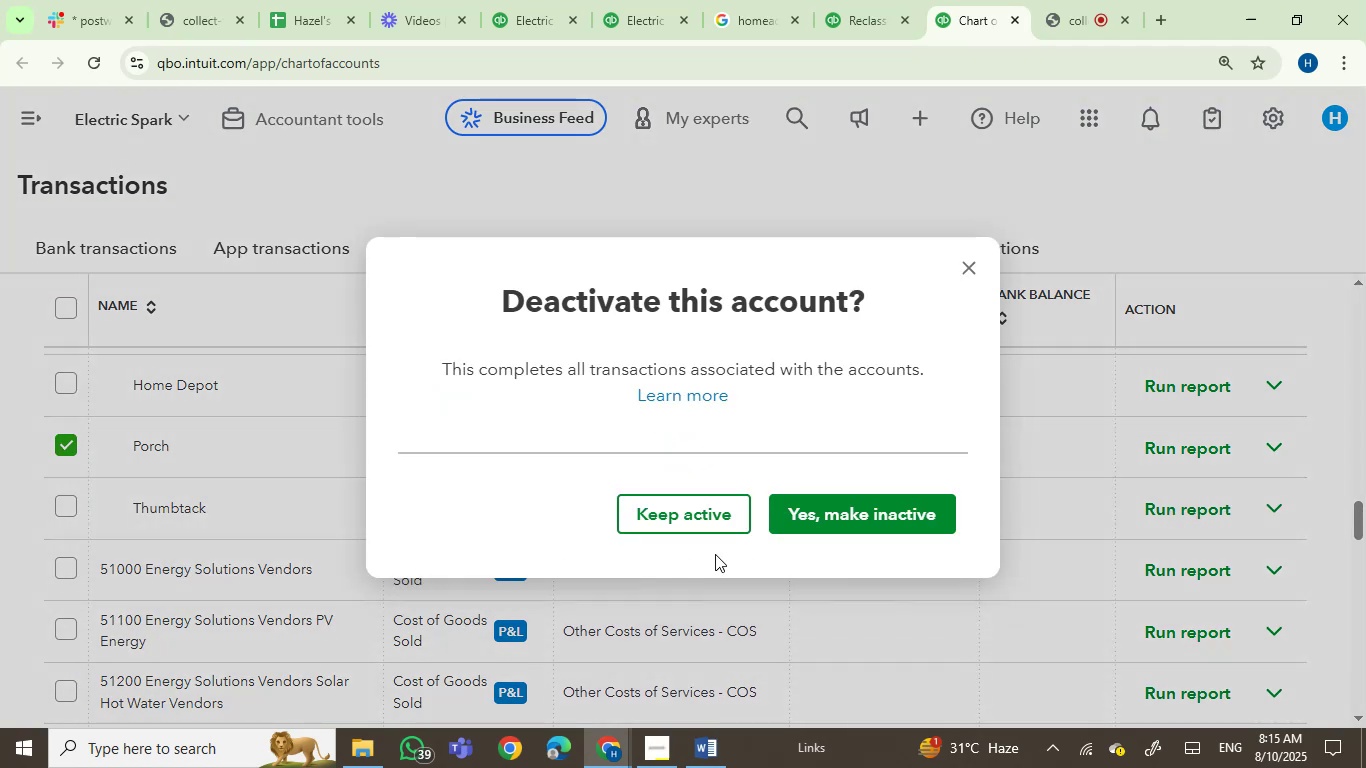 
wait(5.38)
 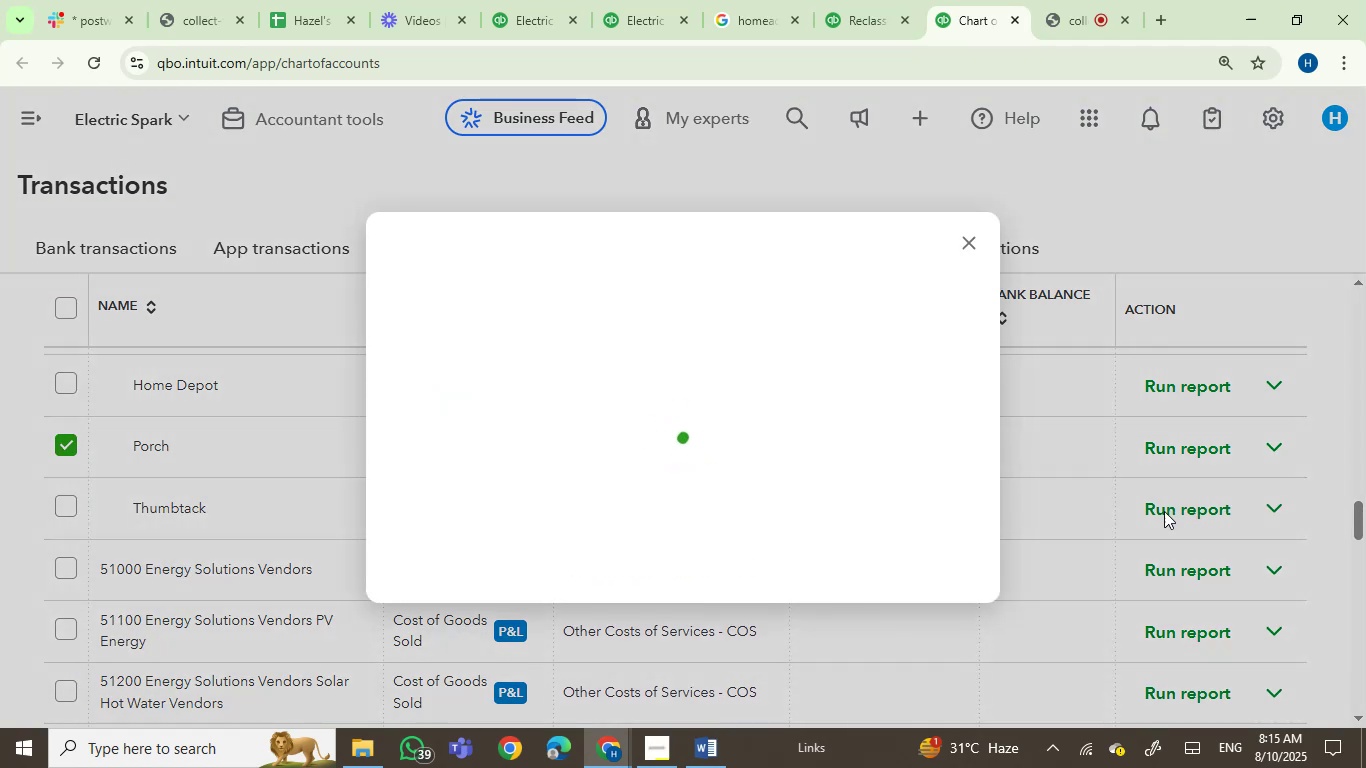 
left_click([829, 515])
 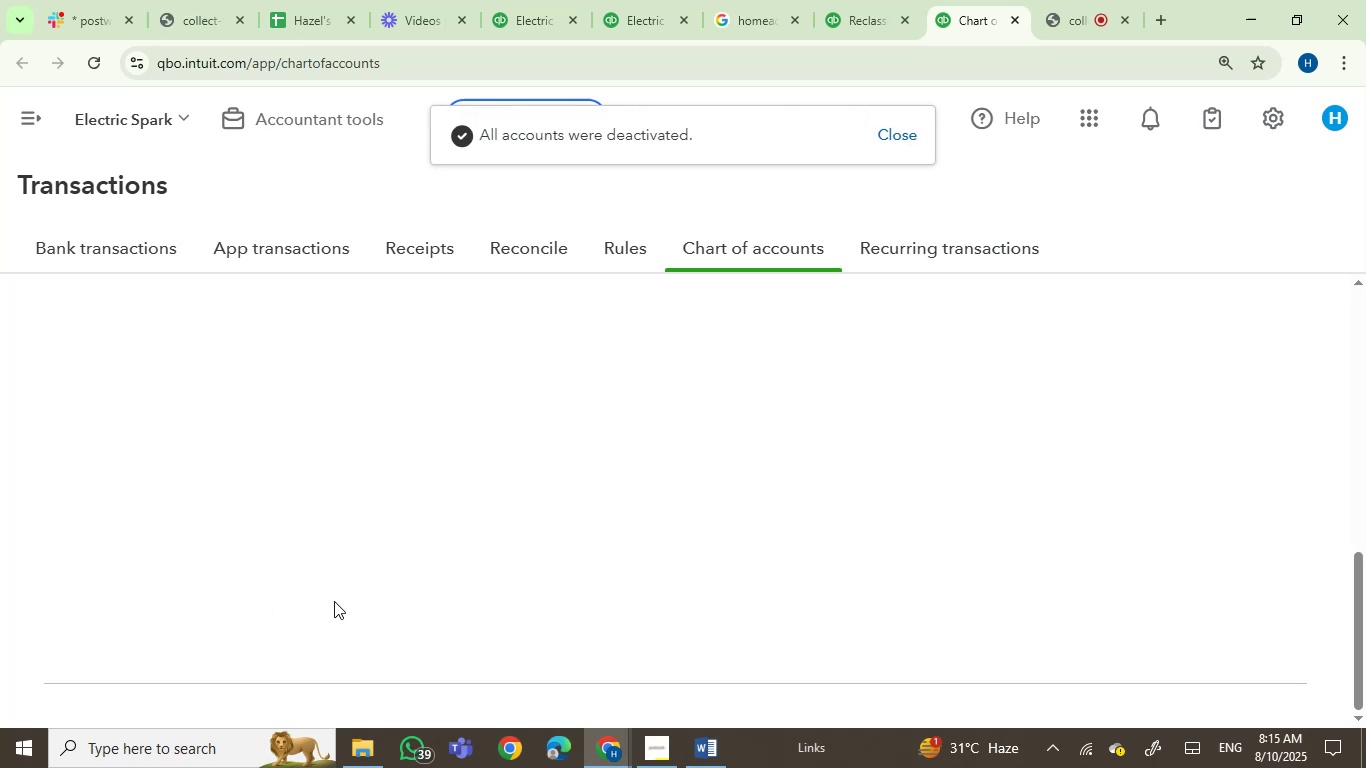 
scroll: coordinate [298, 606], scroll_direction: up, amount: 2.0
 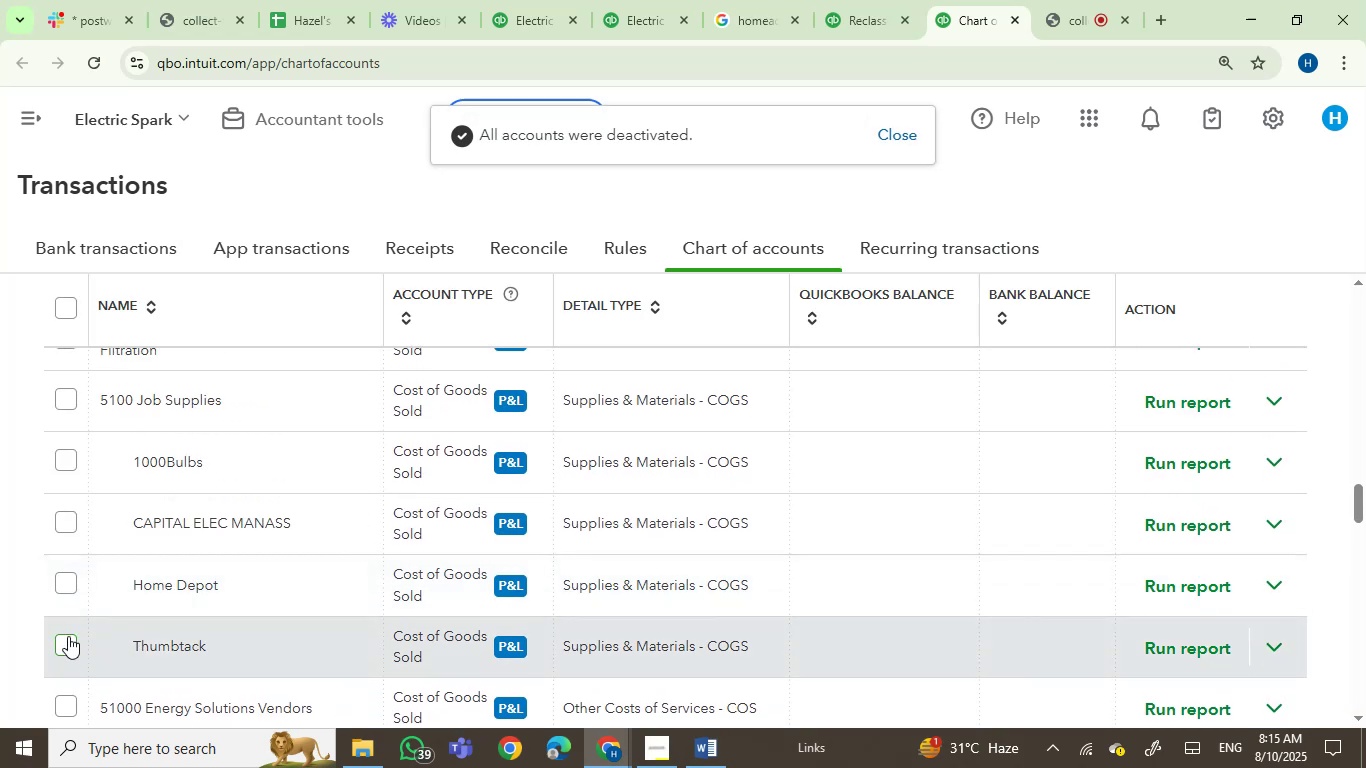 
left_click([66, 642])
 